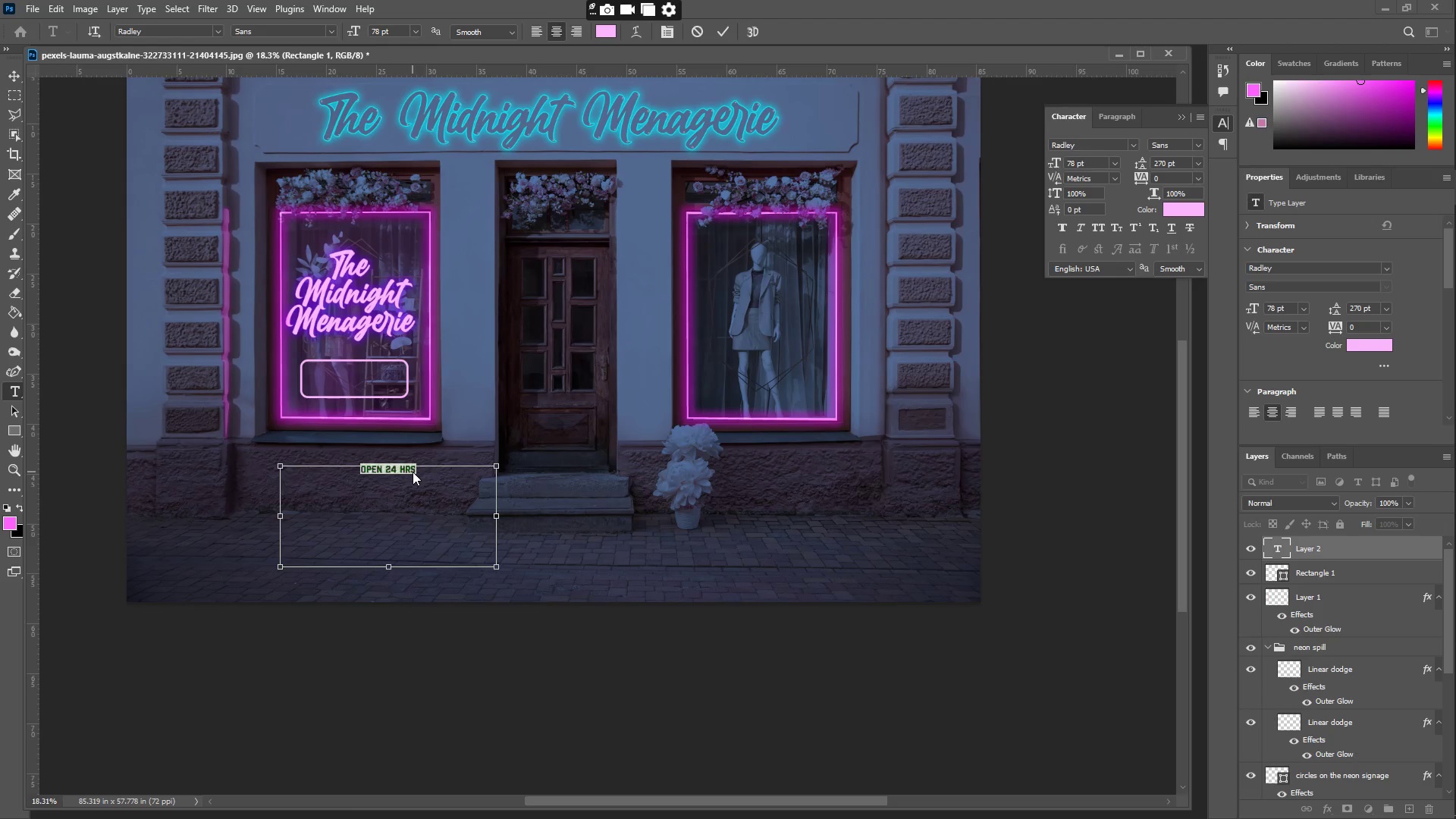 
key(Control+Shift+Period)
 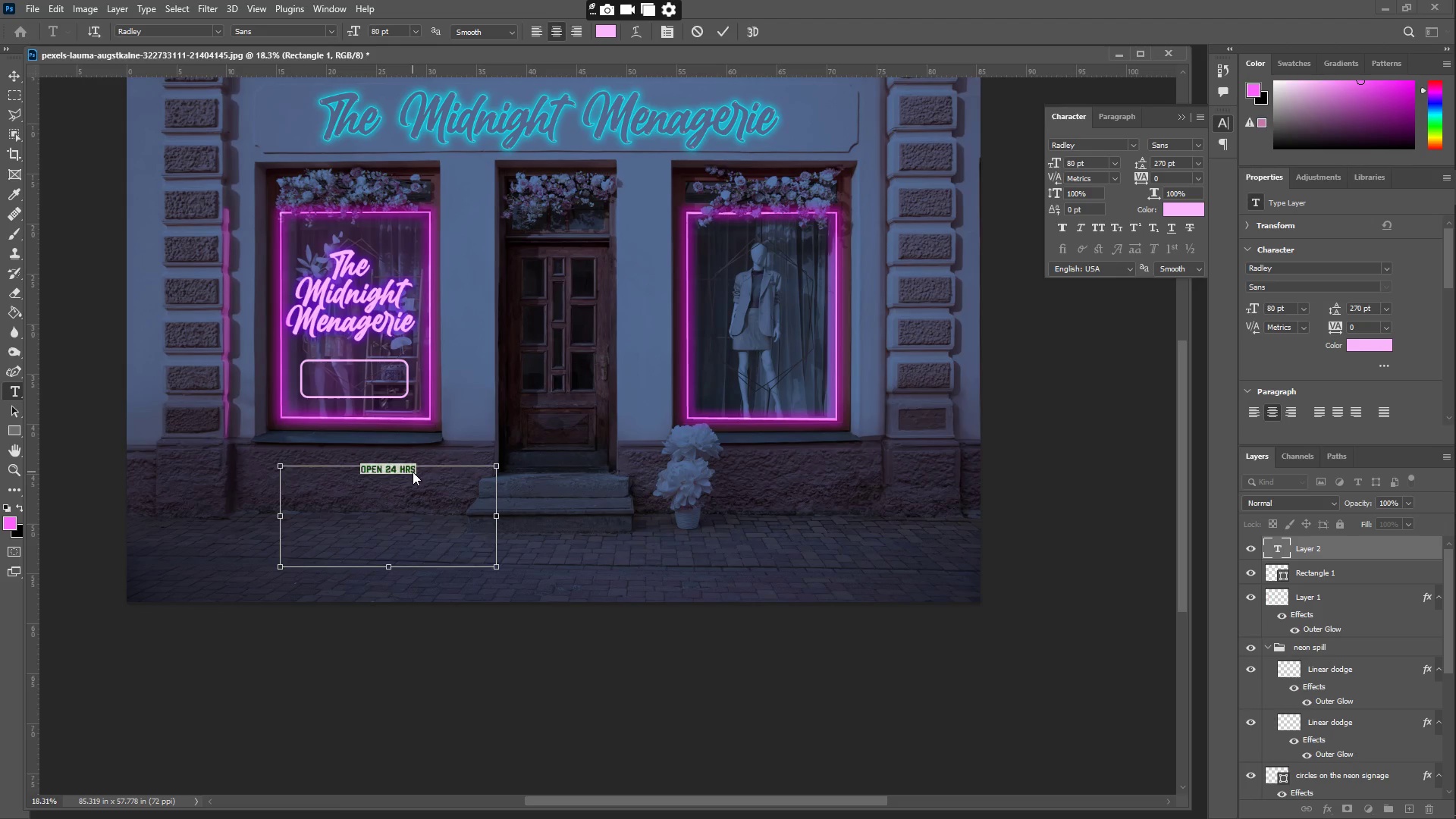 
key(Control+Shift+Period)
 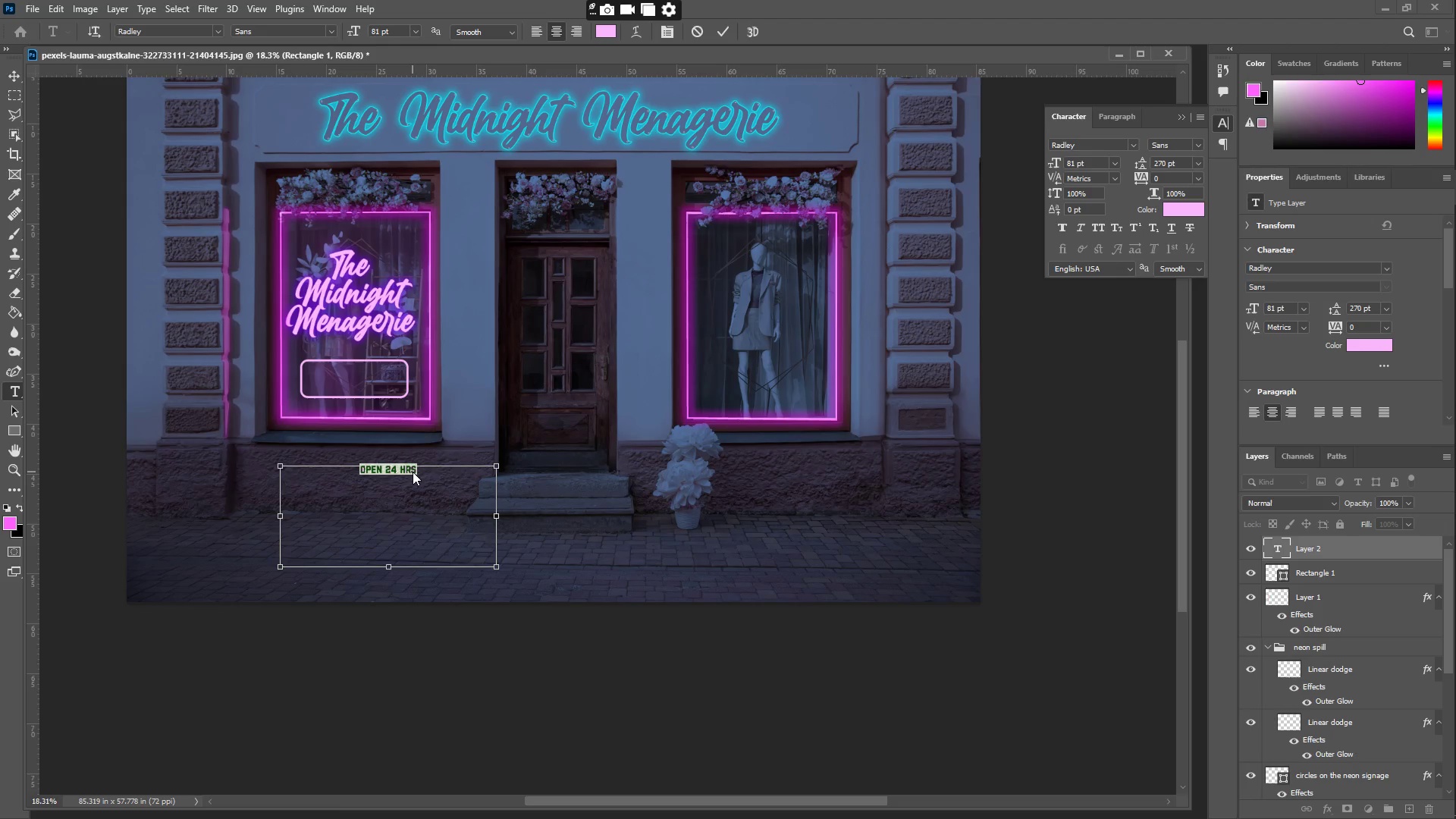 
key(Control+Shift+Period)
 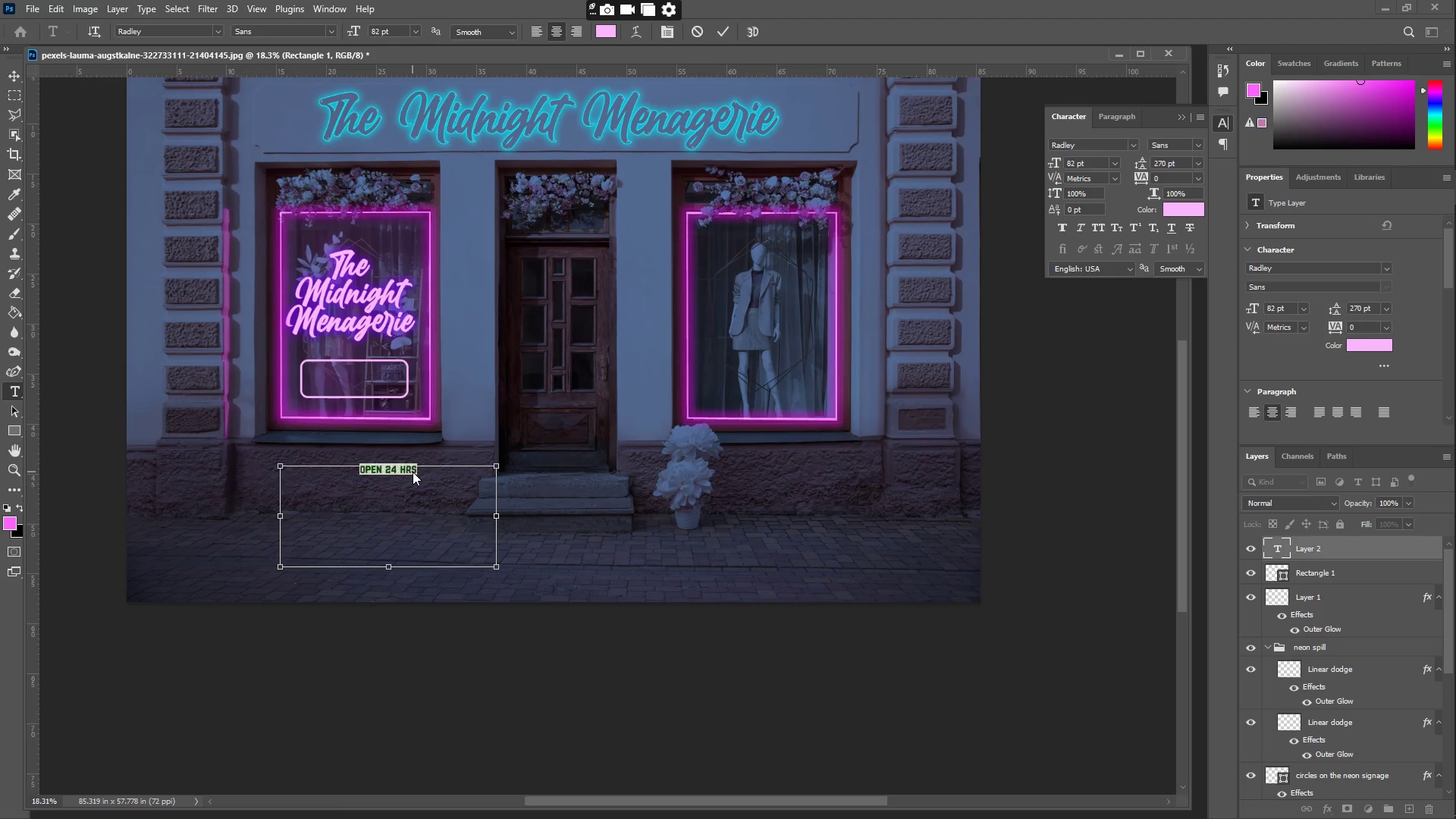 
key(Control+Shift+Period)
 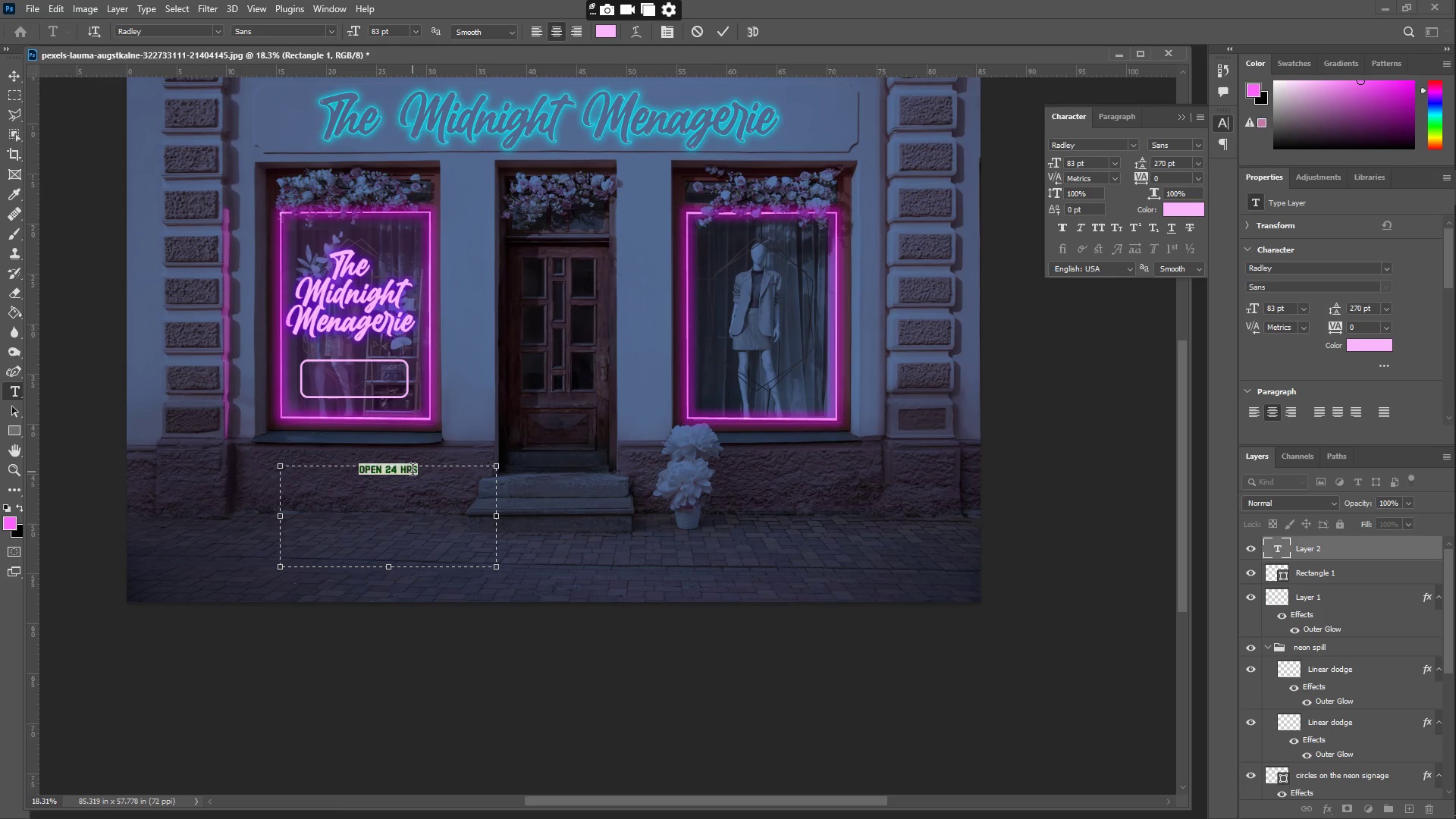 
left_click([413, 472])
 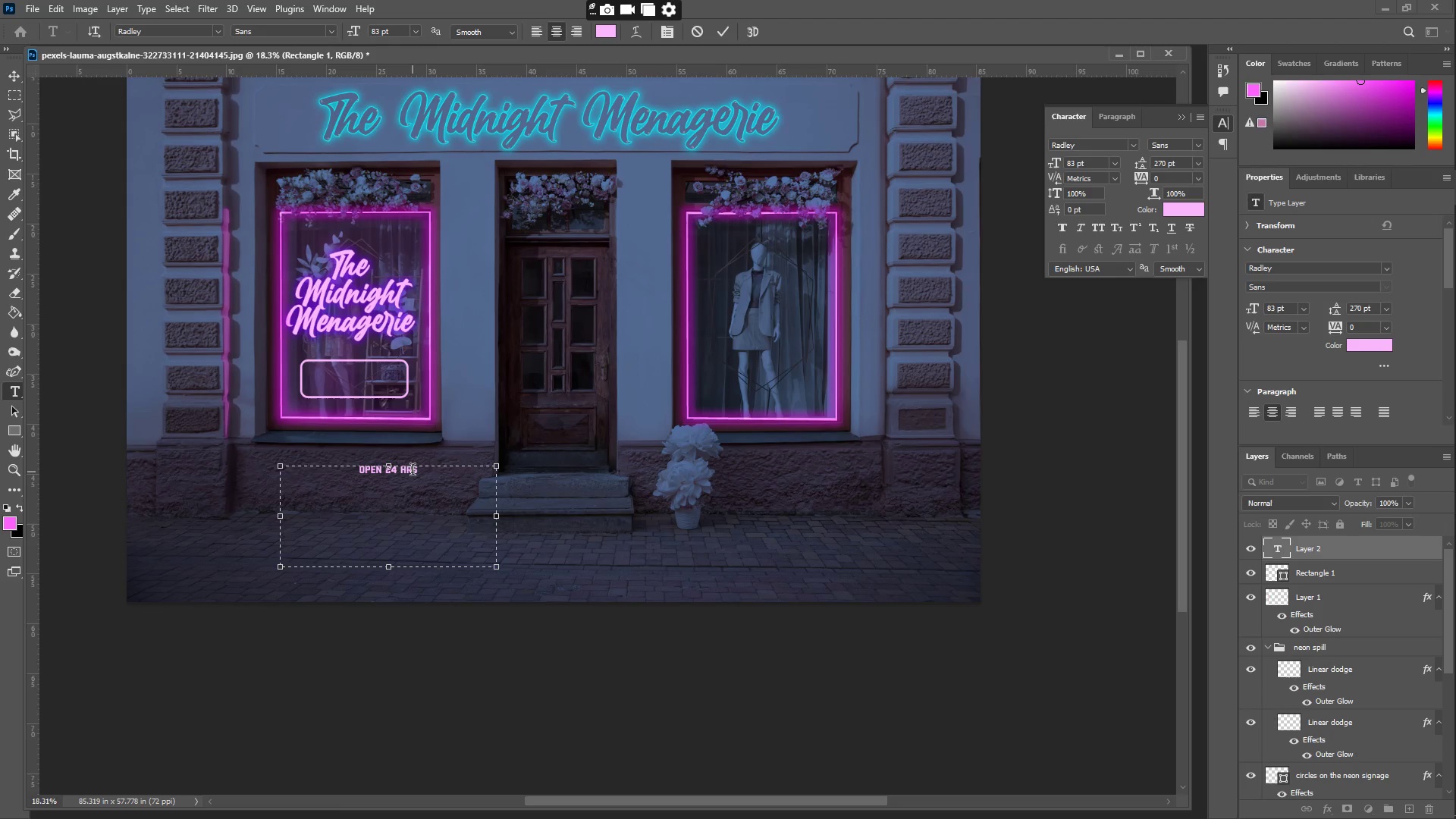 
key(Control+A)
 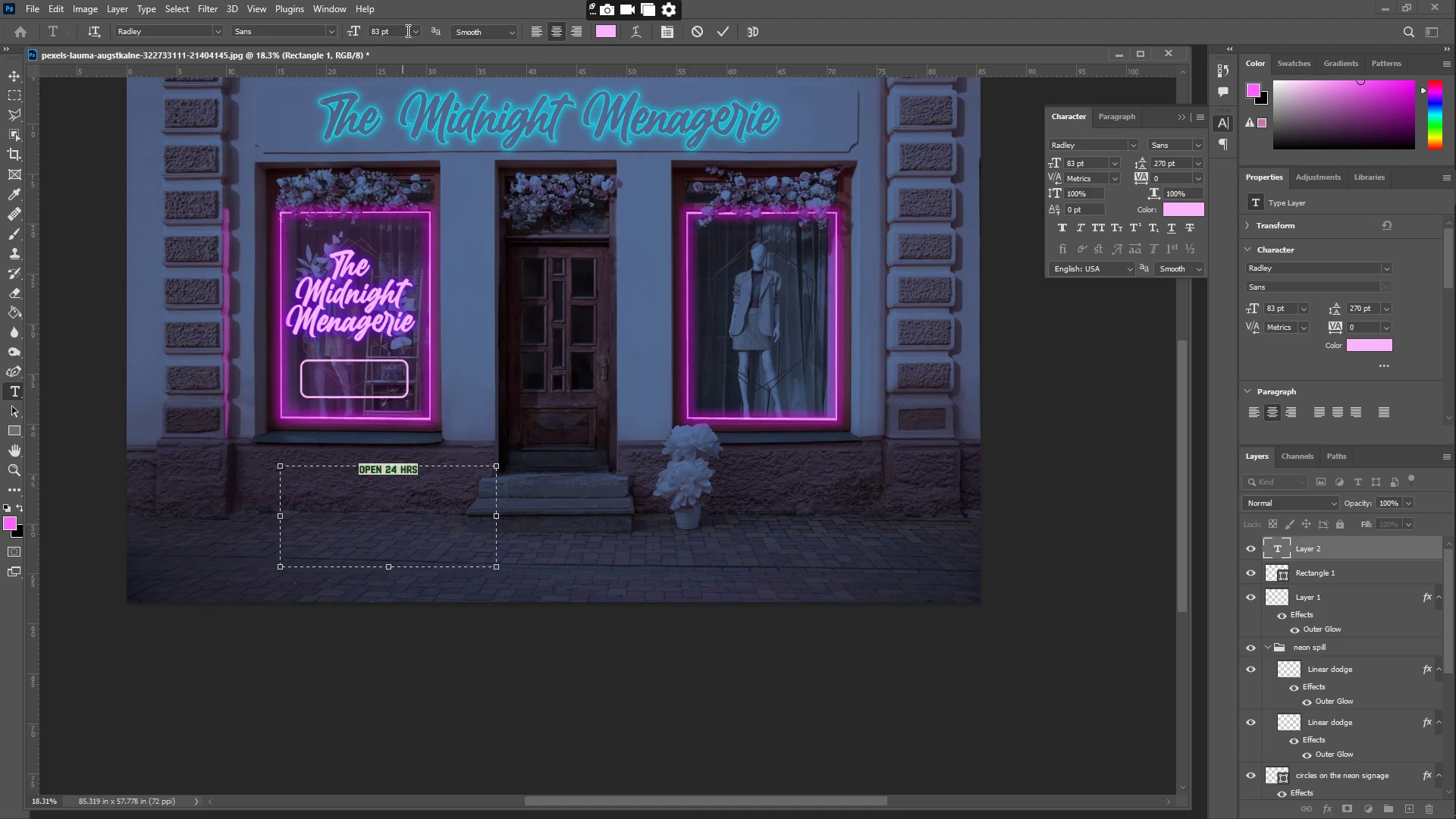 
double_click([392, 33])
 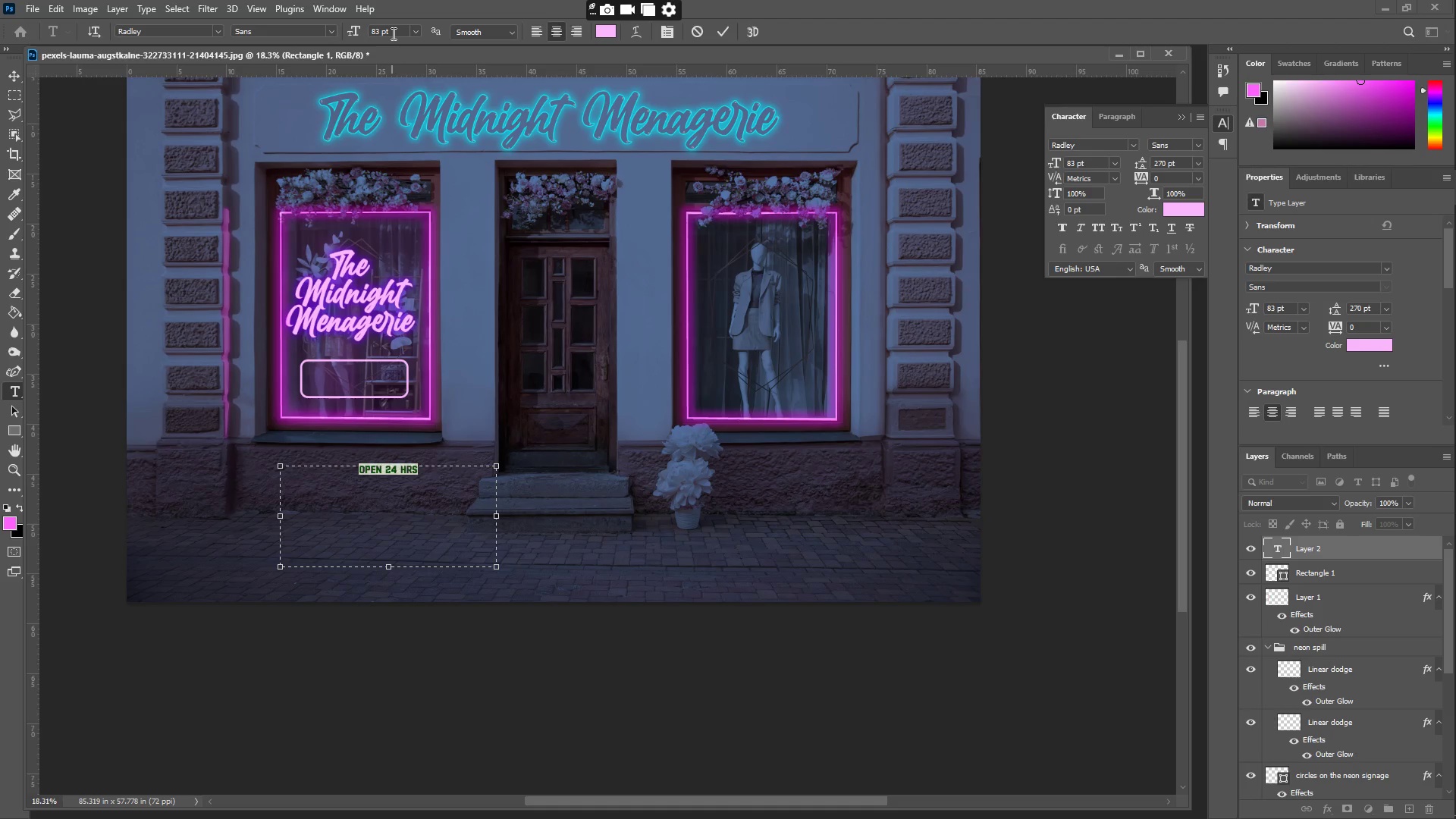 
triple_click([391, 33])
 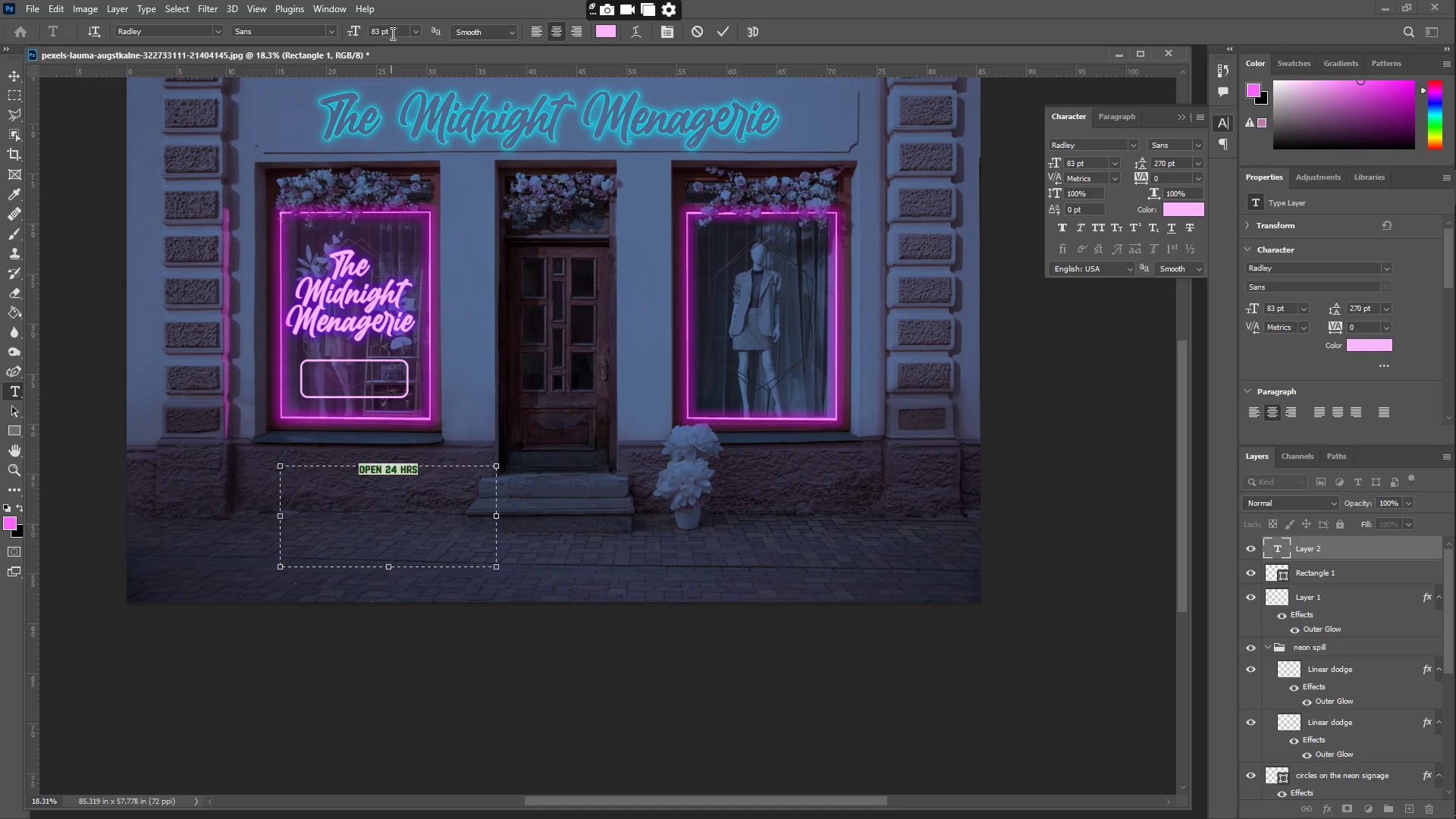 
key(Control+ControlLeft)
 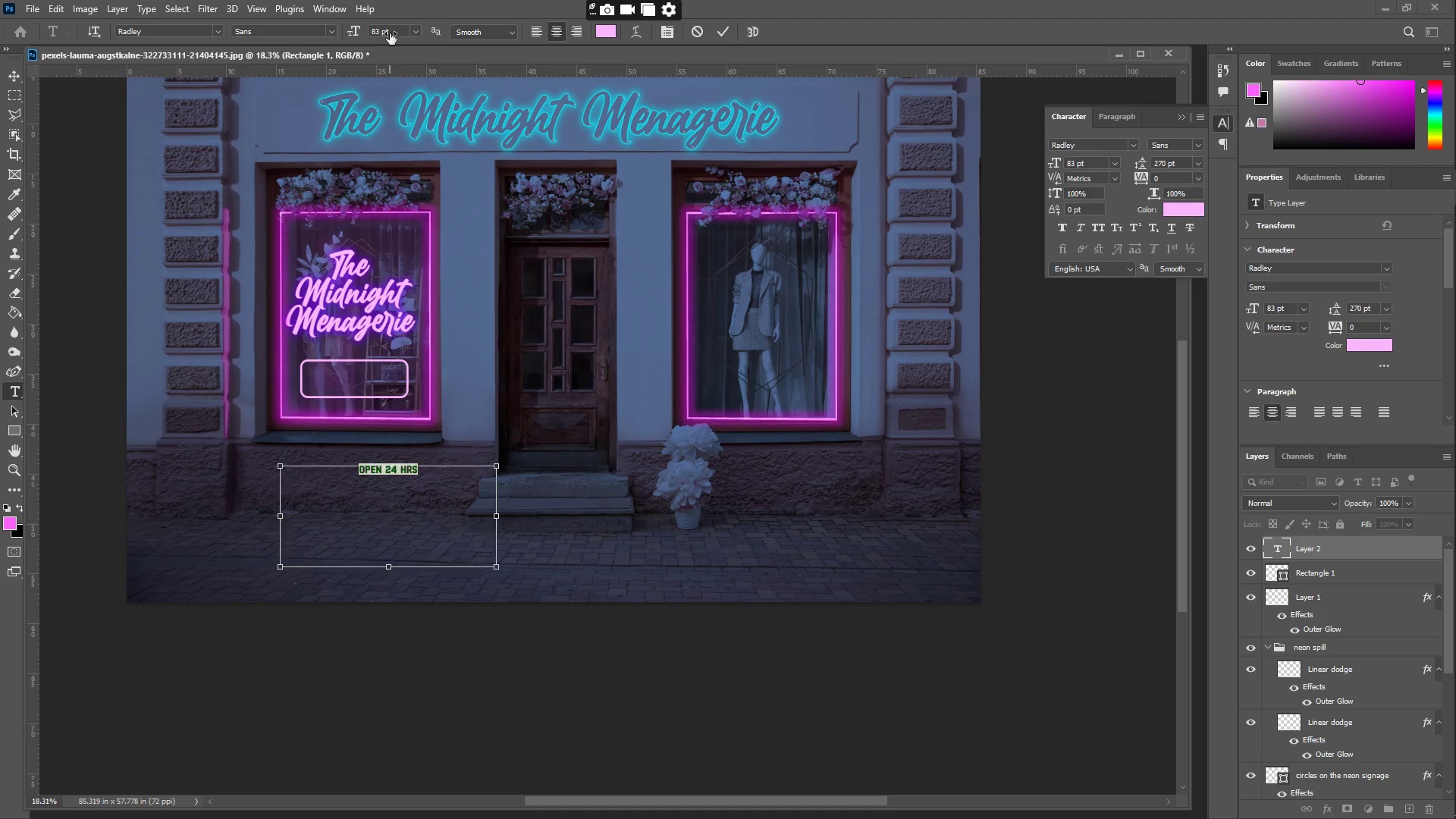 
key(Control+A)
 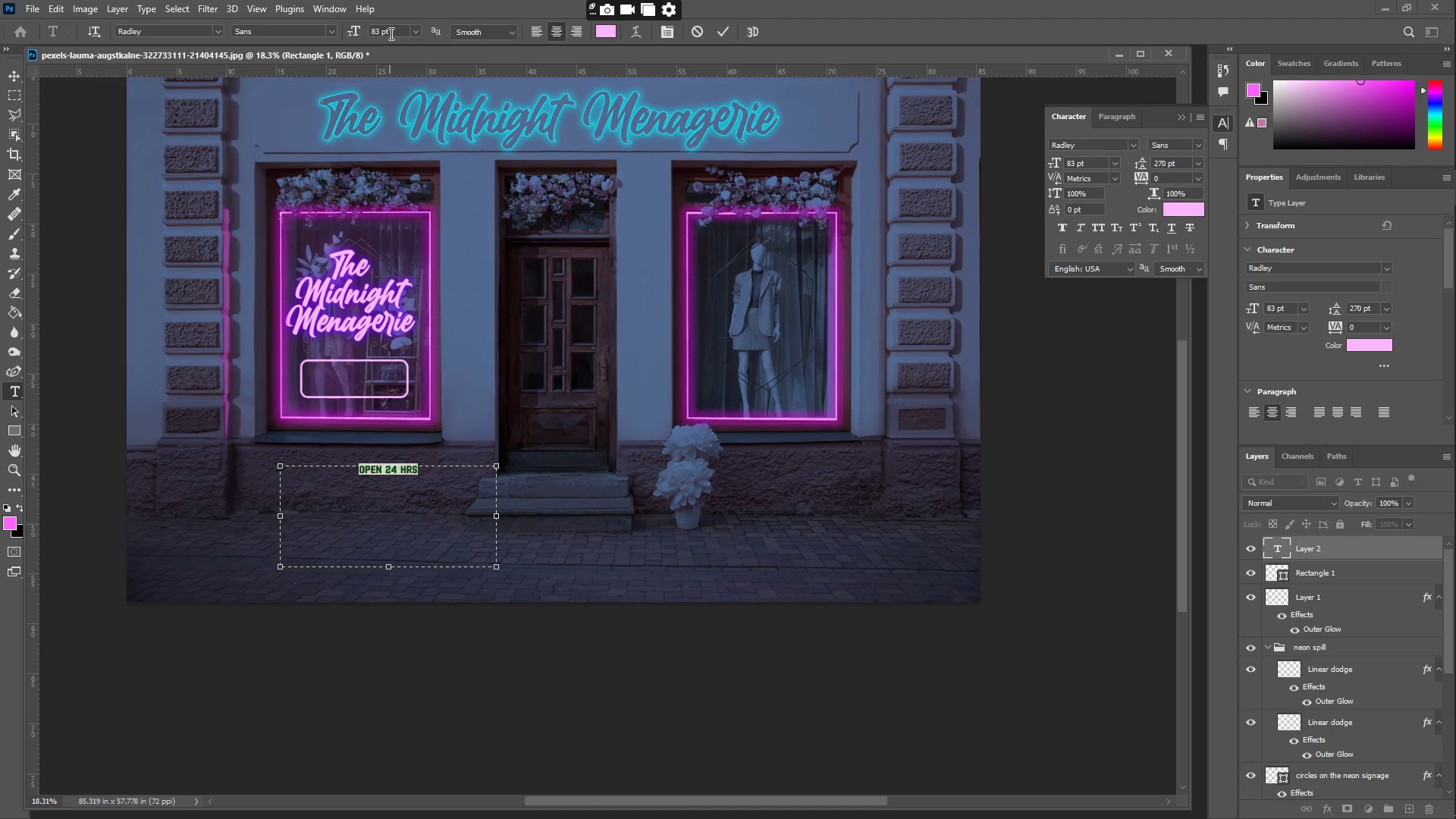 
key(Numpad1)
 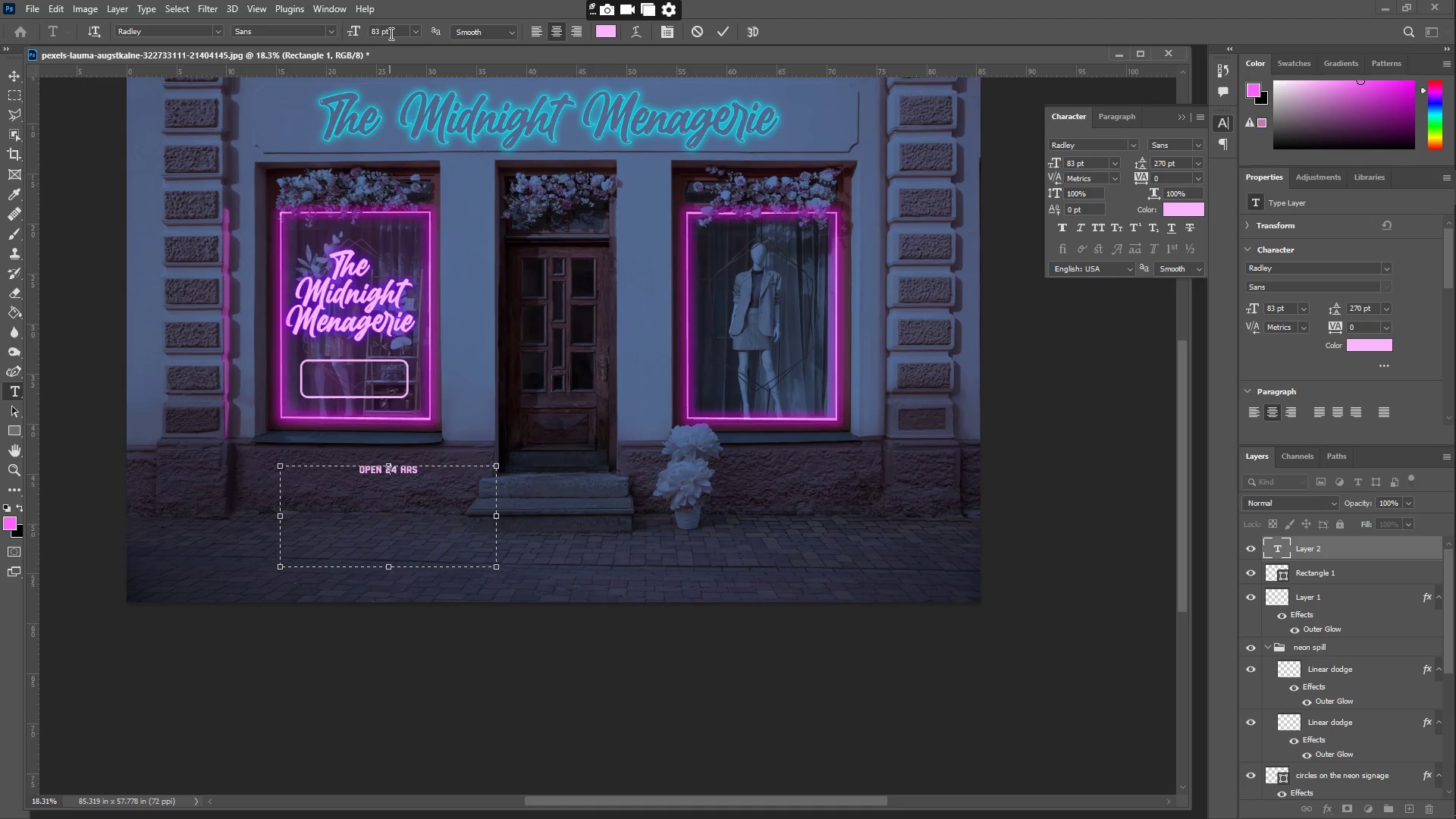 
key(Numpad6)
 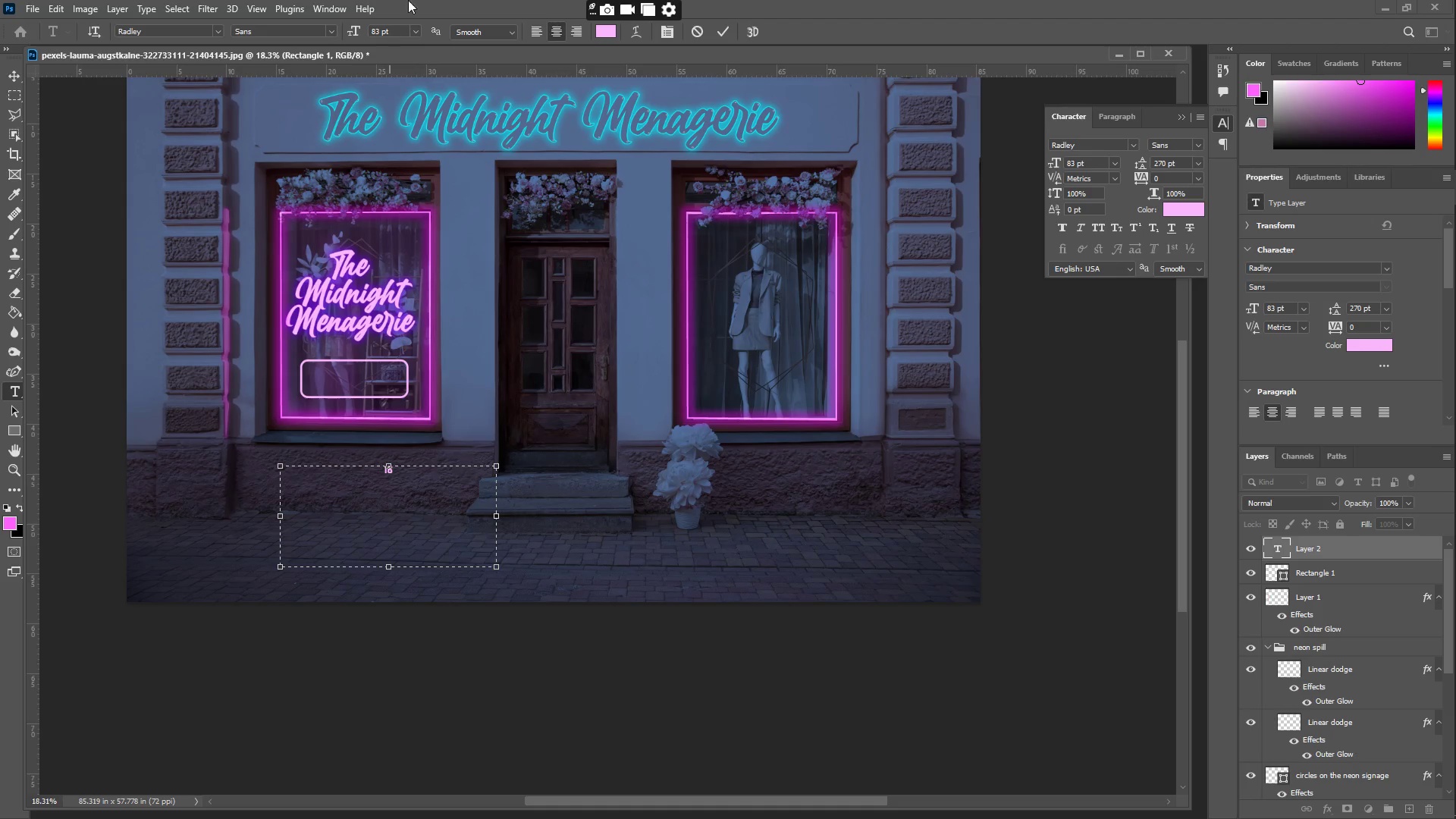 
key(Control+ControlLeft)
 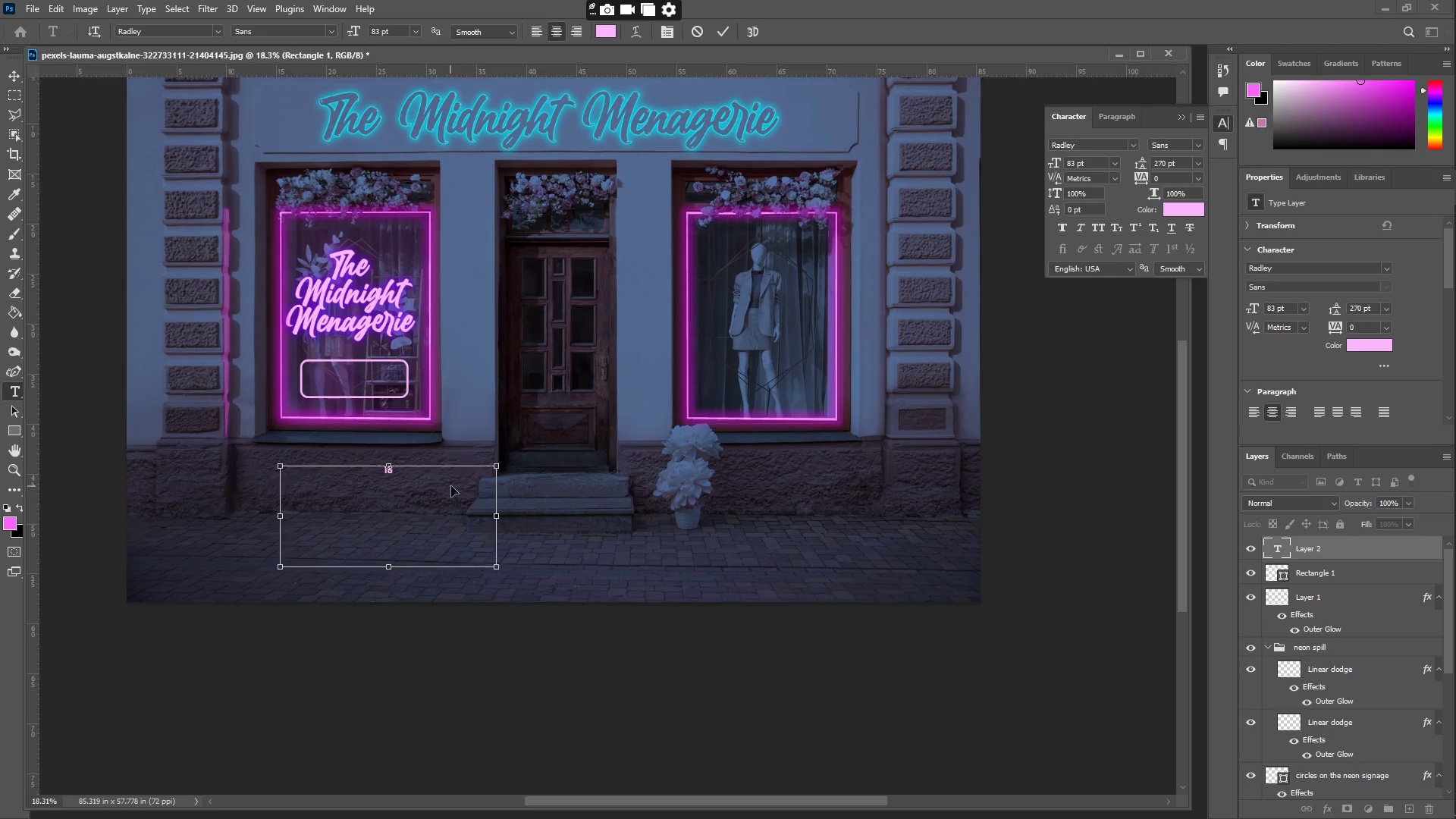 
key(Control+Z)
 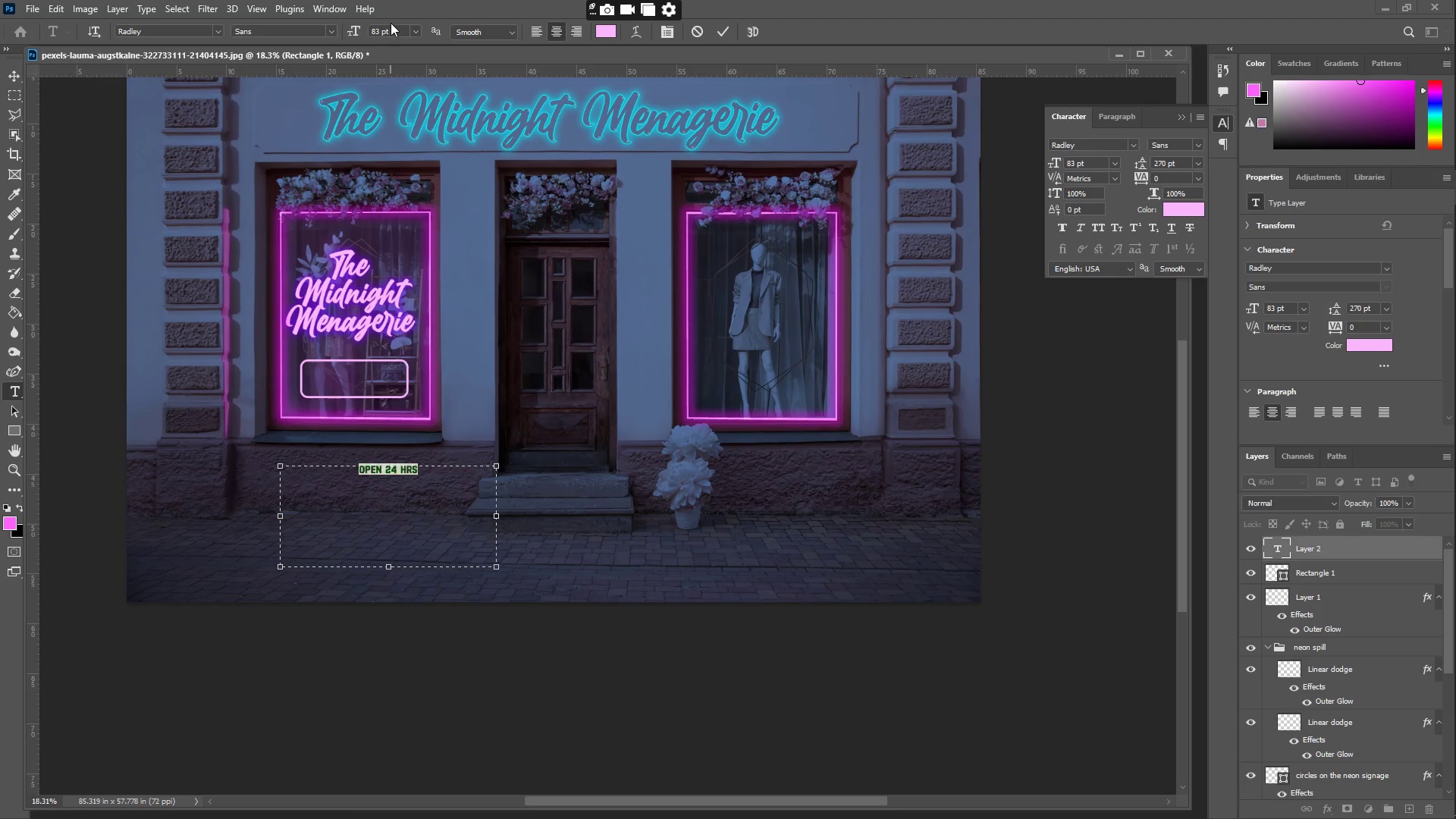 
double_click([396, 30])
 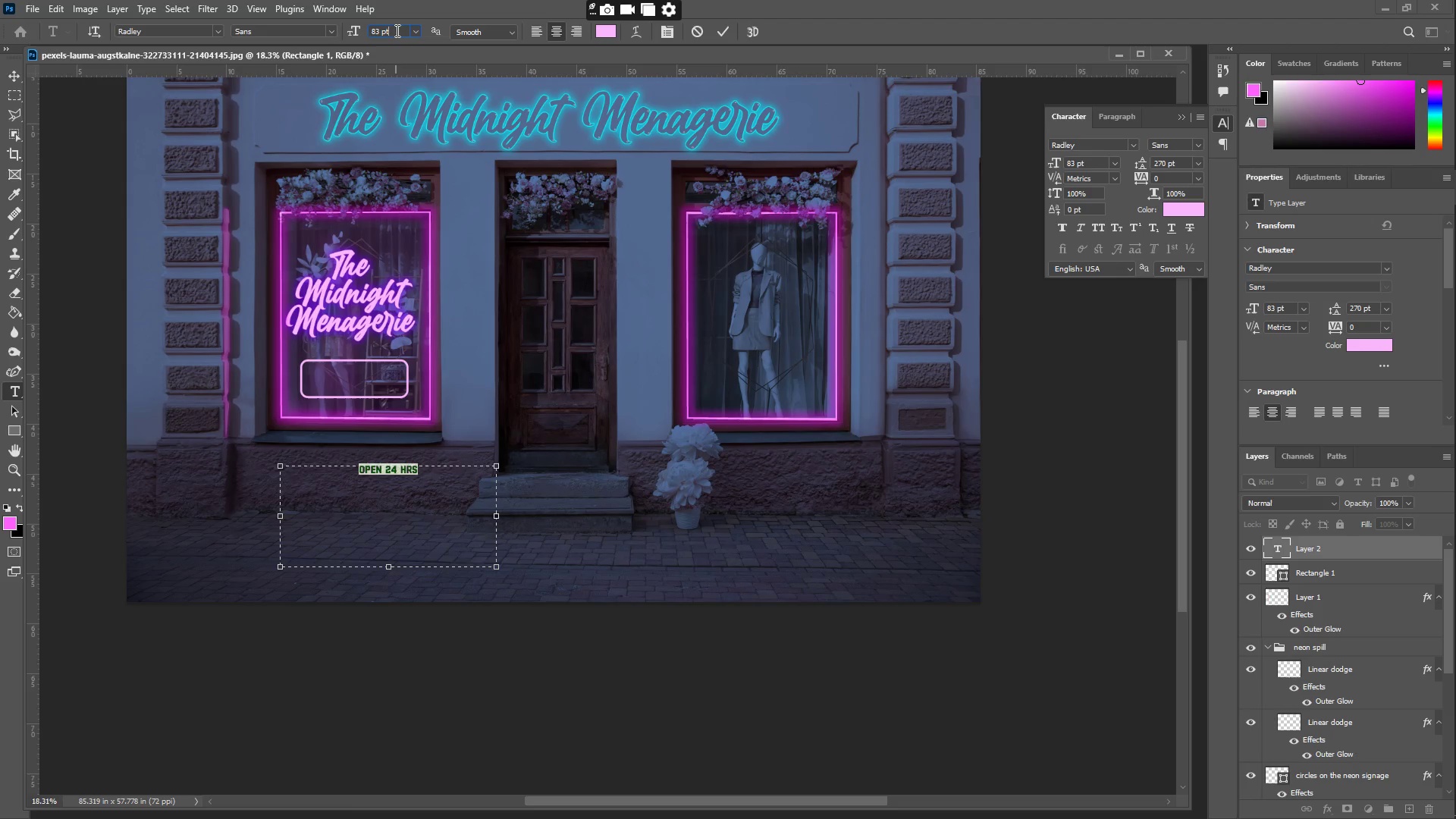 
key(Control+ControlLeft)
 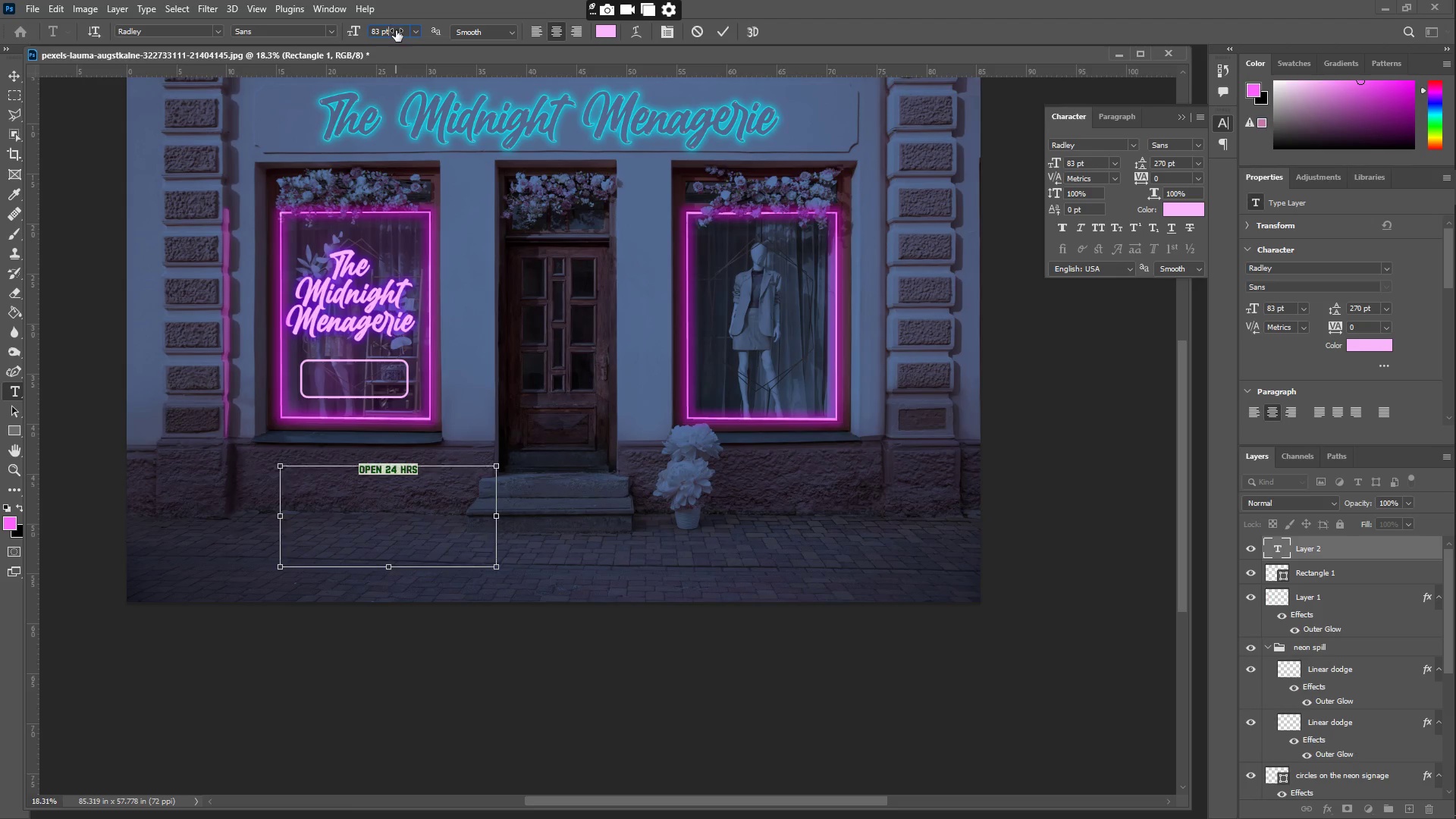 
key(Control+A)
 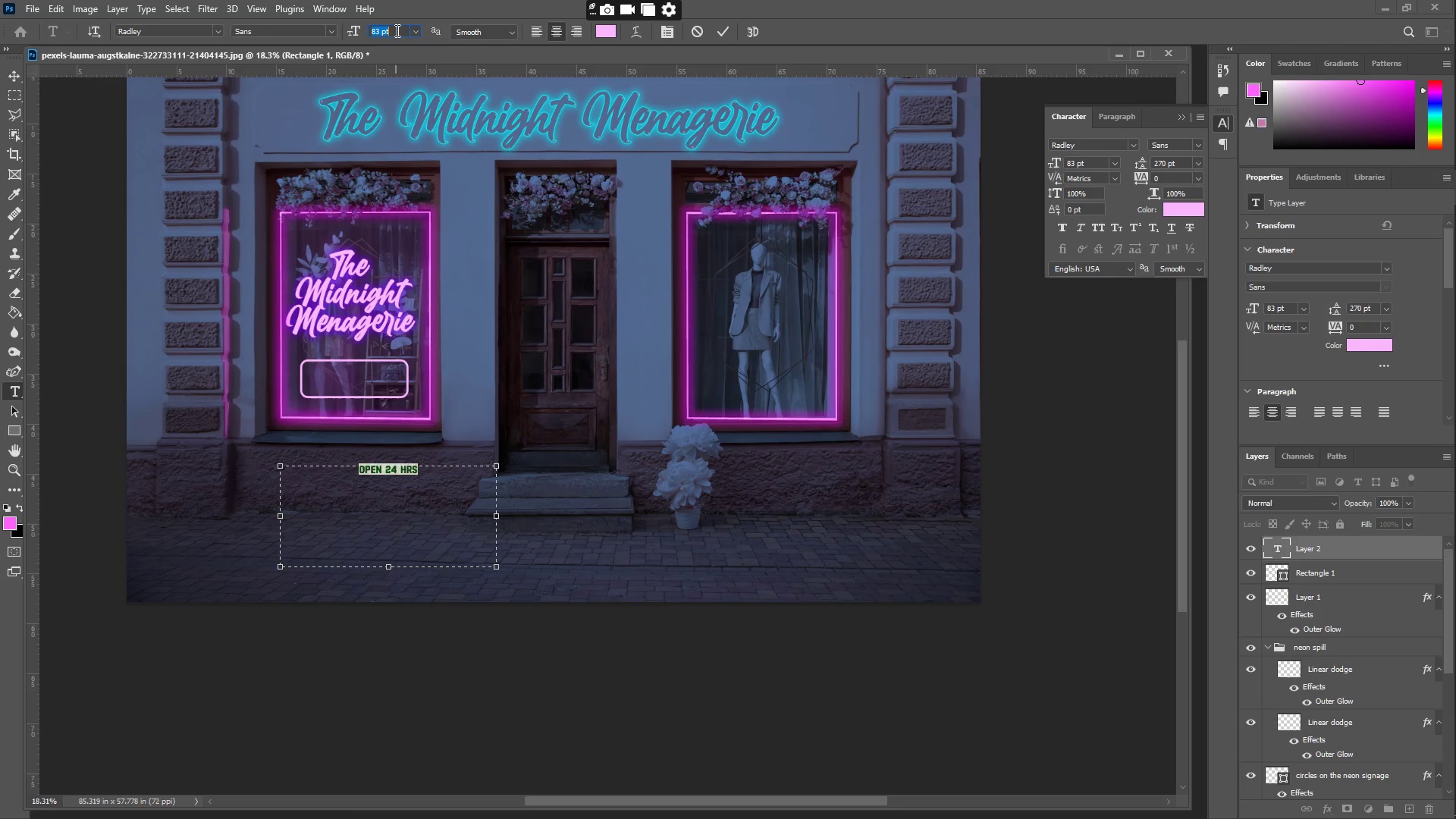 
key(Numpad1)
 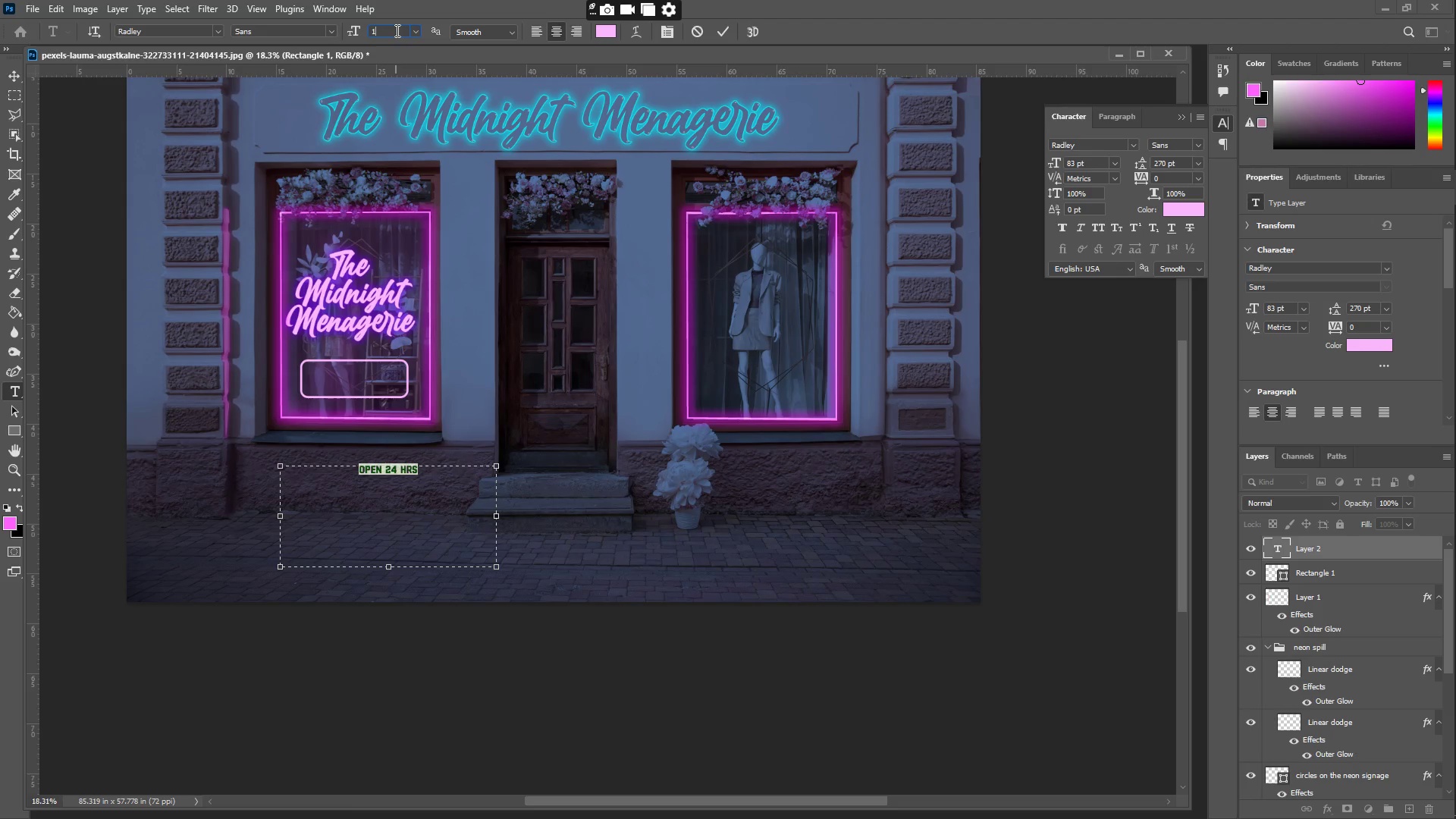 
key(Numpad6)
 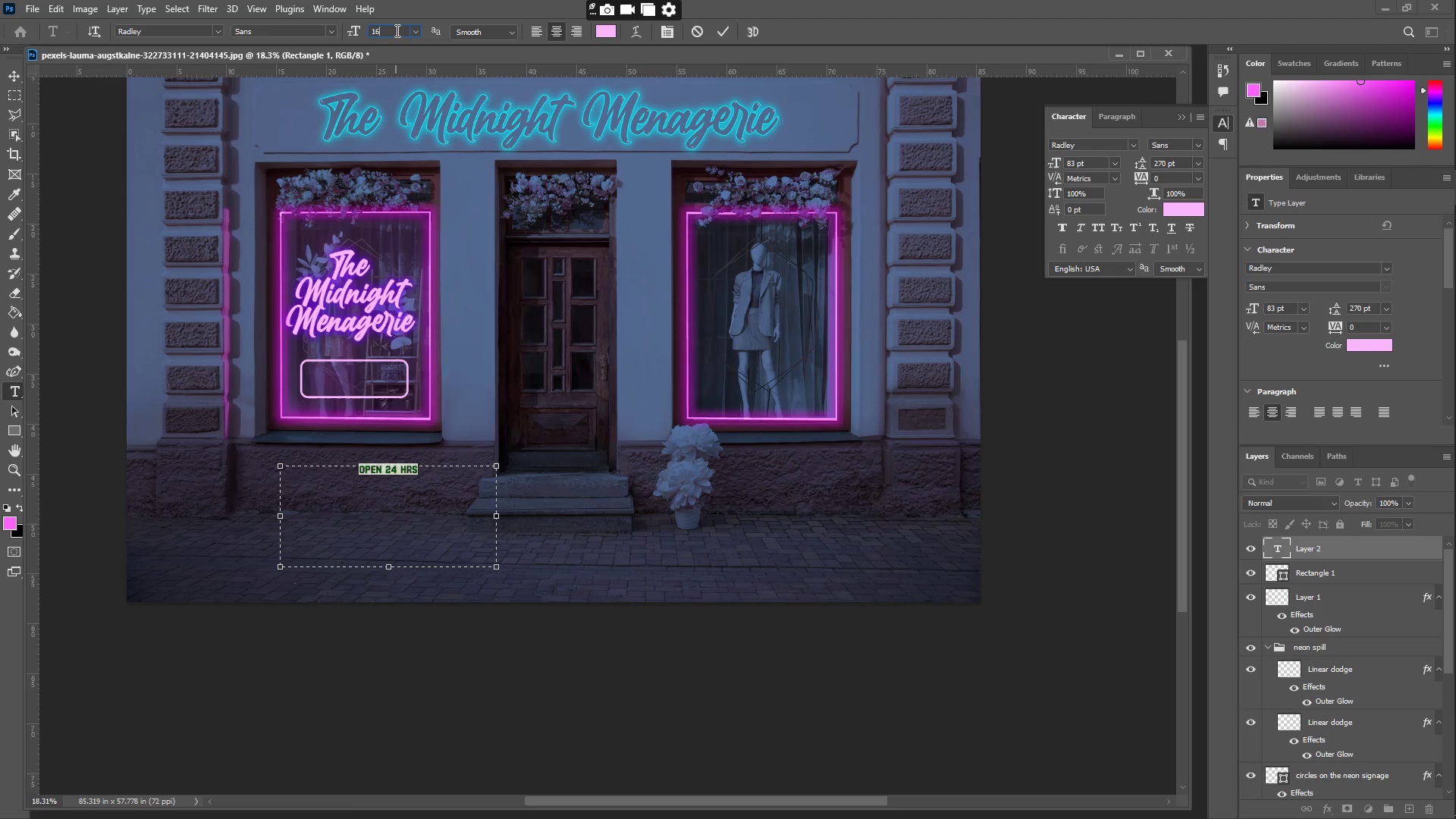 
key(Numpad0)
 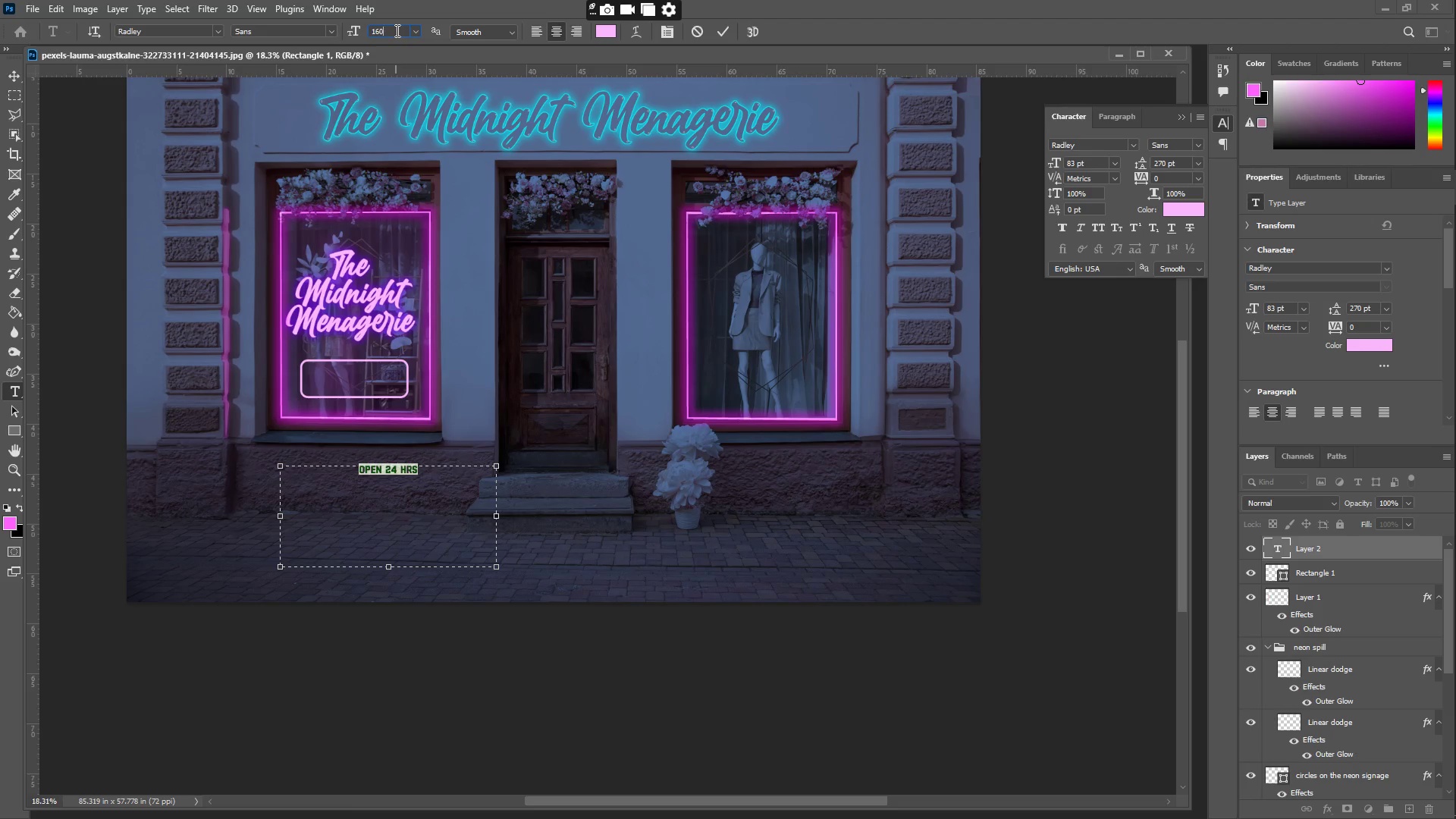 
key(NumpadEnter)
 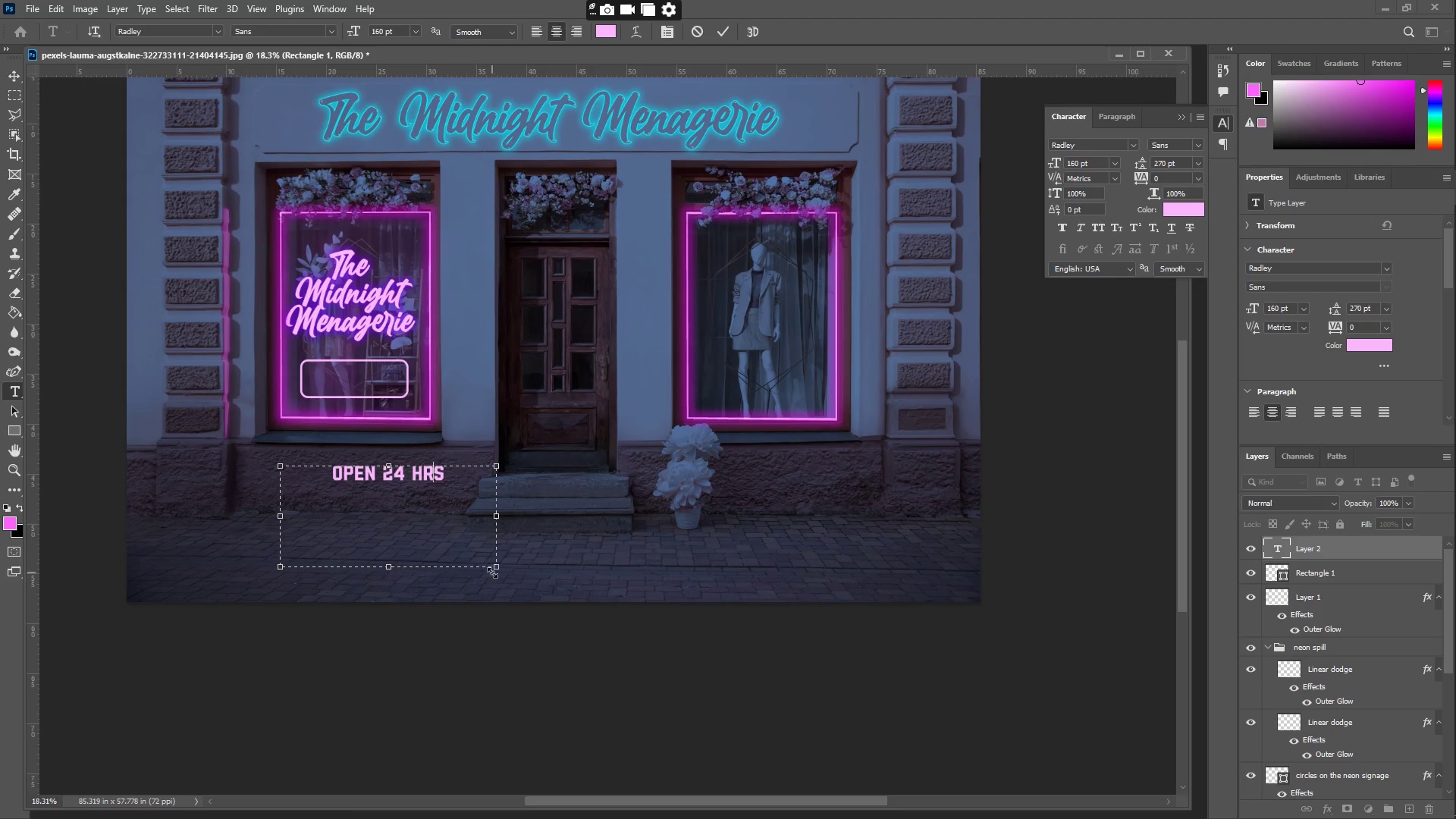 
left_click_drag(start_coordinate=[499, 567], to_coordinate=[410, 491])
 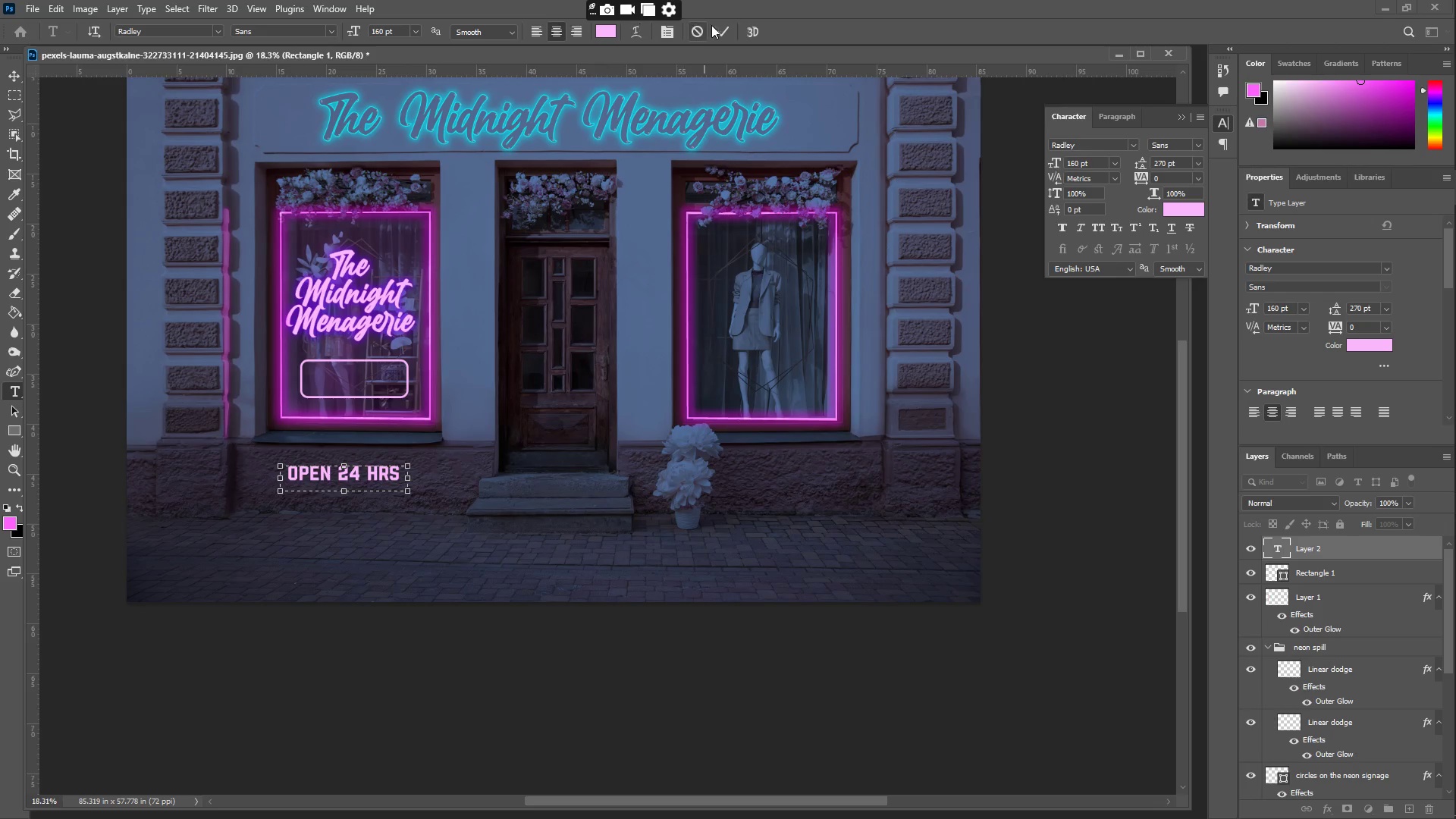 
left_click([724, 27])
 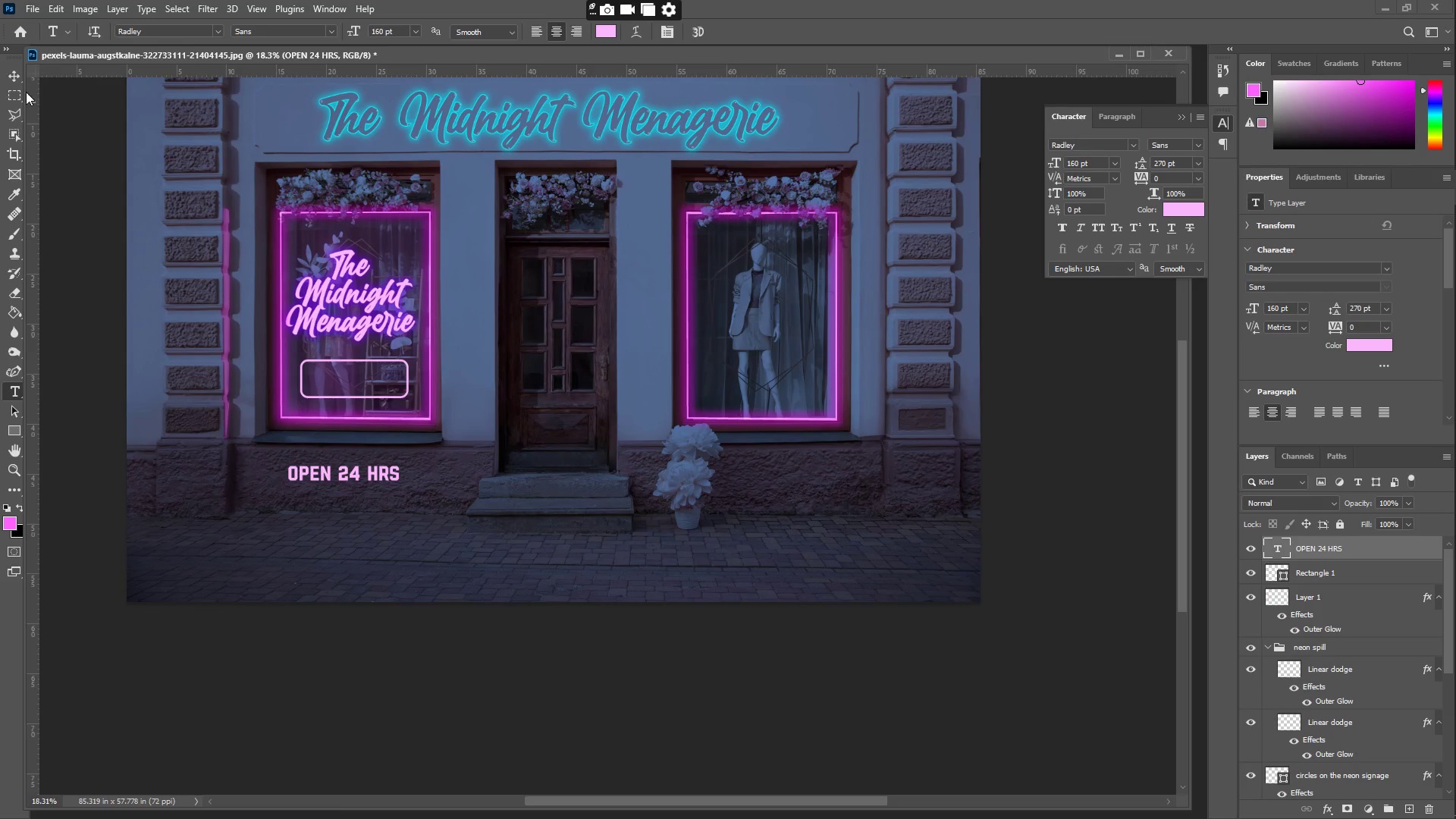 
left_click([15, 81])
 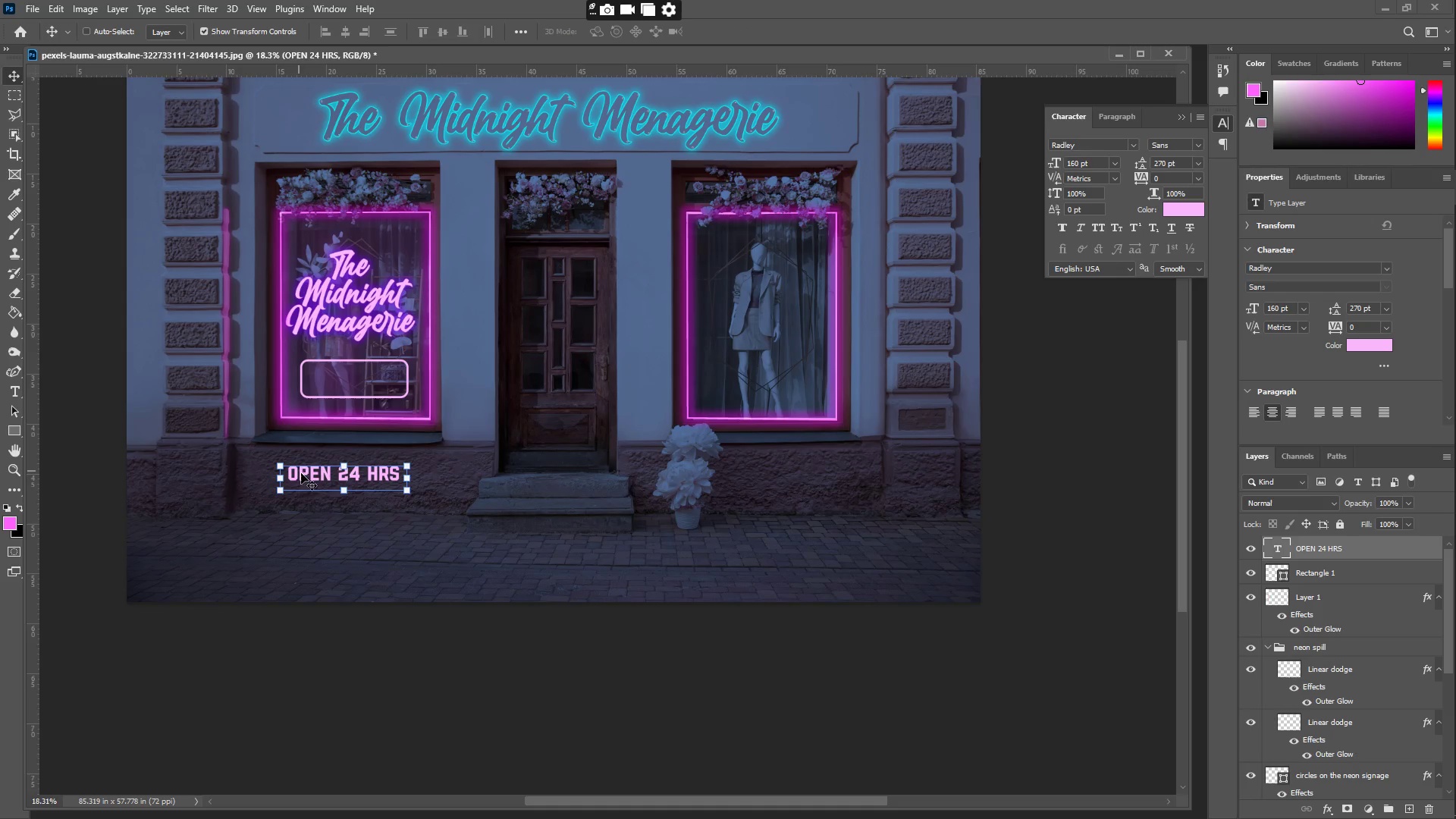 
left_click_drag(start_coordinate=[311, 461], to_coordinate=[322, 447])
 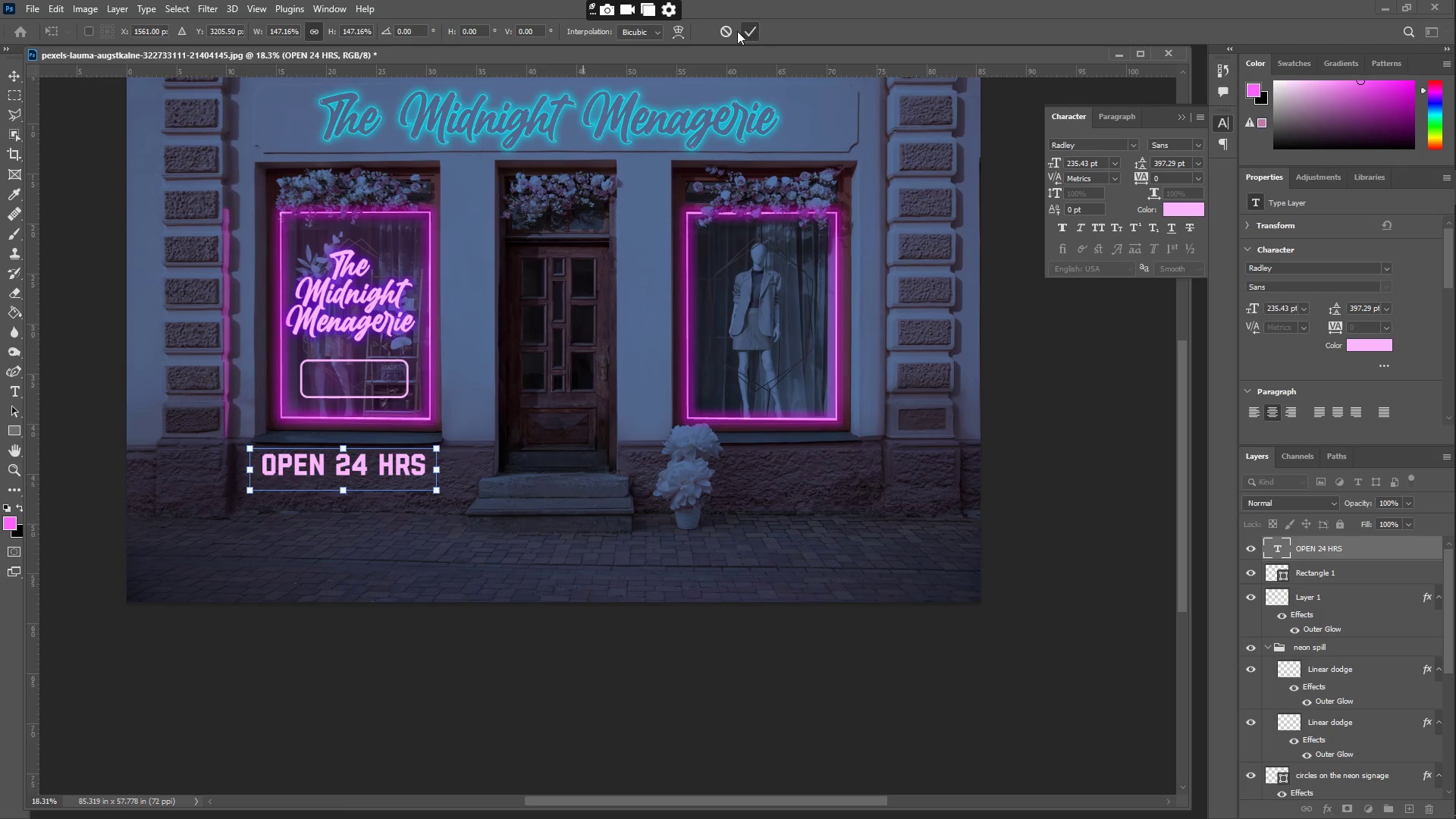 
left_click([11, 87])
 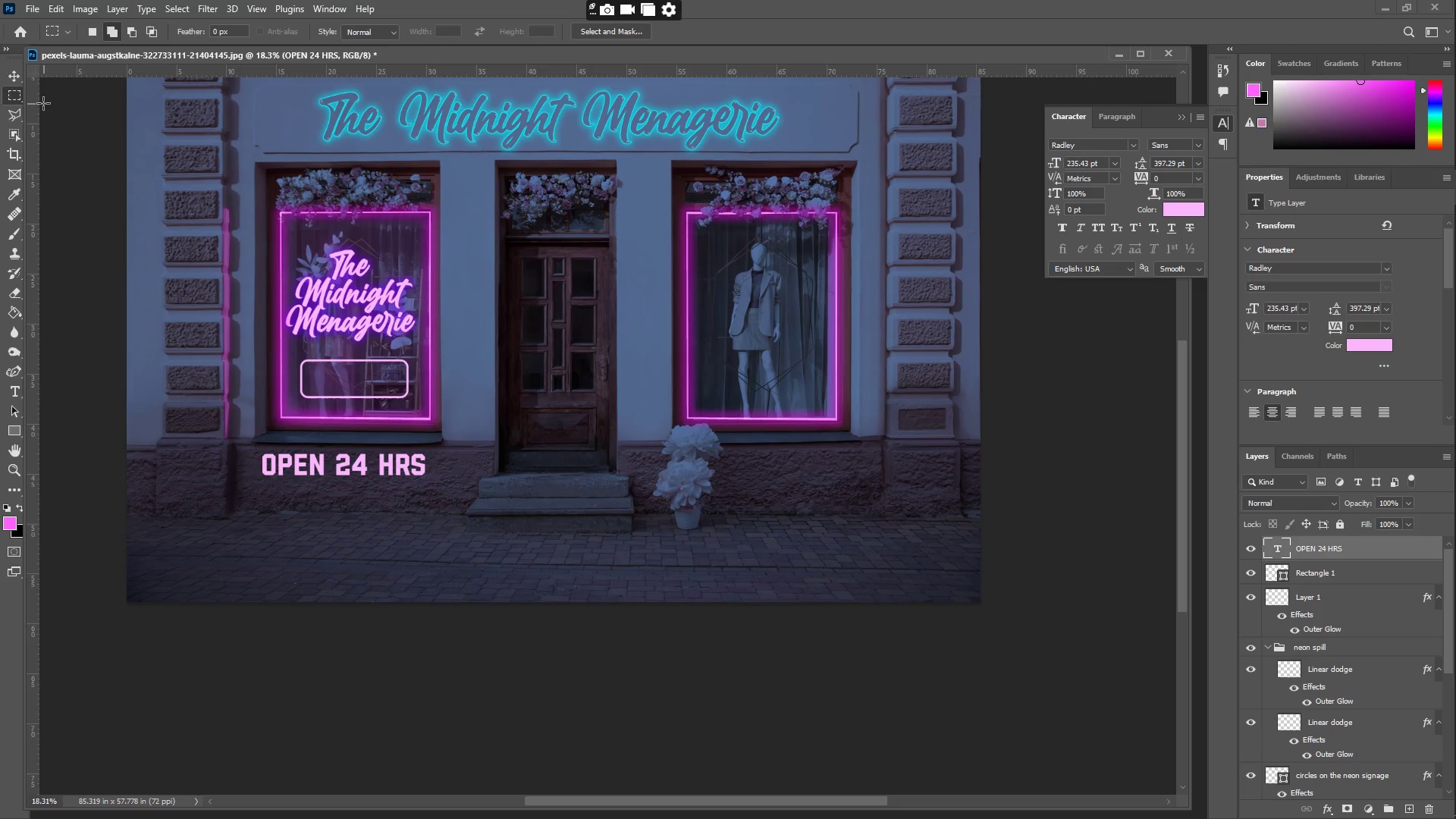 
left_click([17, 74])
 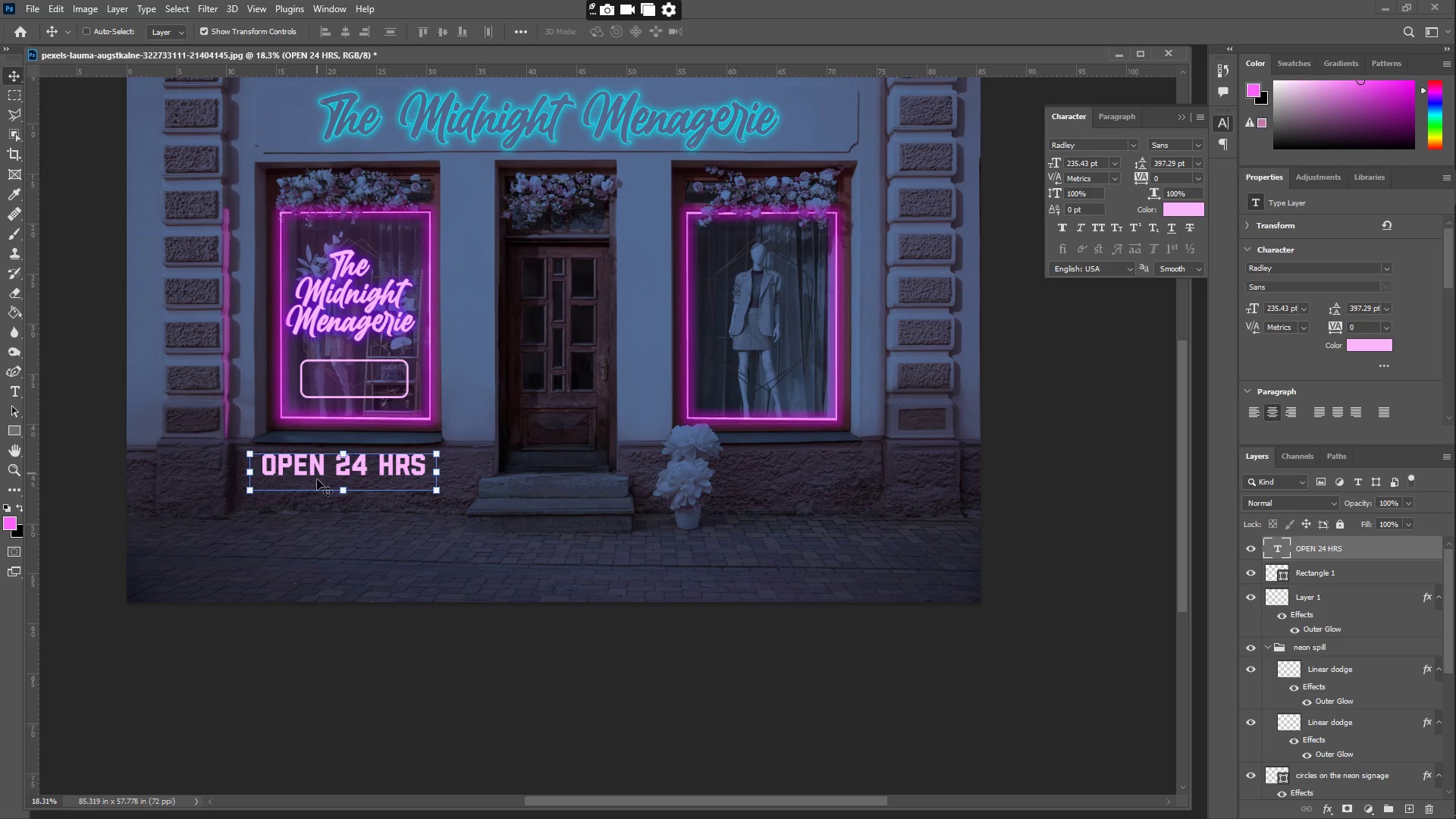 
left_click_drag(start_coordinate=[302, 472], to_coordinate=[353, 384])
 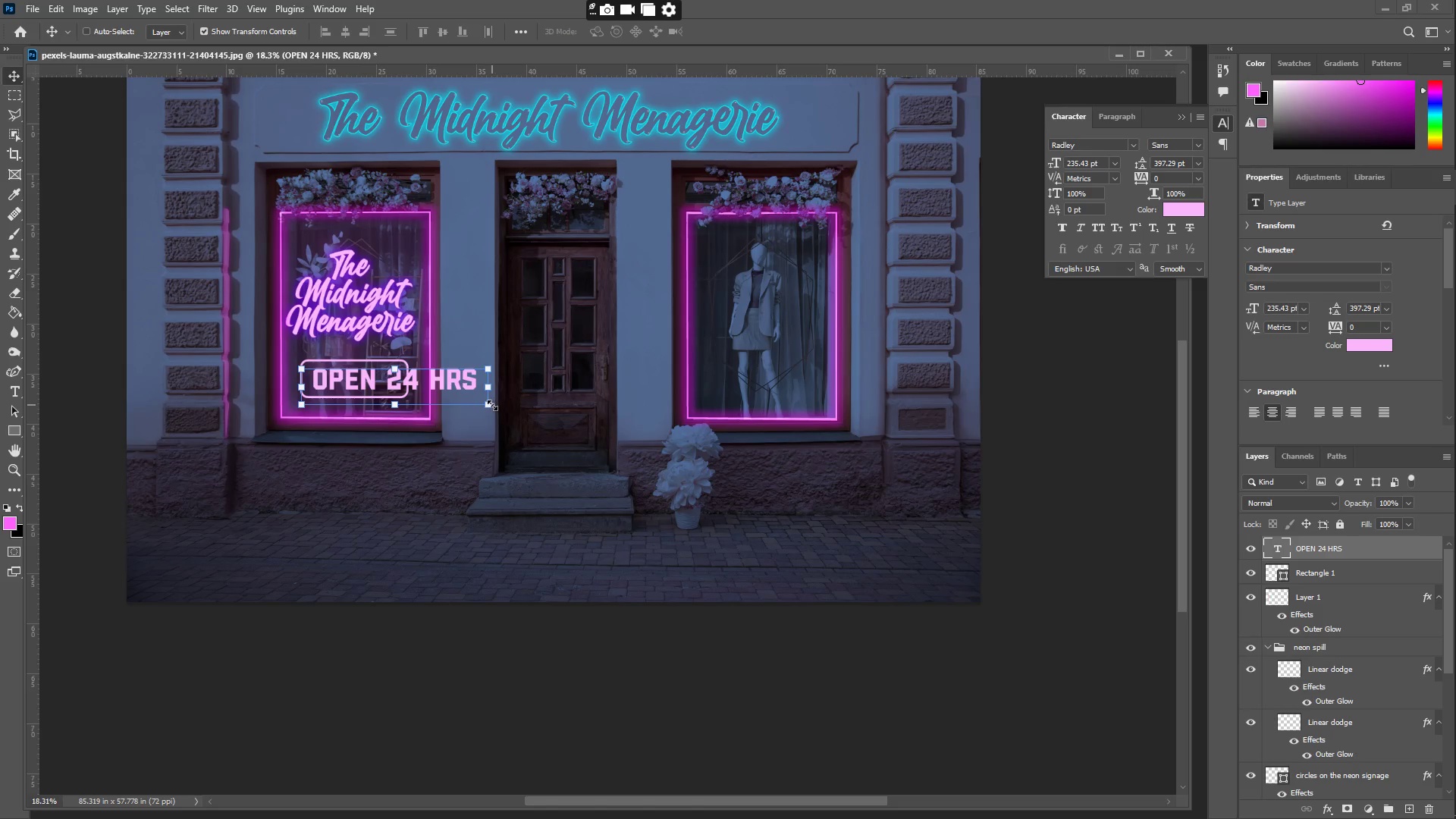 
left_click_drag(start_coordinate=[490, 405], to_coordinate=[413, 398])
 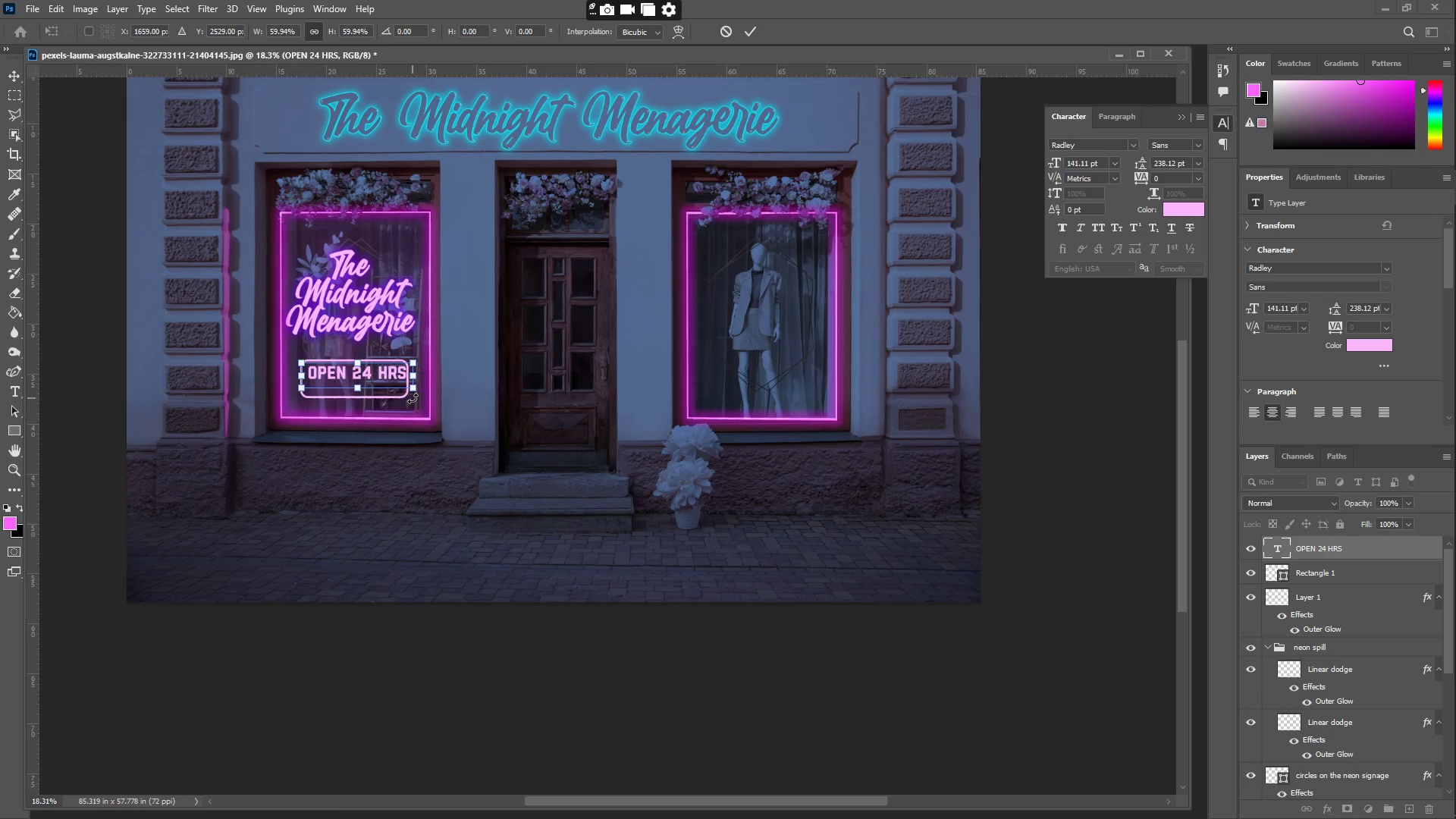 
key(Enter)
 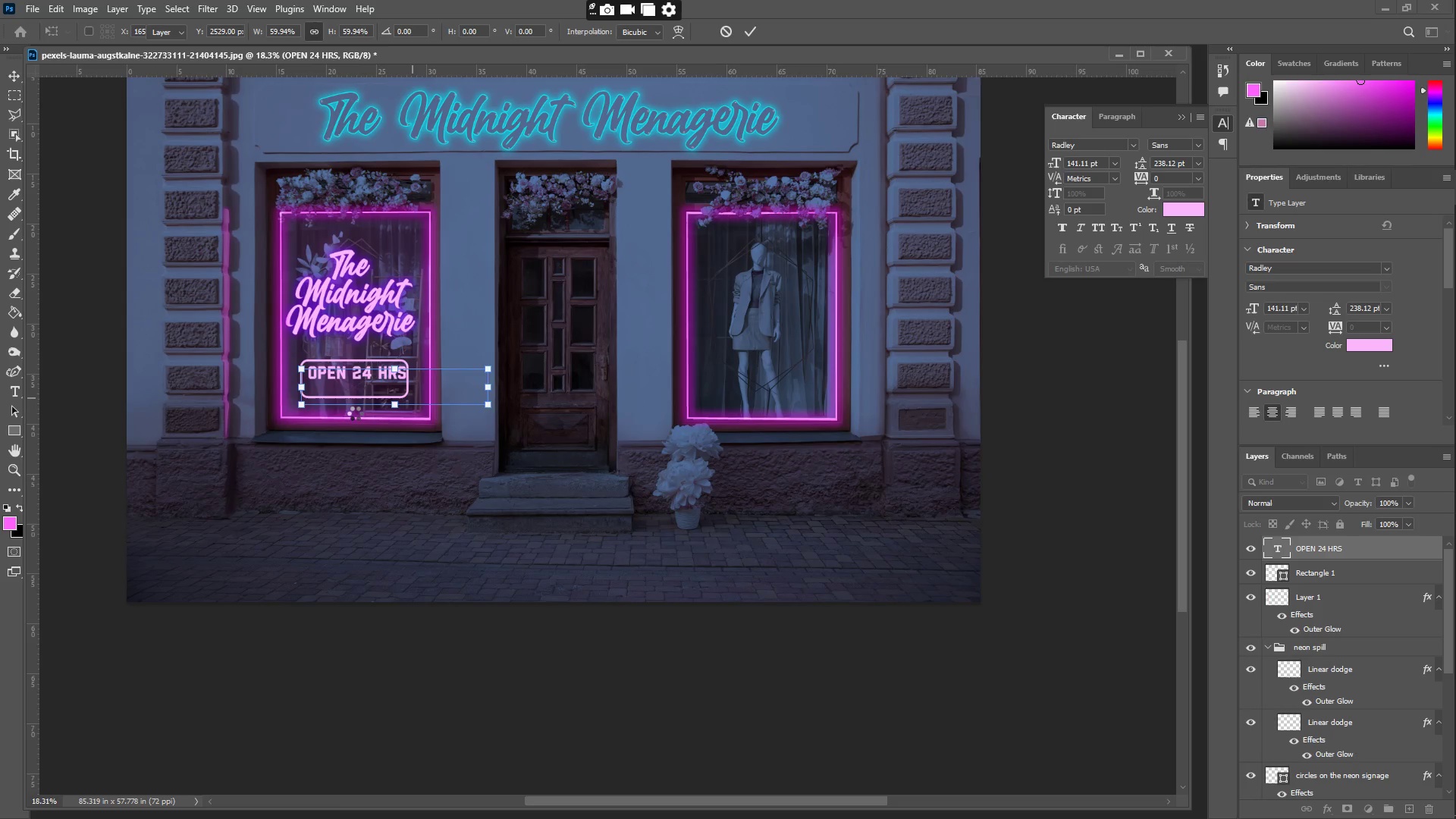 
type(ZZ)
 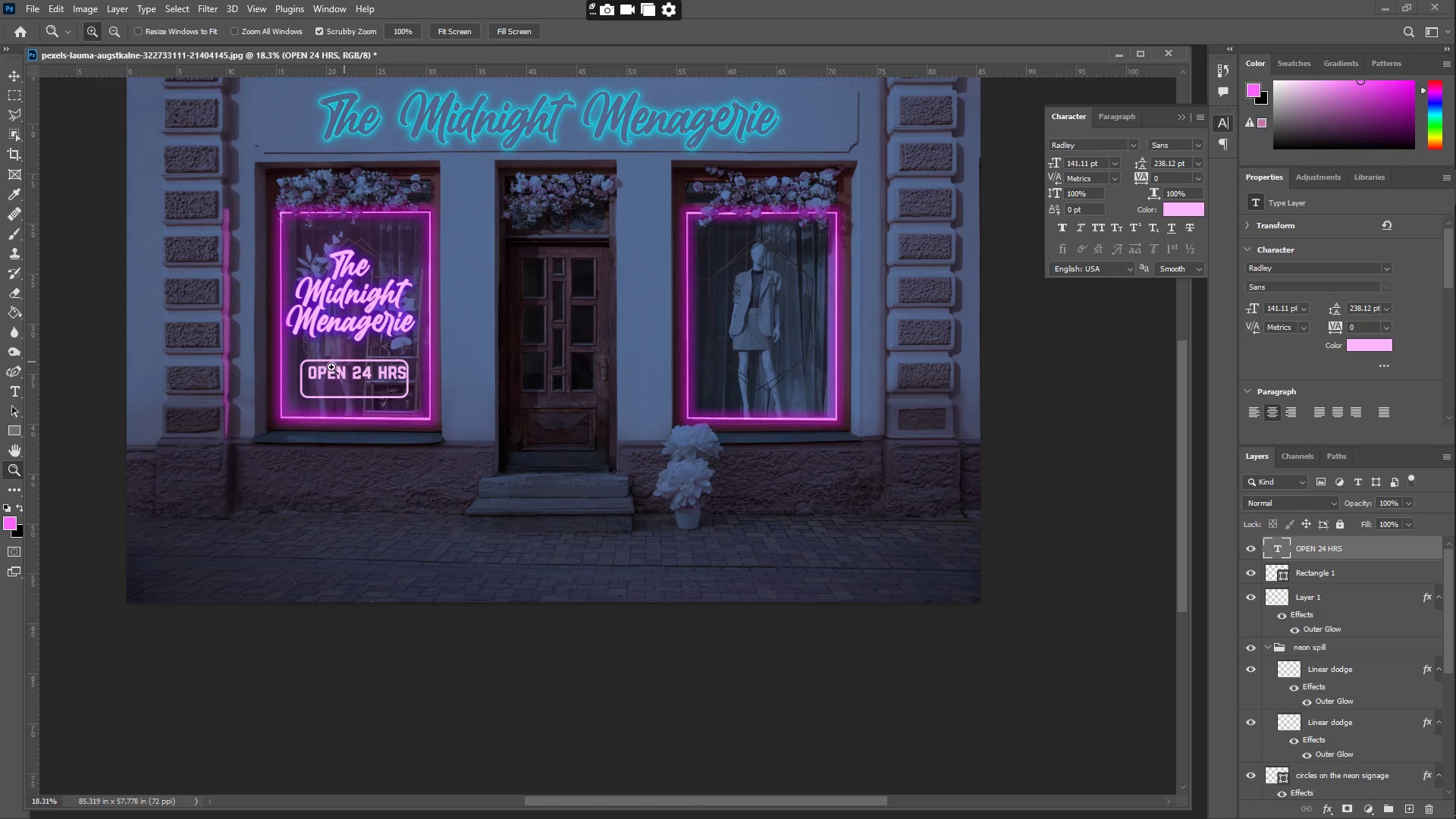 
left_click_drag(start_coordinate=[336, 370], to_coordinate=[421, 340])
 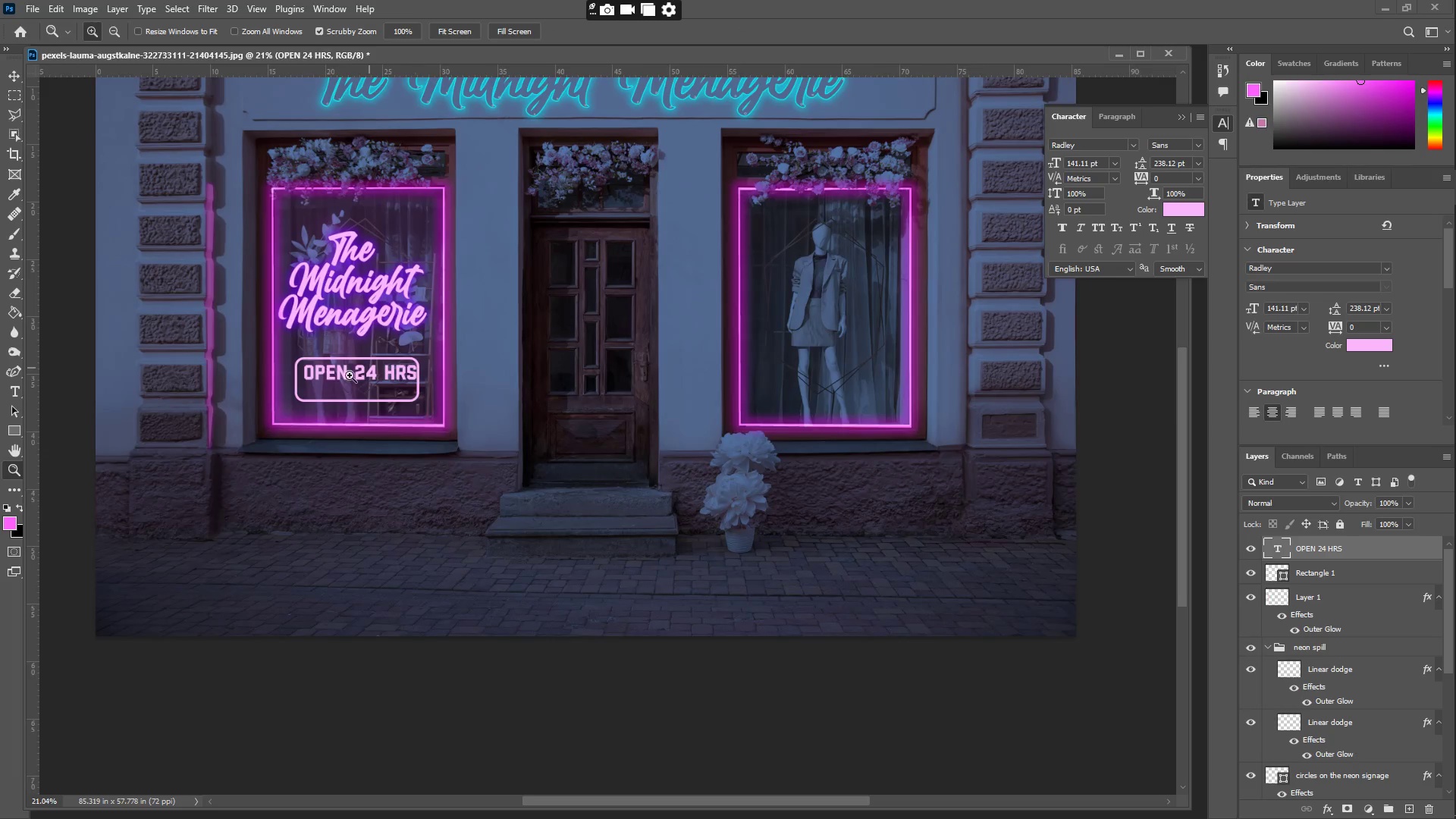 
left_click_drag(start_coordinate=[327, 378], to_coordinate=[413, 363])
 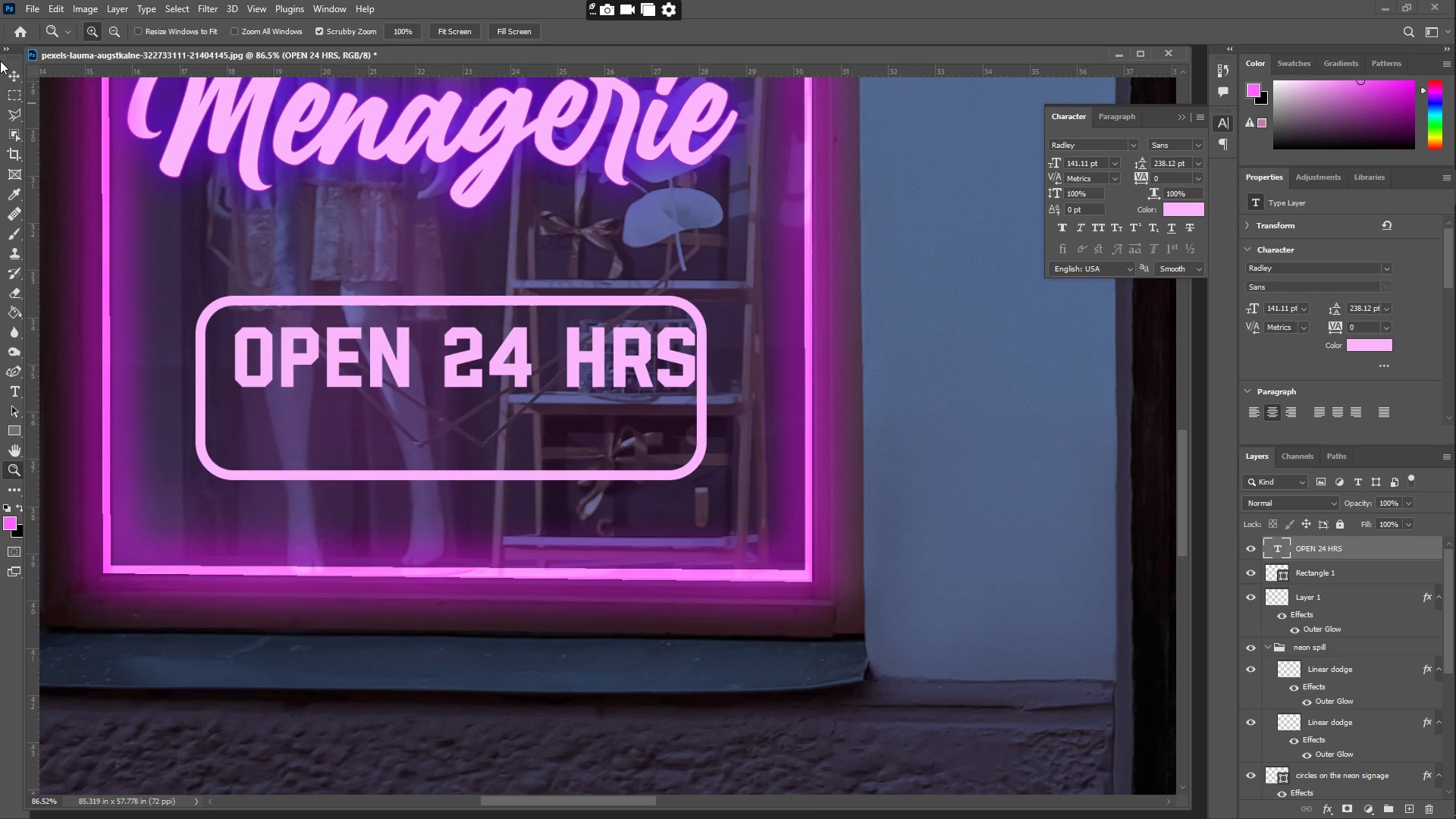 
left_click([17, 73])
 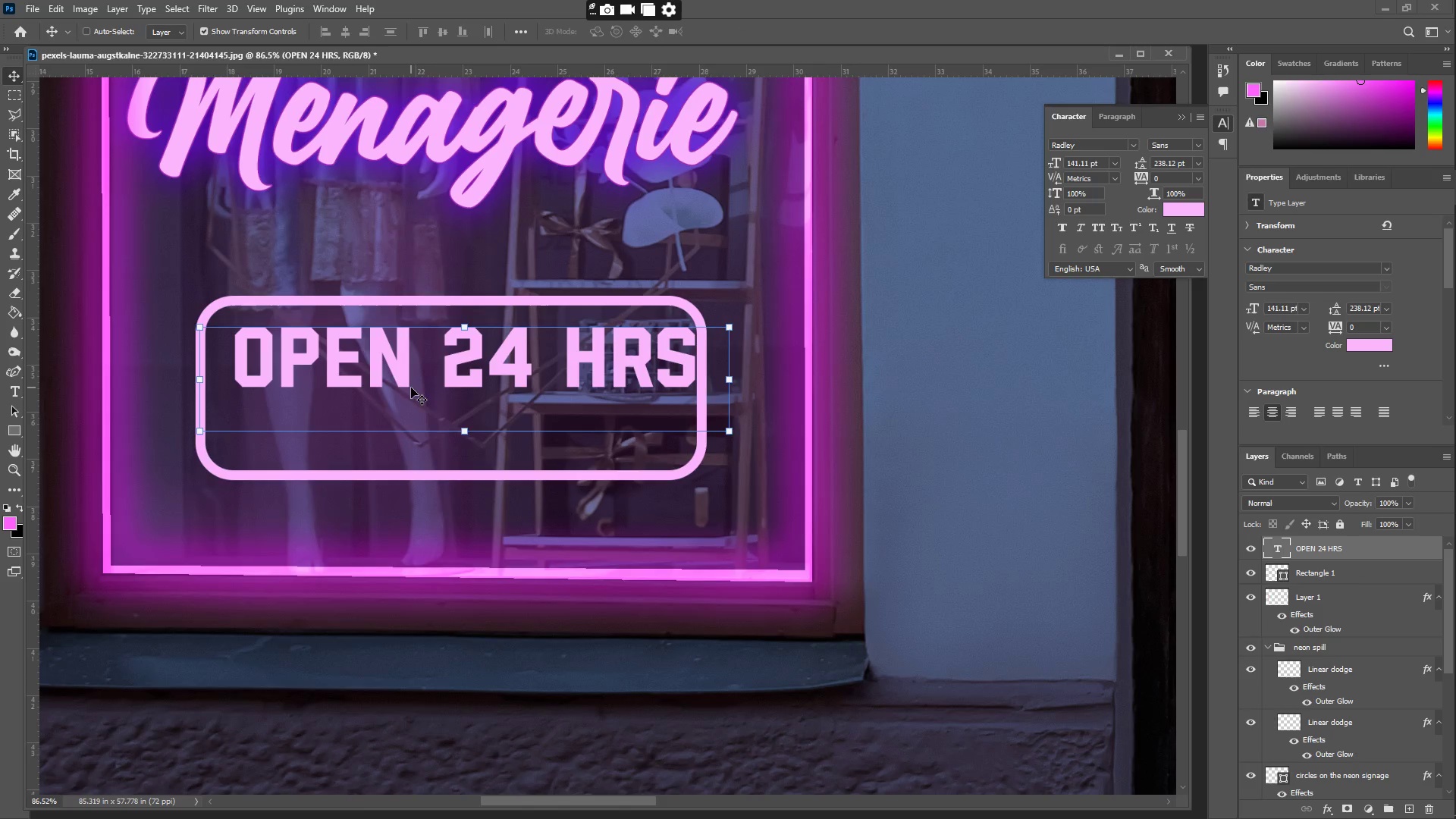 
left_click_drag(start_coordinate=[401, 390], to_coordinate=[384, 387])
 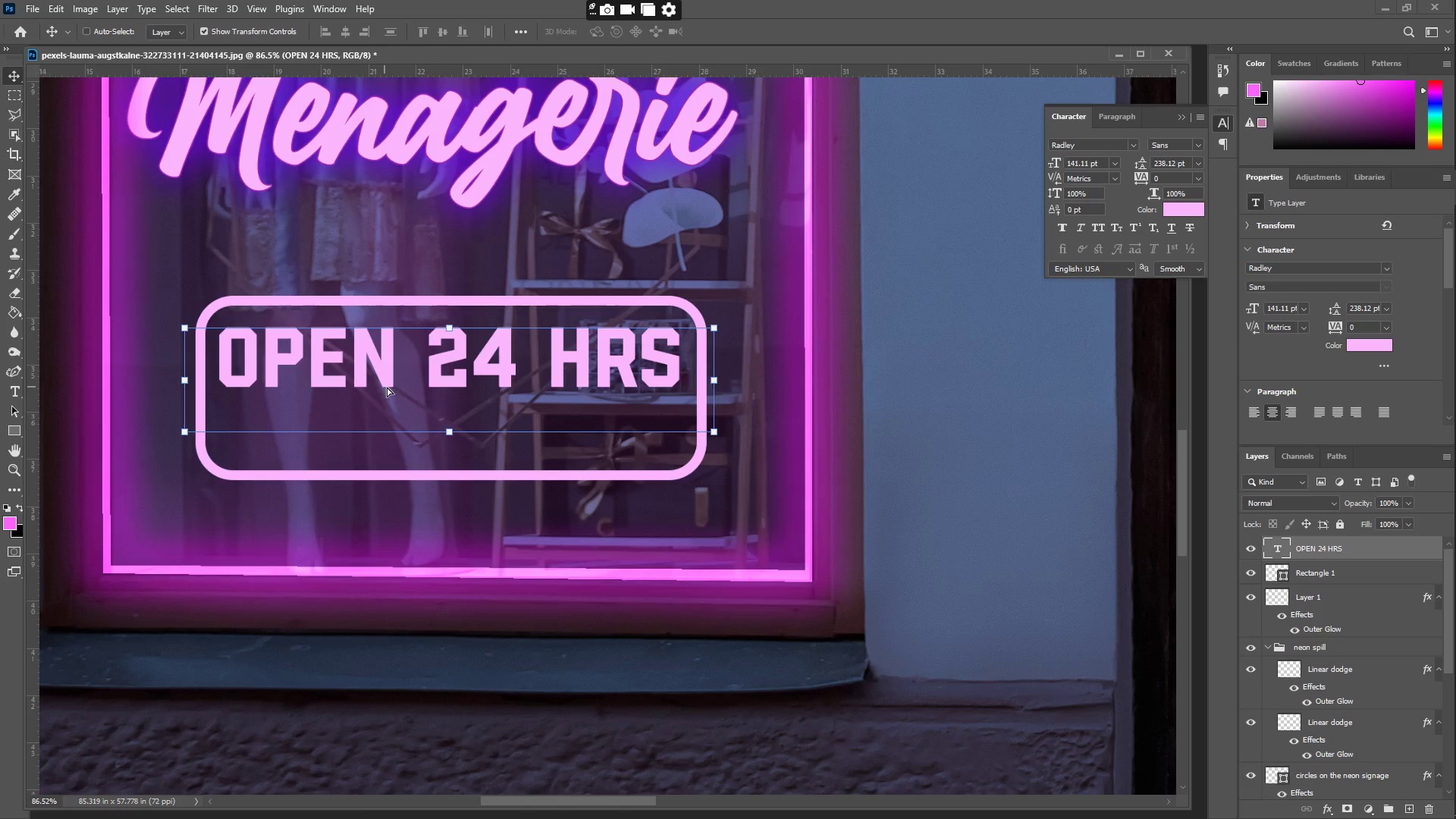 
key(Control+T)
 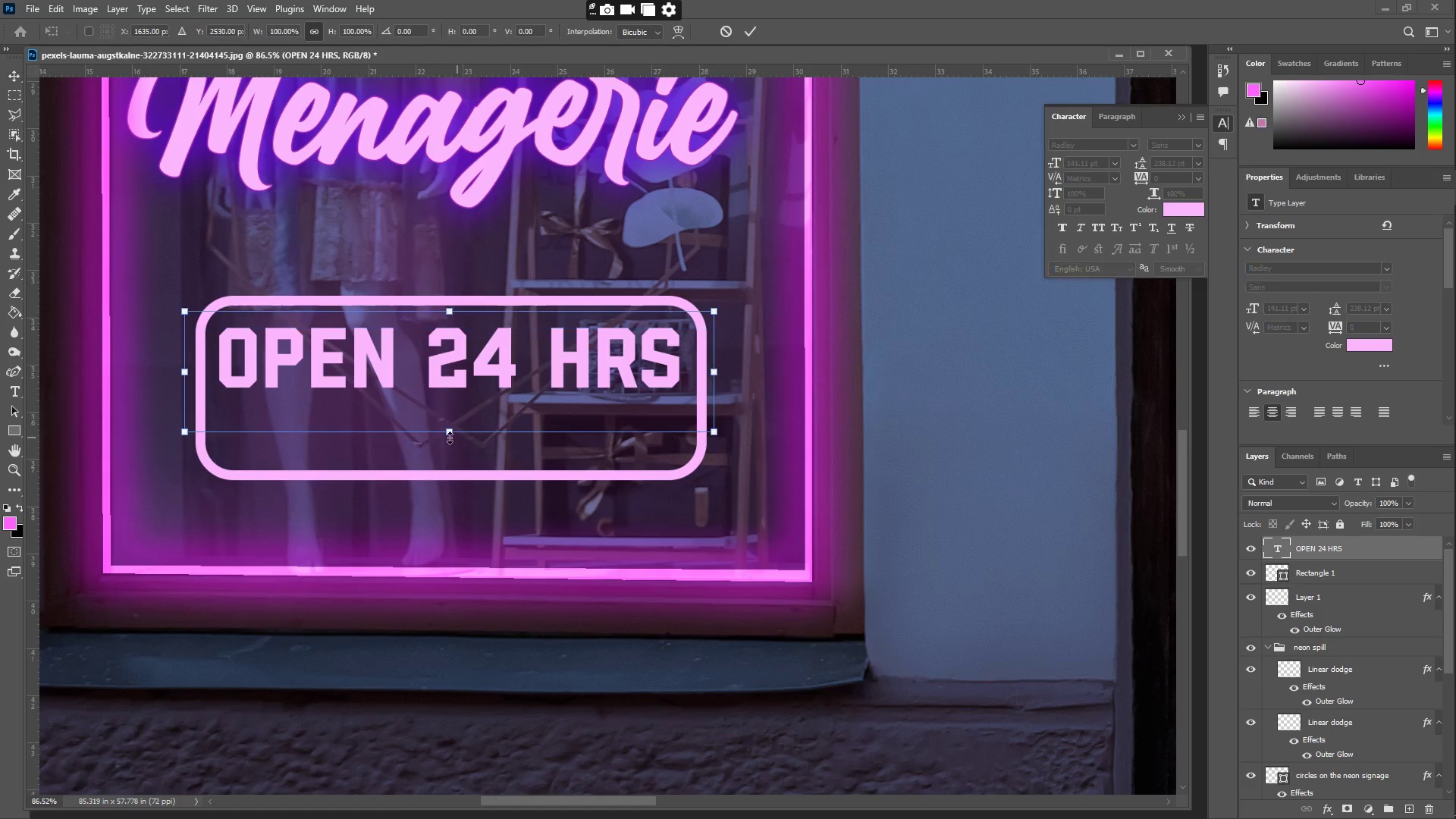 
hold_key(key=ShiftLeft, duration=1.5)
left_click_drag(start_coordinate=[450, 433], to_coordinate=[444, 510])
 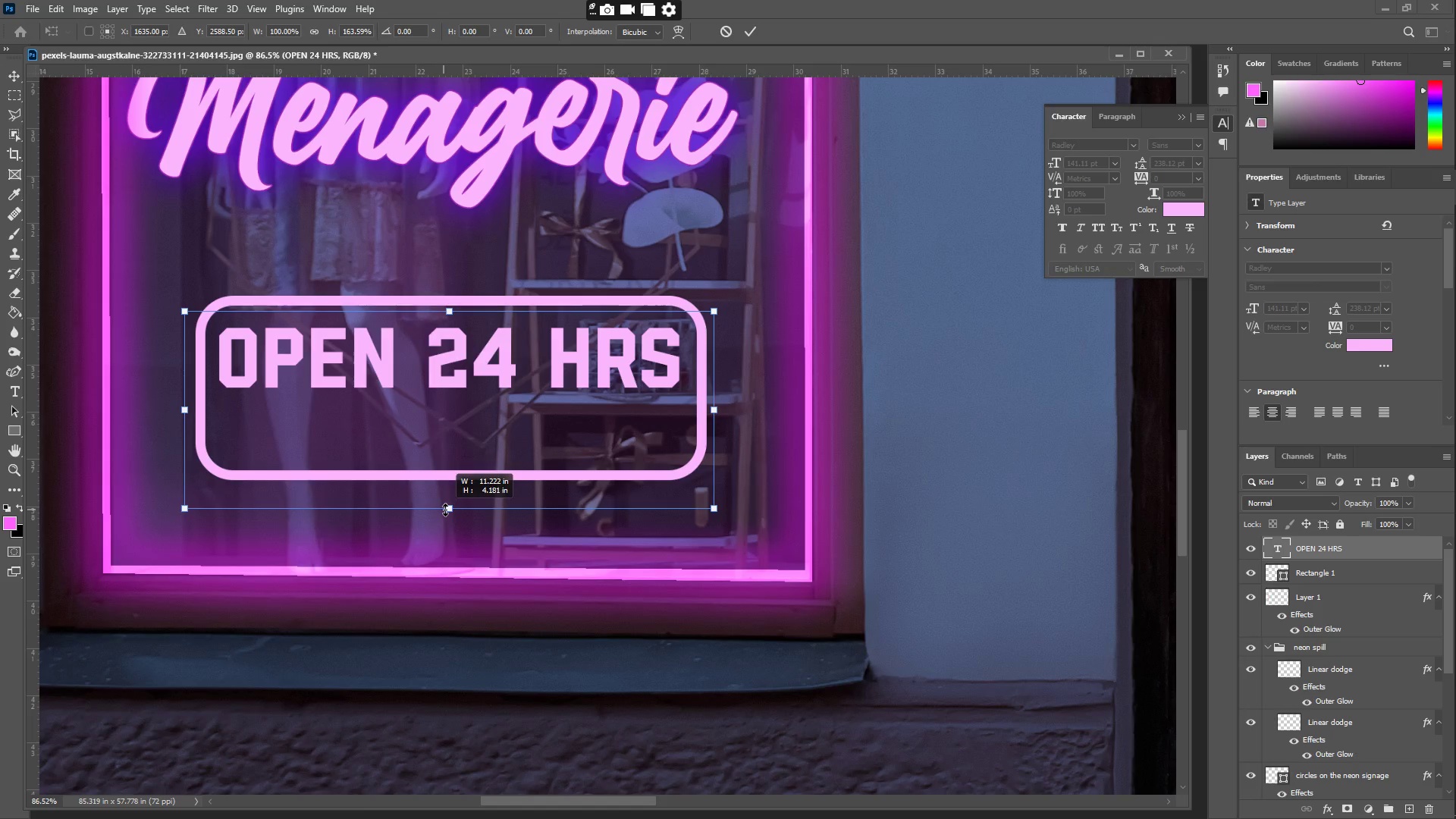 
hold_key(key=ShiftLeft, duration=1.52)
 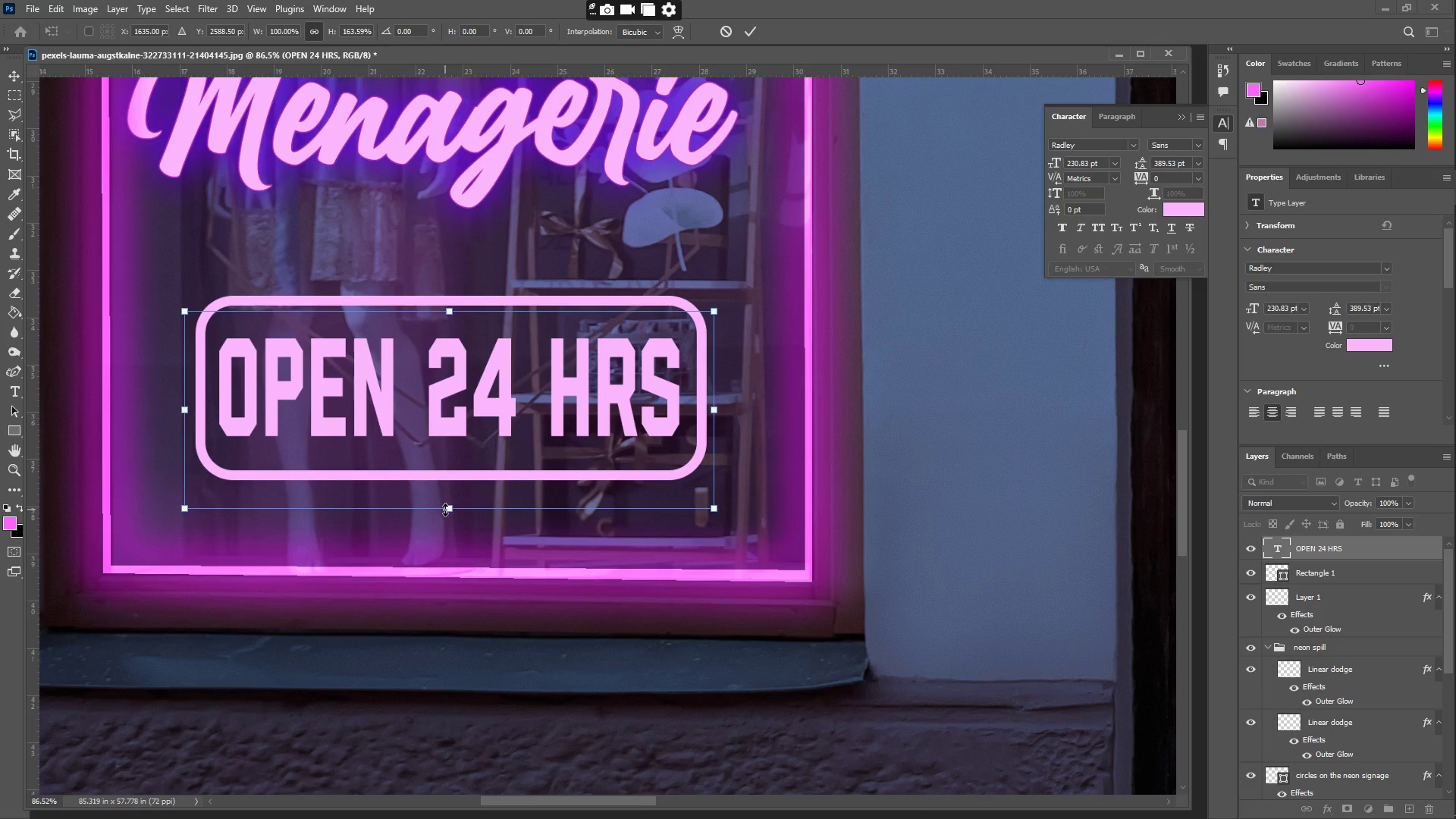 
hold_key(key=ShiftLeft, duration=0.38)
 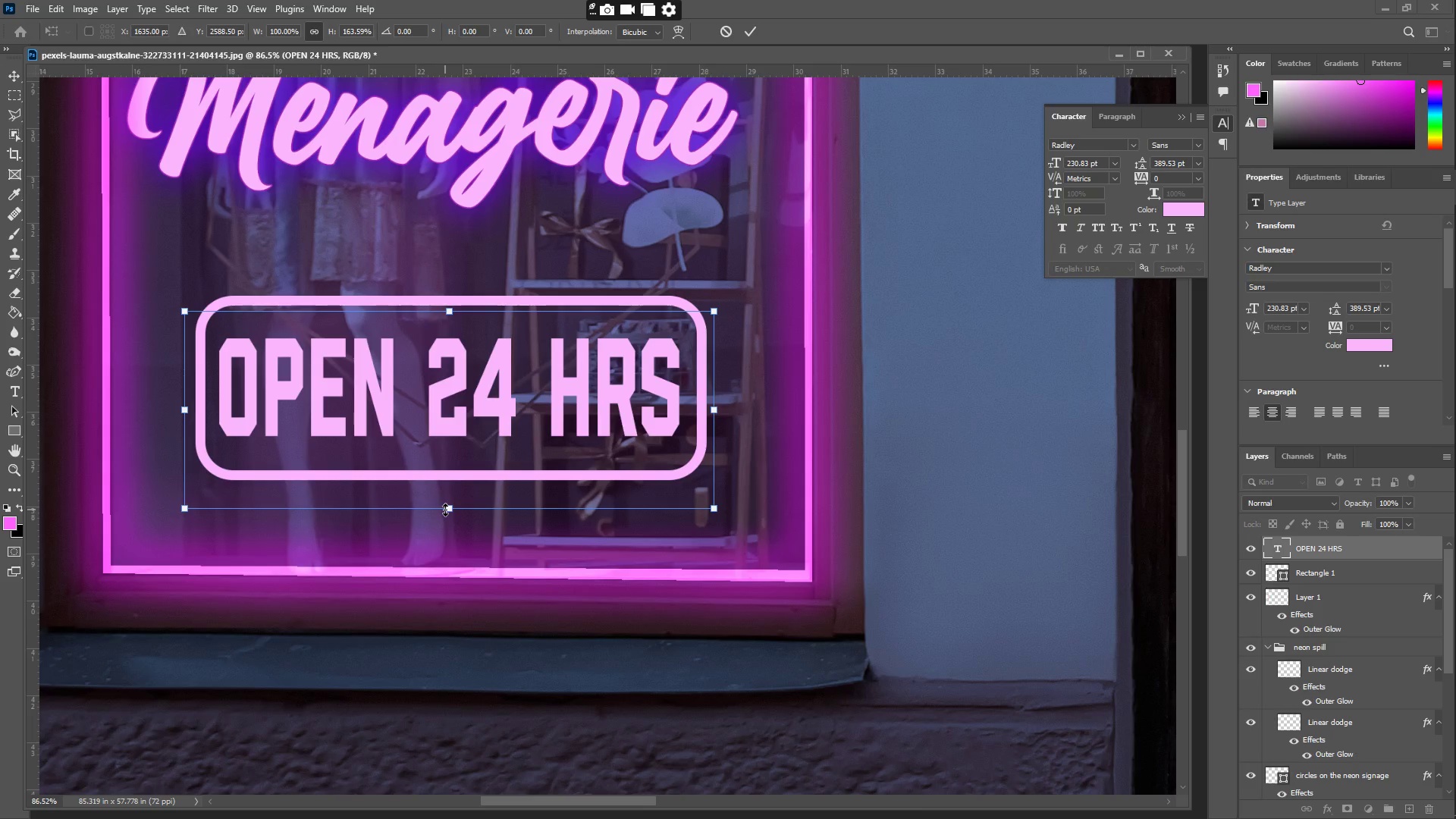 
key(Shift+Enter)
 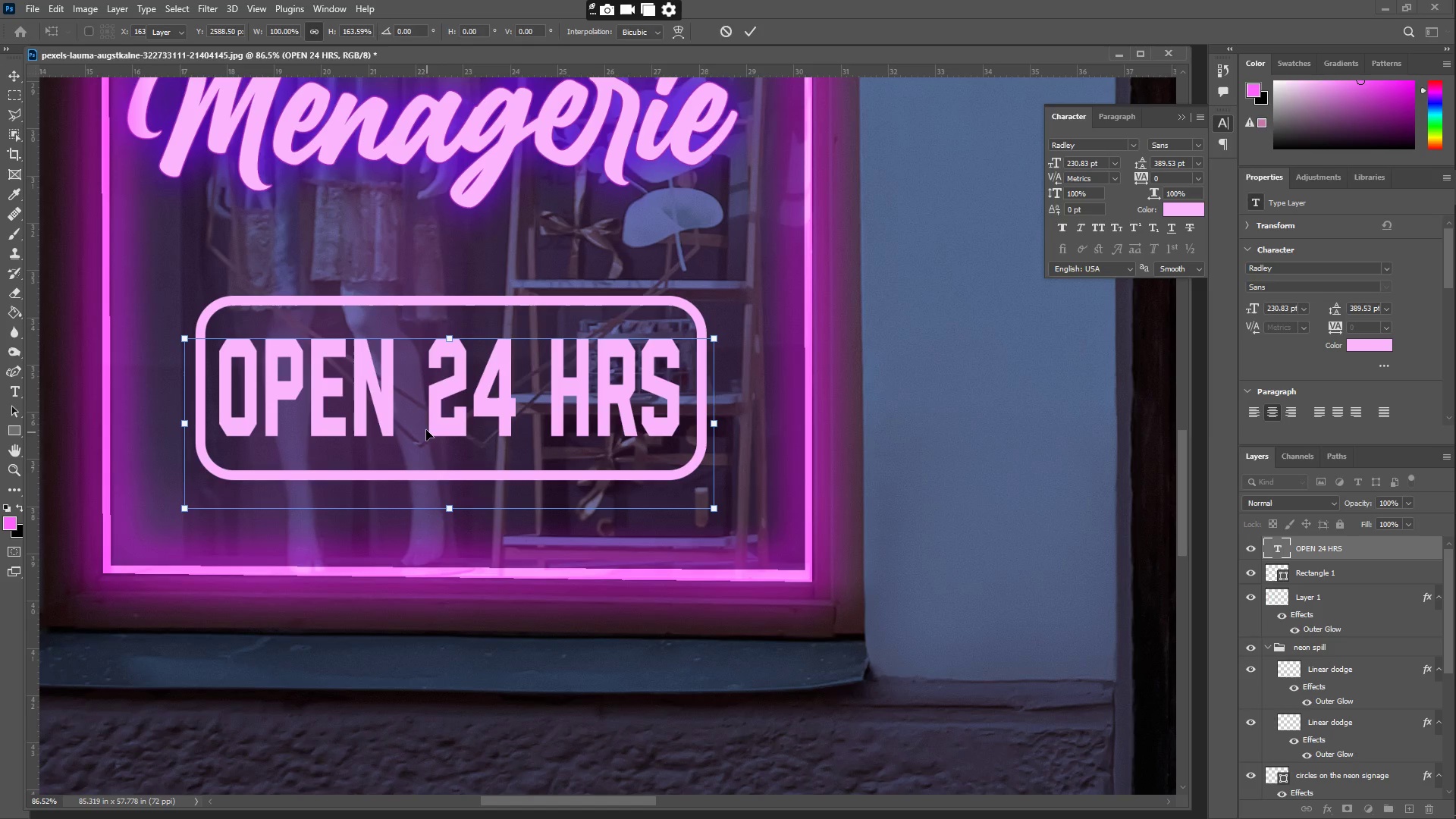 
key(T)
 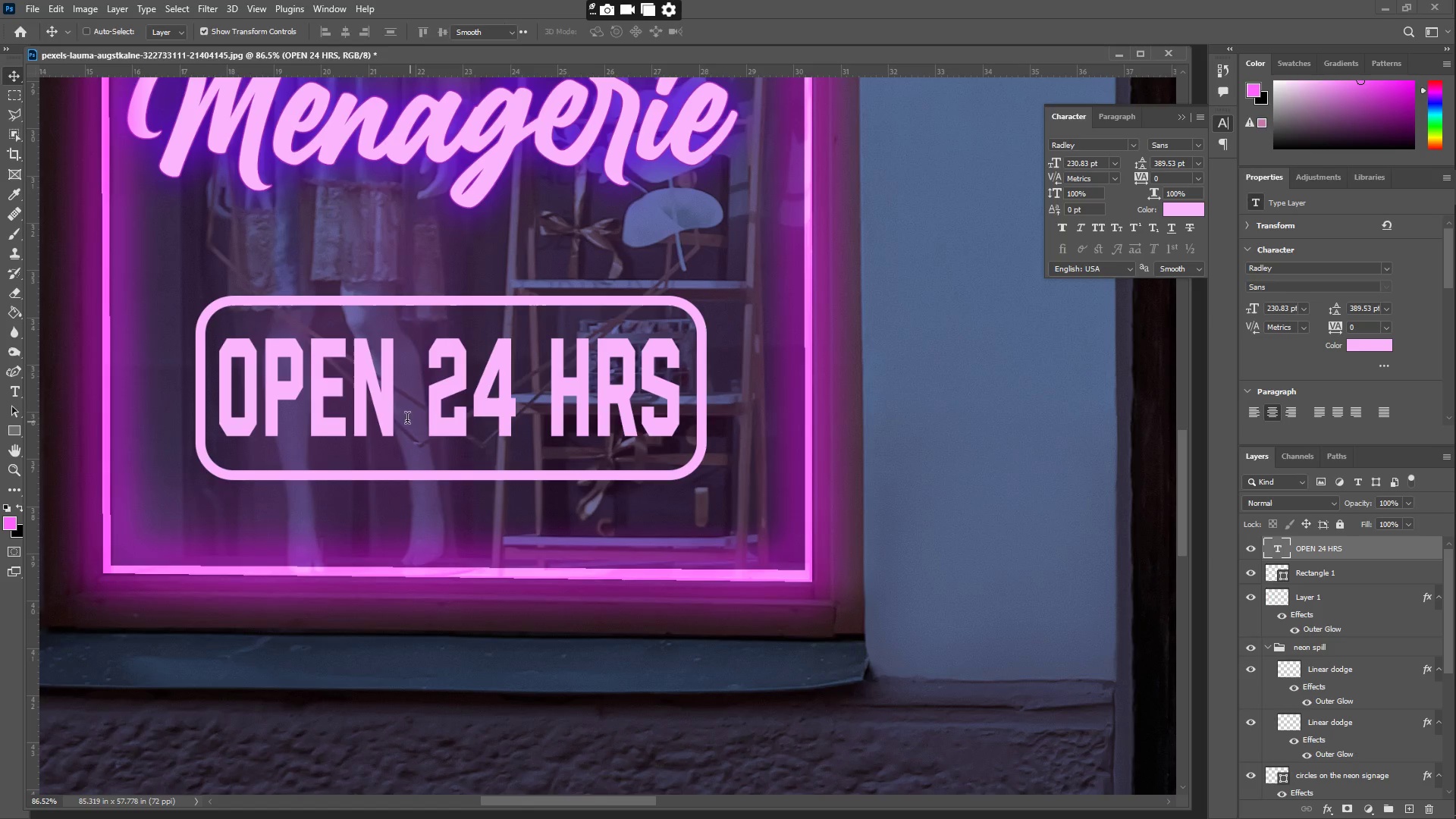 
left_click([394, 403])
 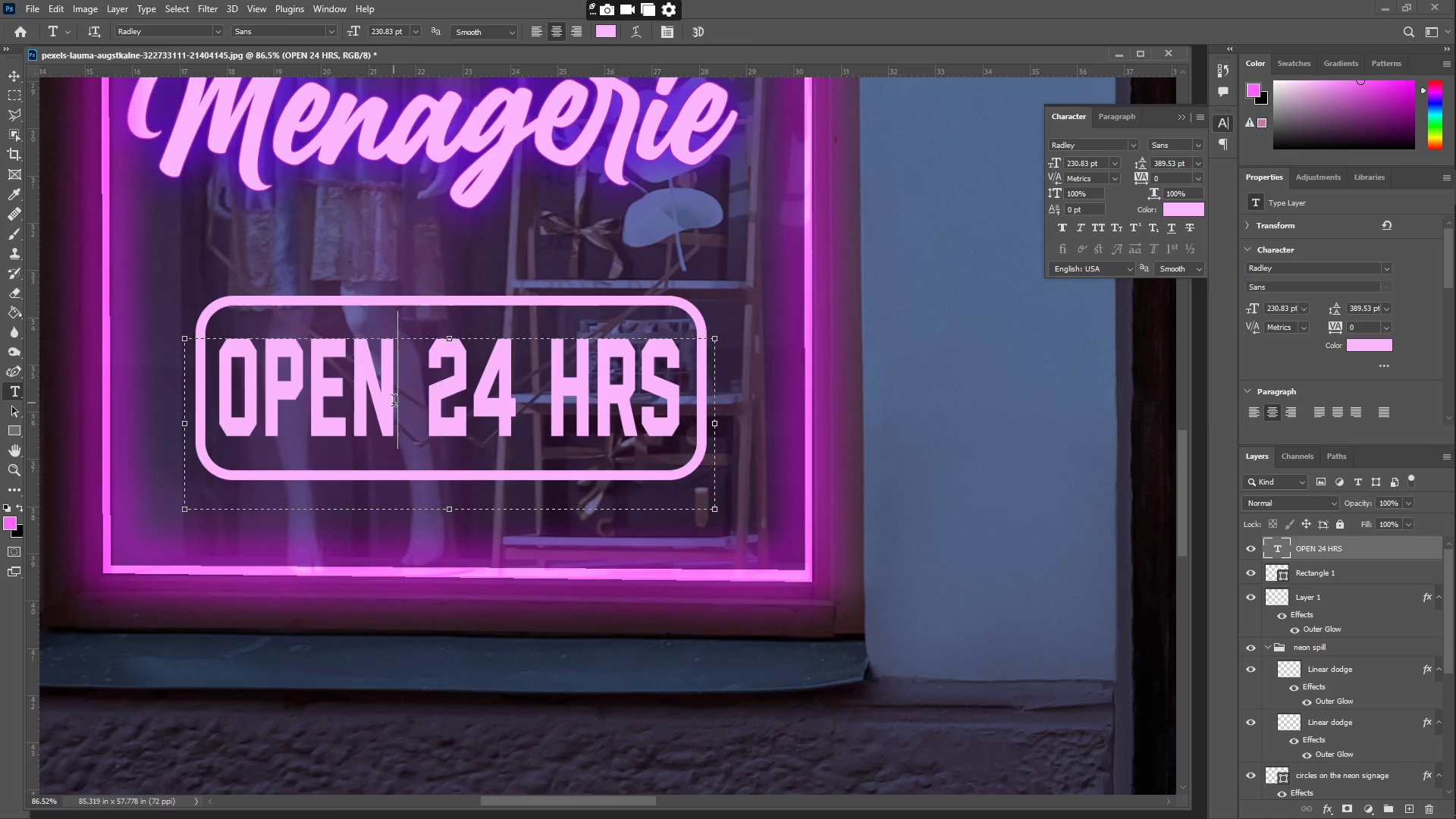 
key(Control+ControlLeft)
 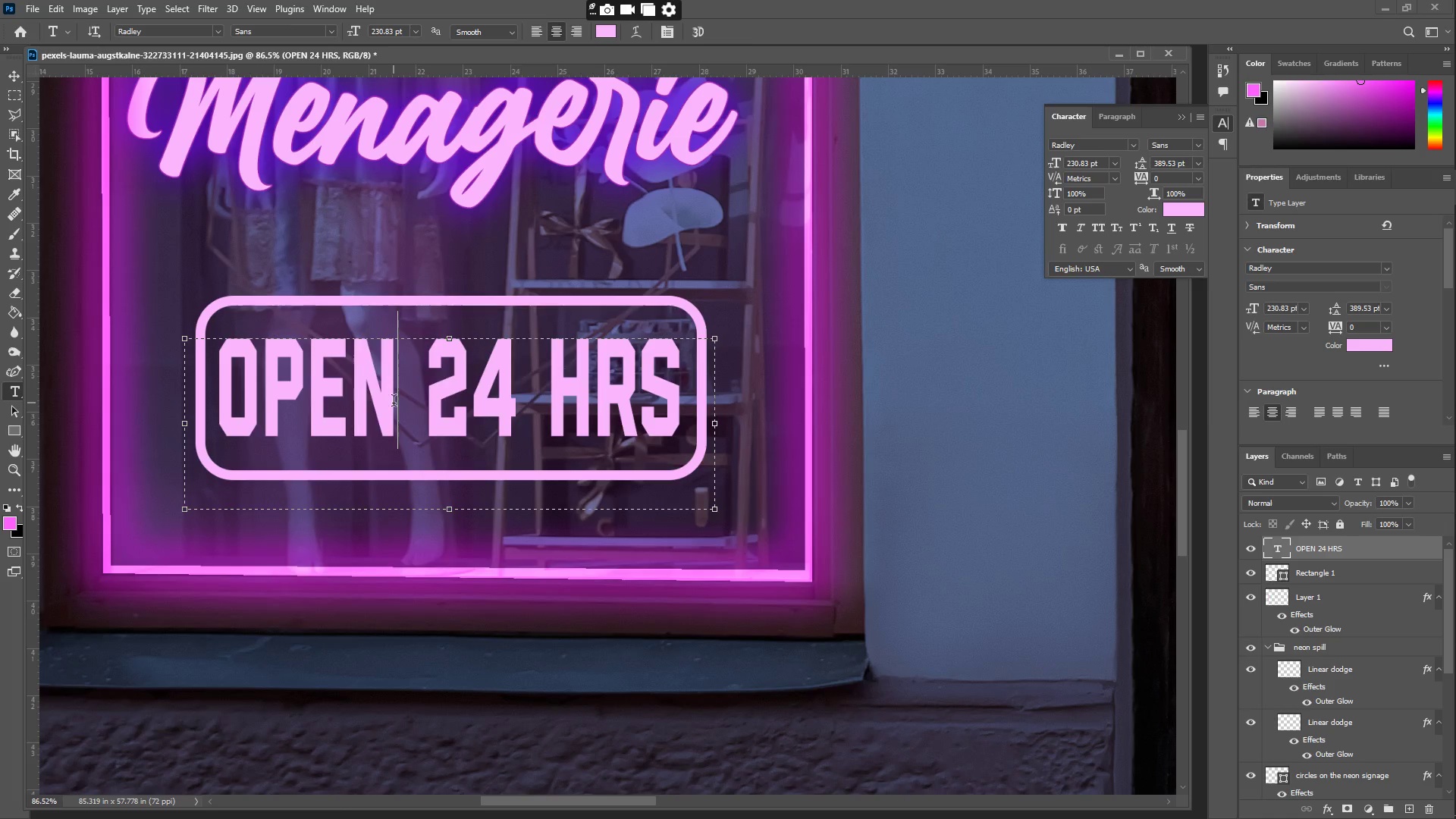 
key(Control+A)
 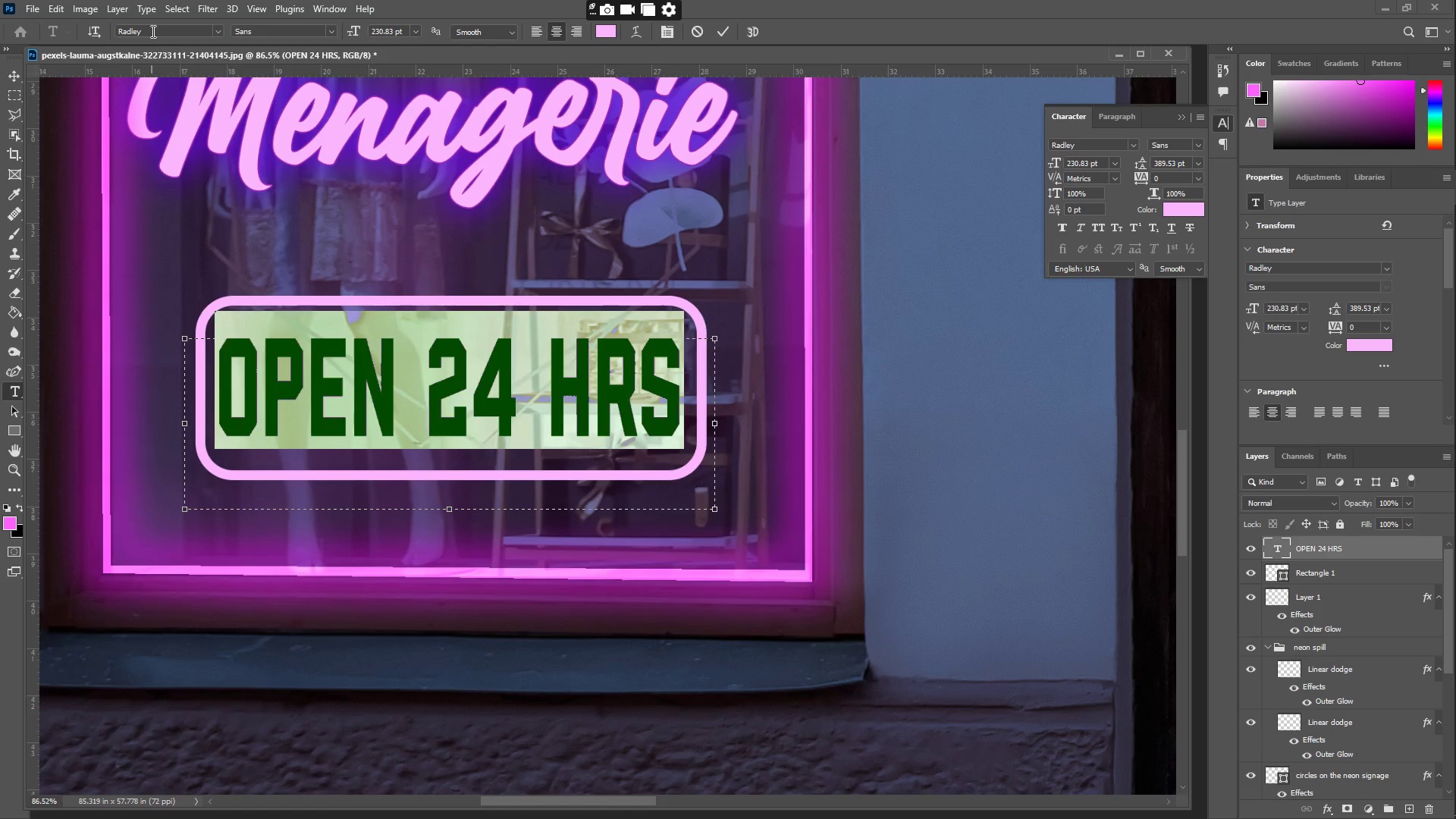 
left_click([152, 31])
 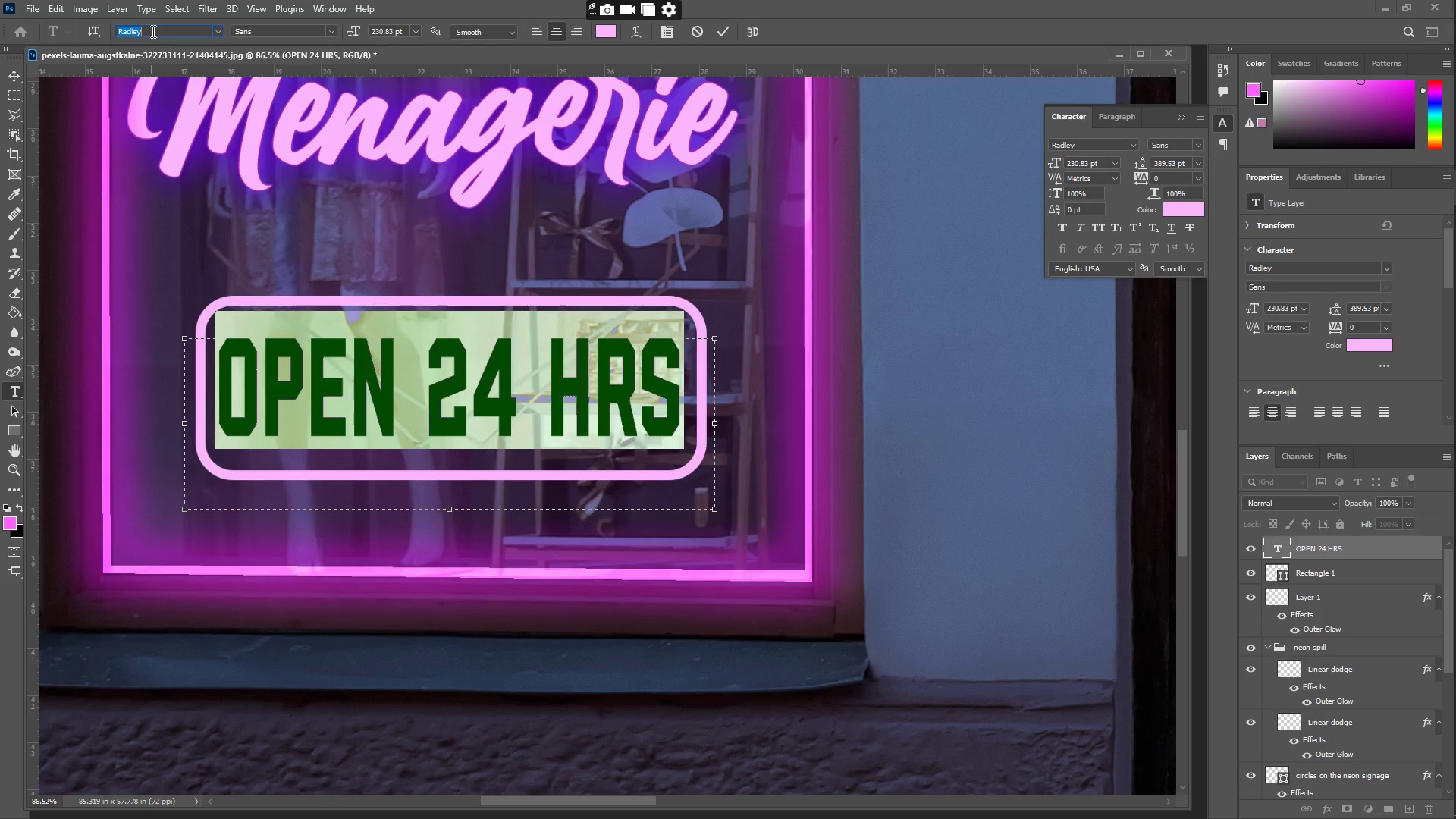 
type(ARIAN)
key(Backspace)
type(L)
 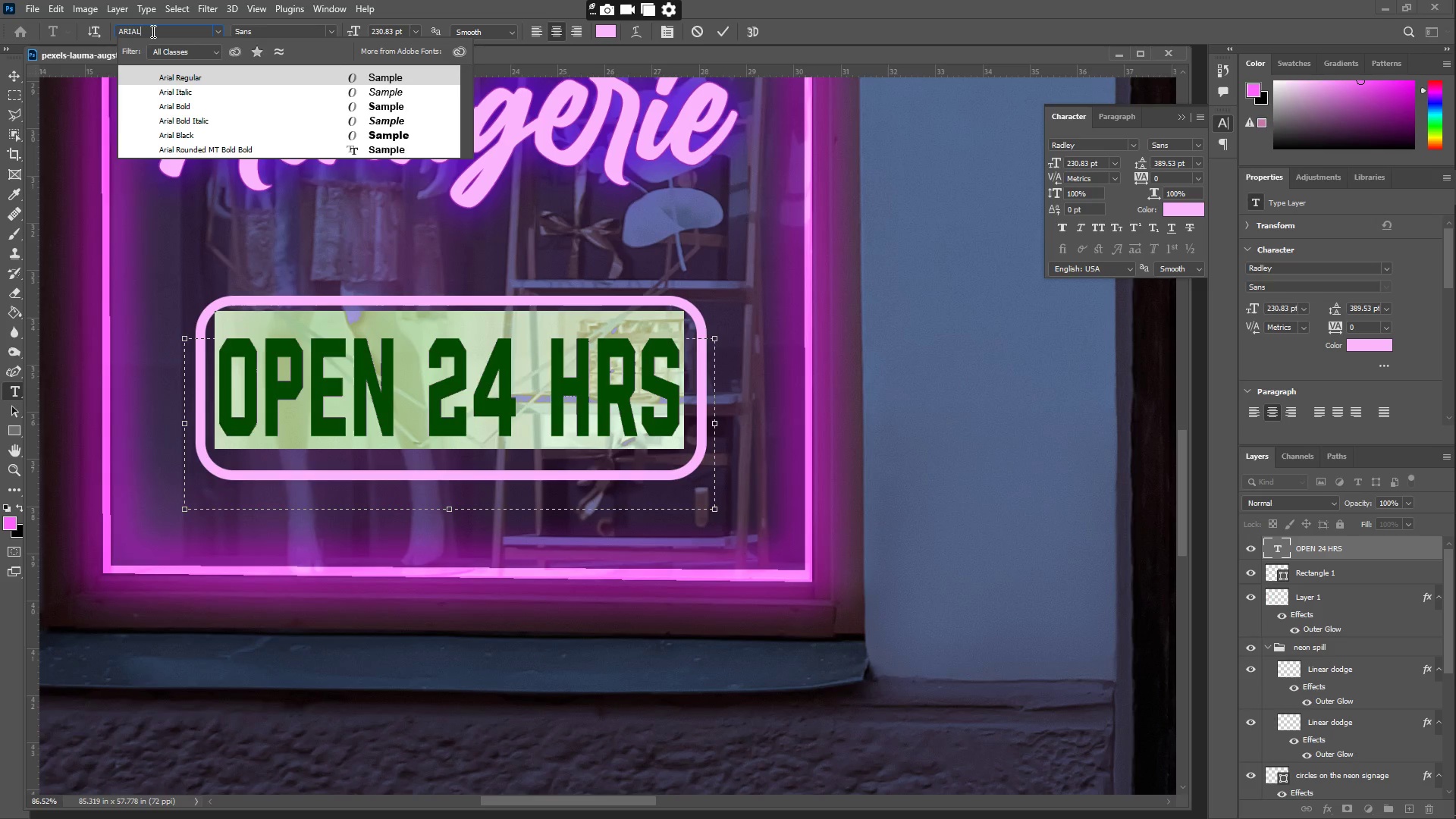 
key(Enter)
 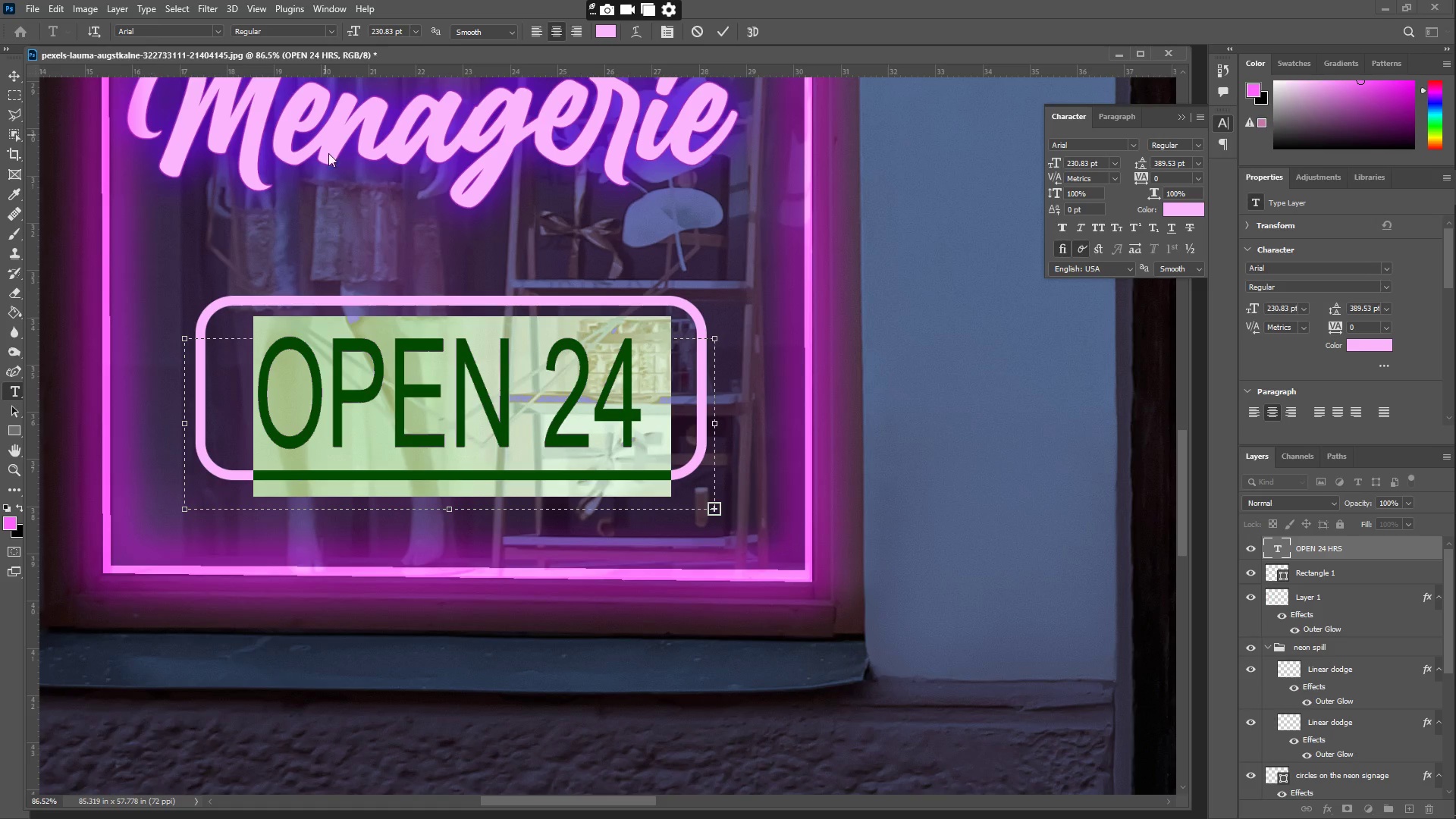 
left_click([385, 400])
 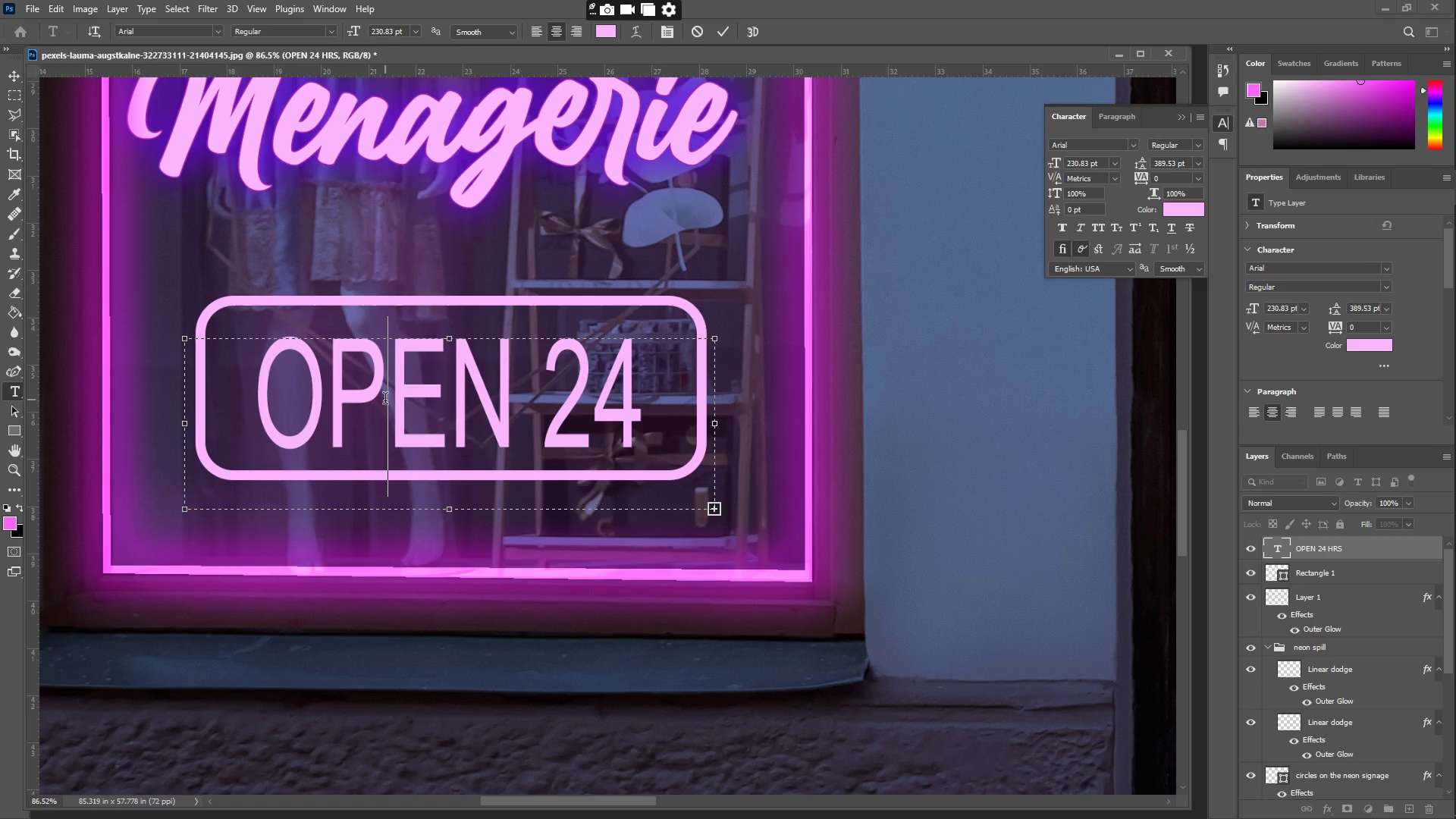 
key(Control+ControlLeft)
 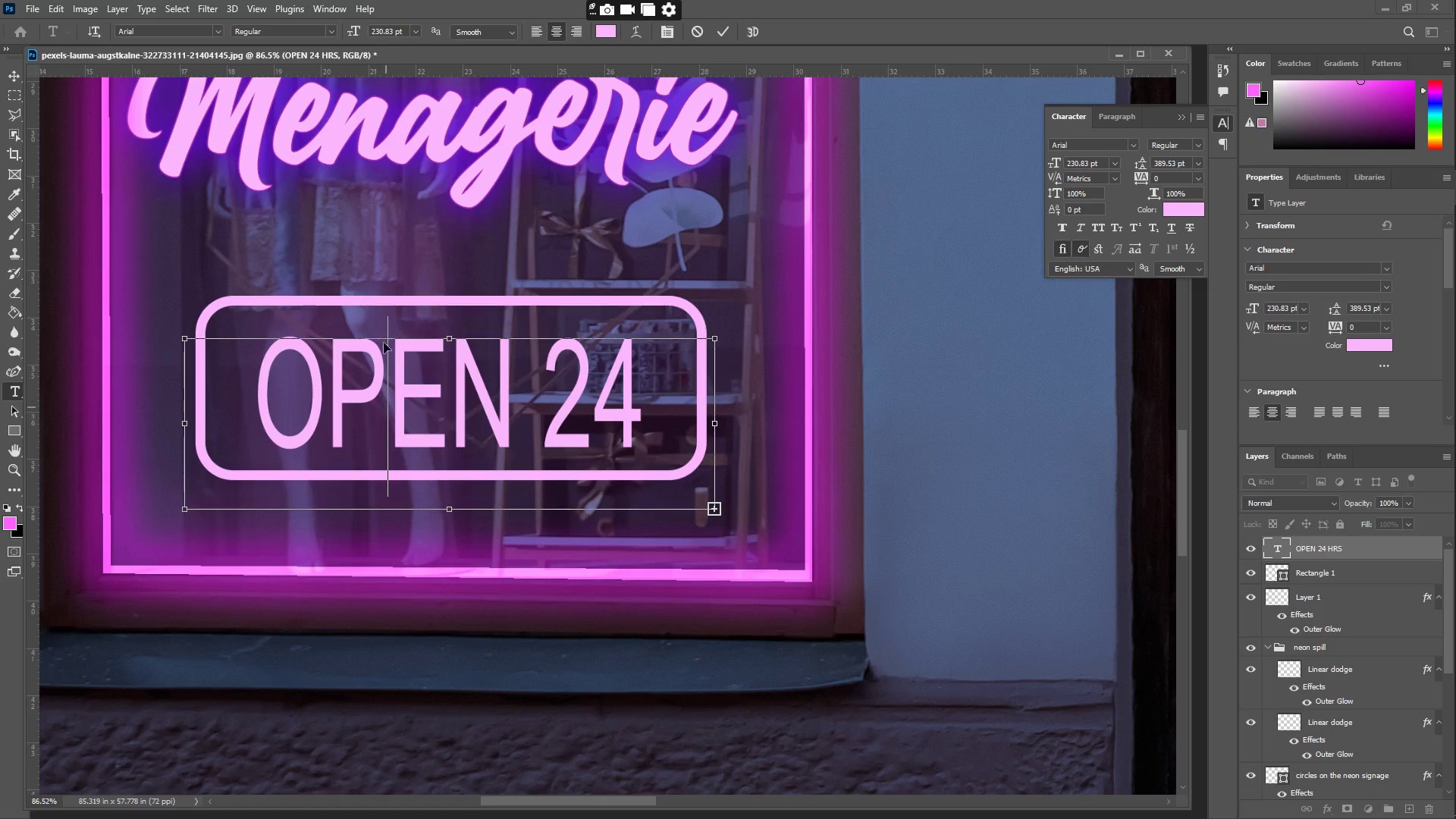 
key(Control+A)
 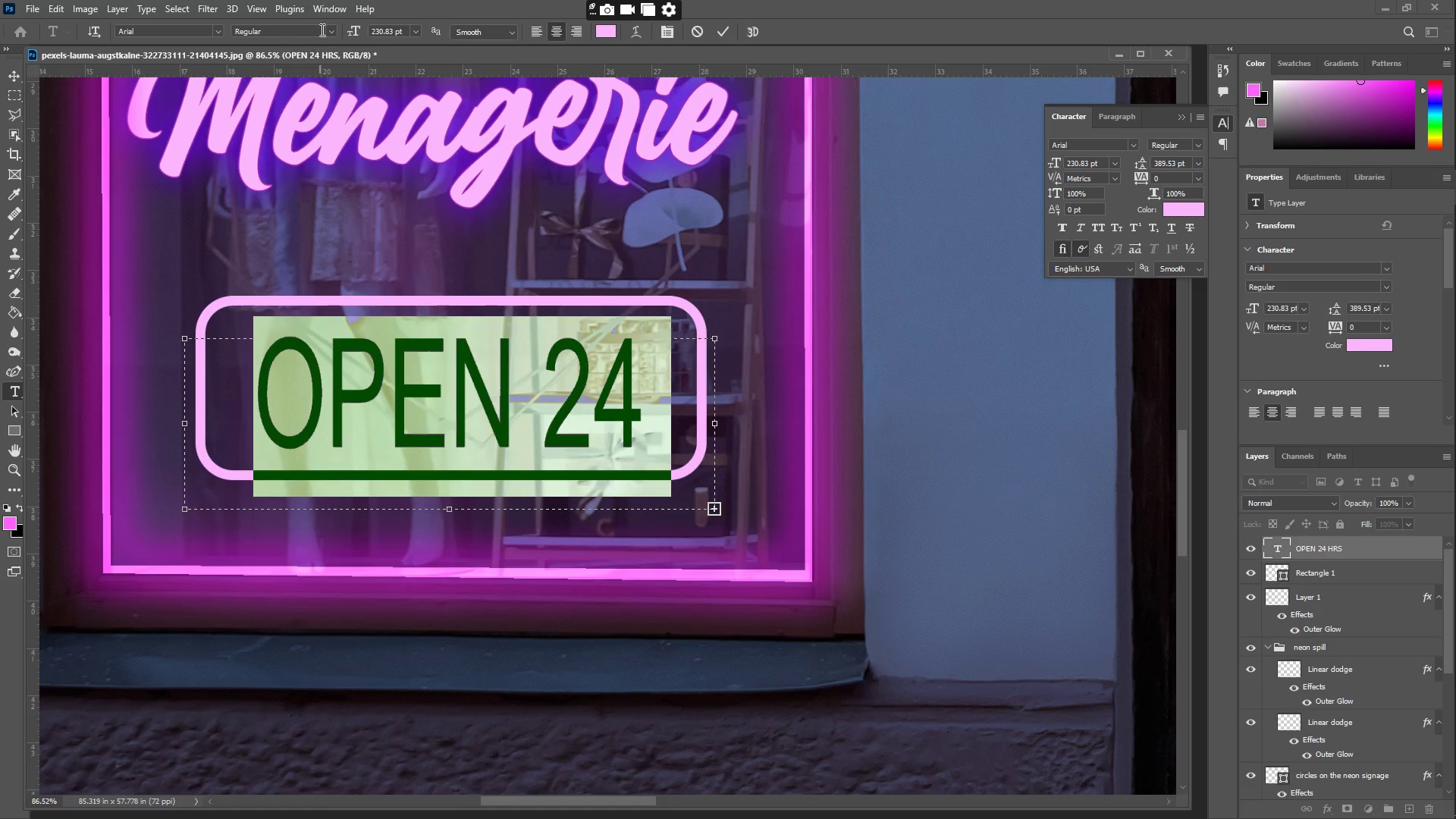 
left_click([330, 28])
 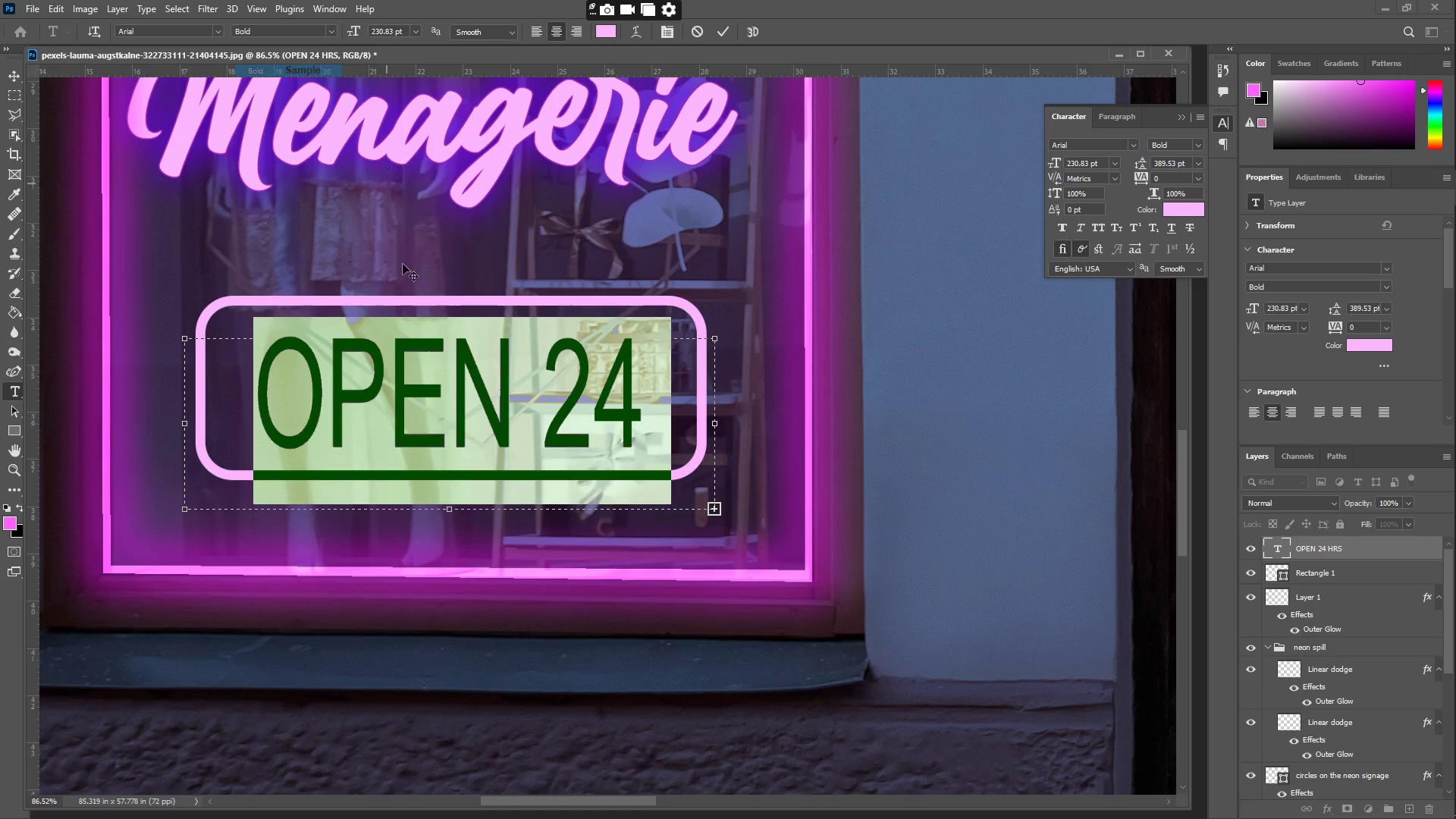 
left_click([448, 378])
 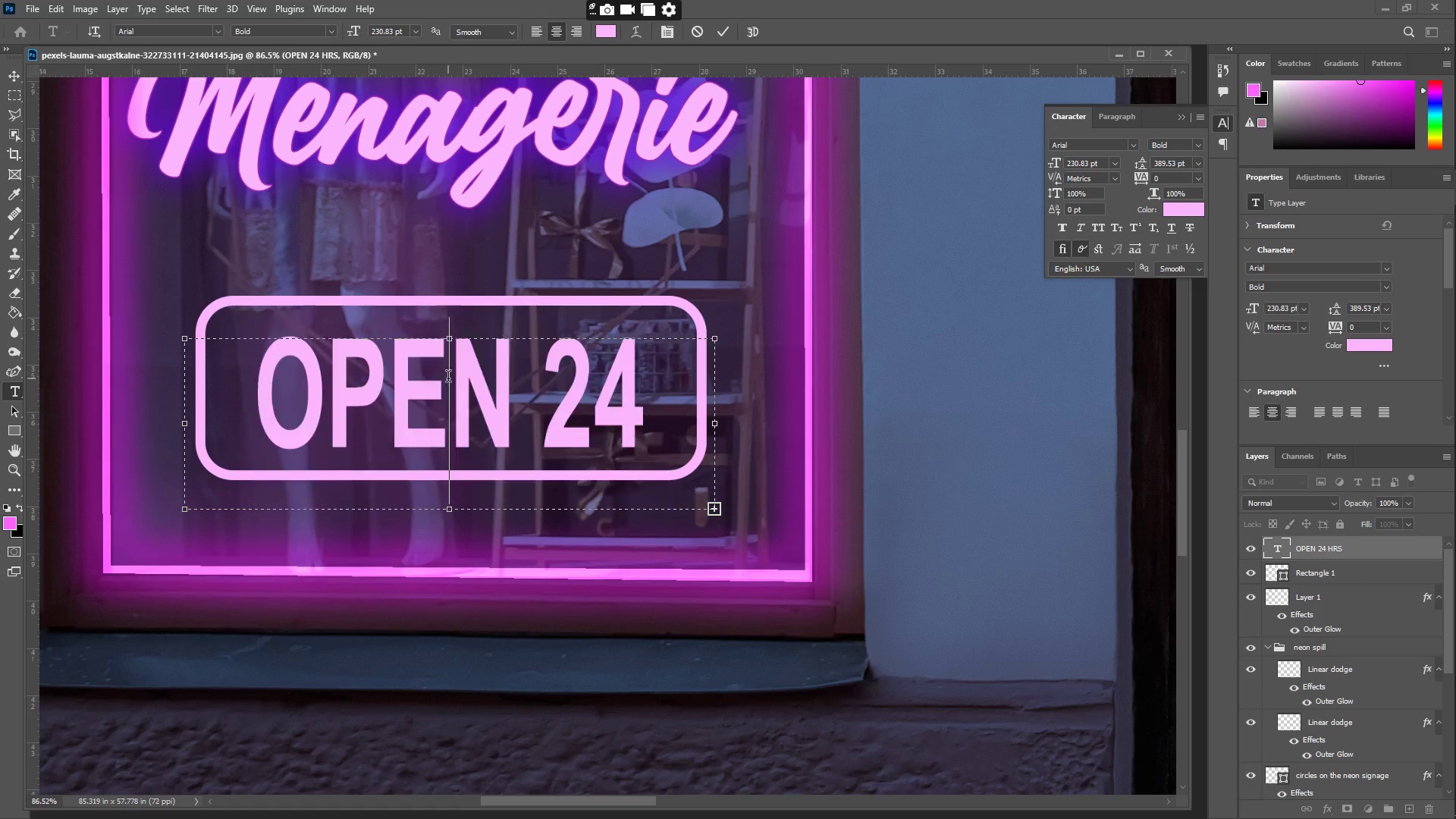 
key(Control+A)
 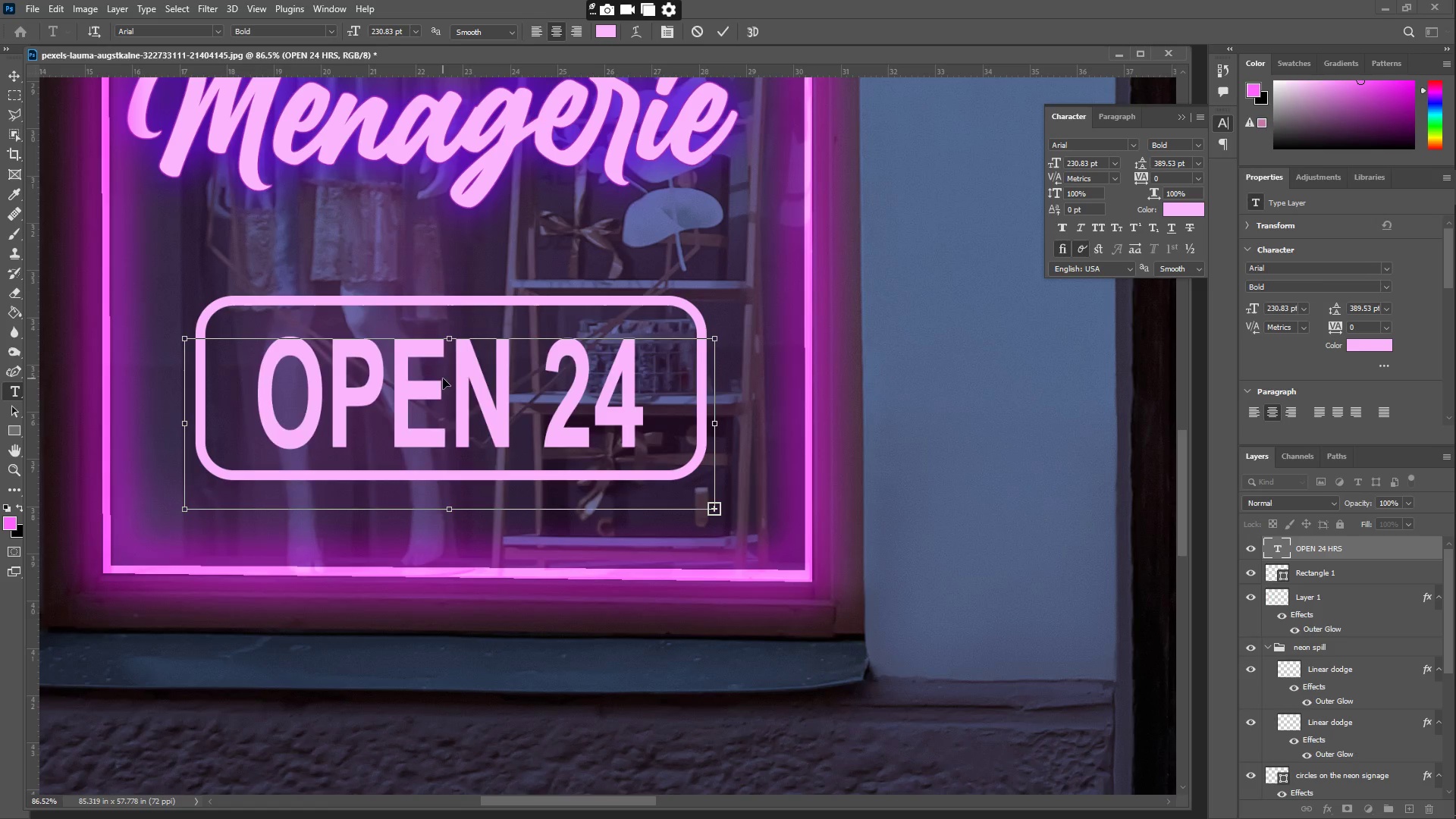 
key(Control+Shift+Comma)
 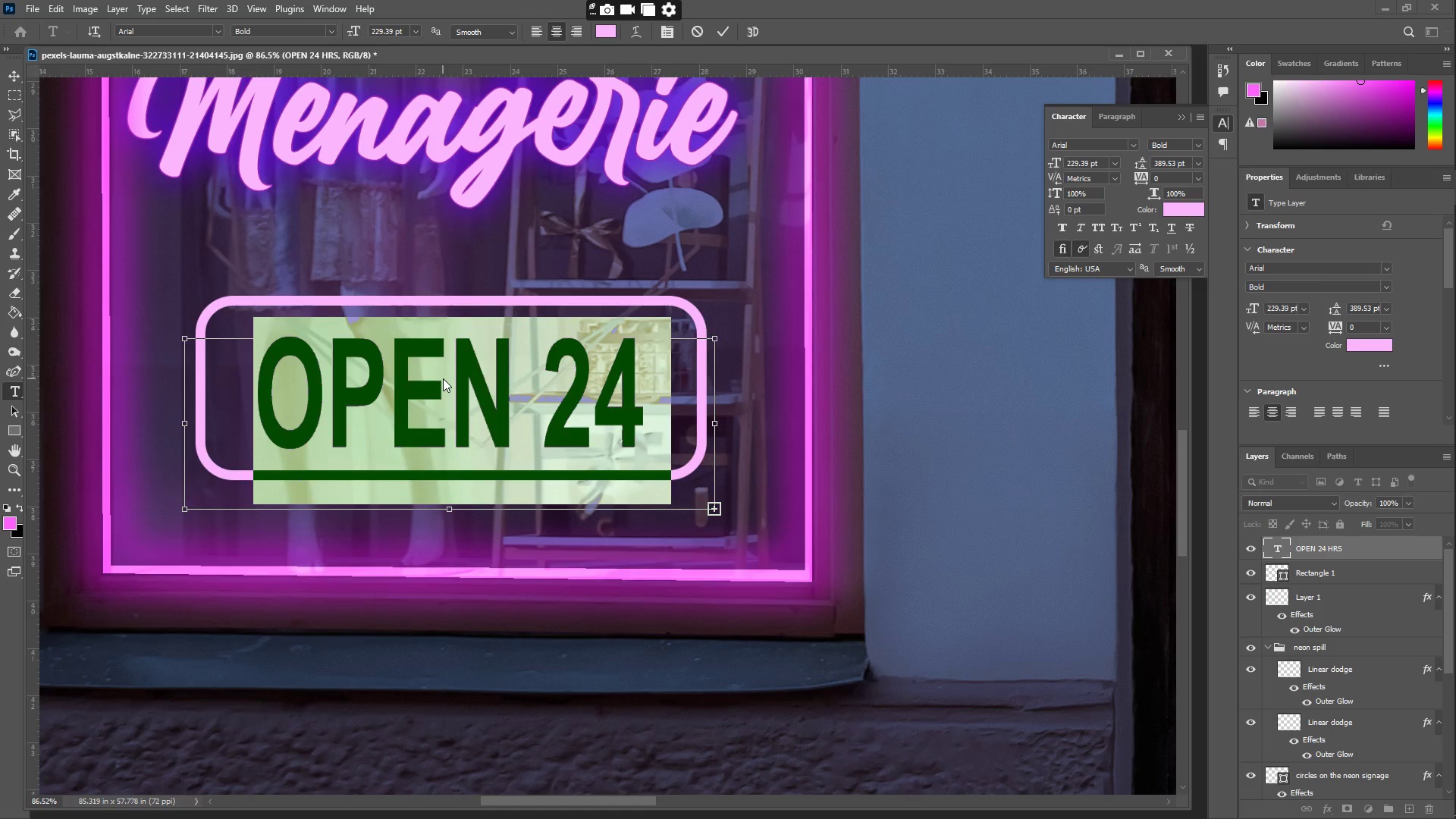 
key(Control+Shift+Comma)
 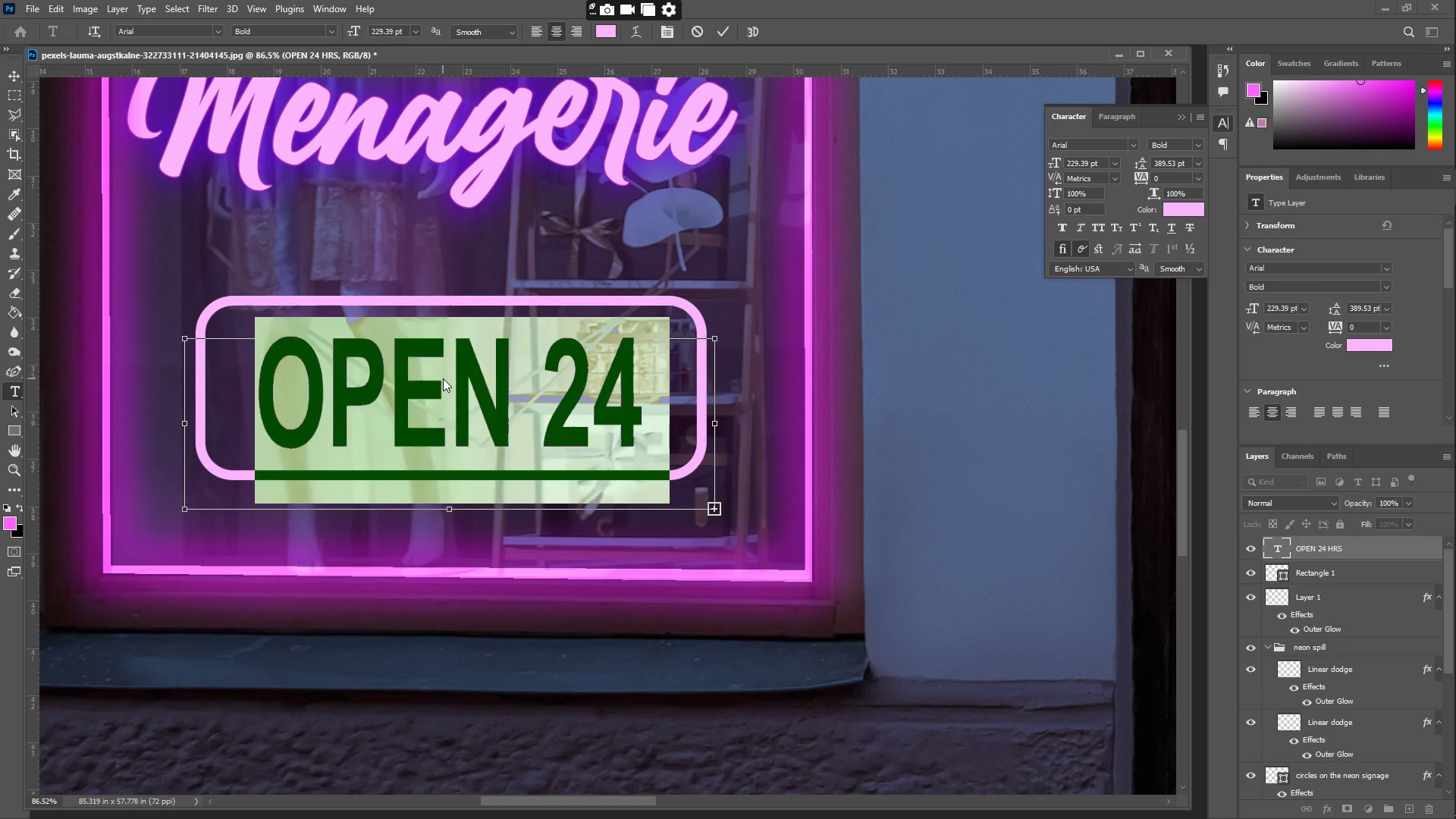 
key(Control+Shift+Comma)
 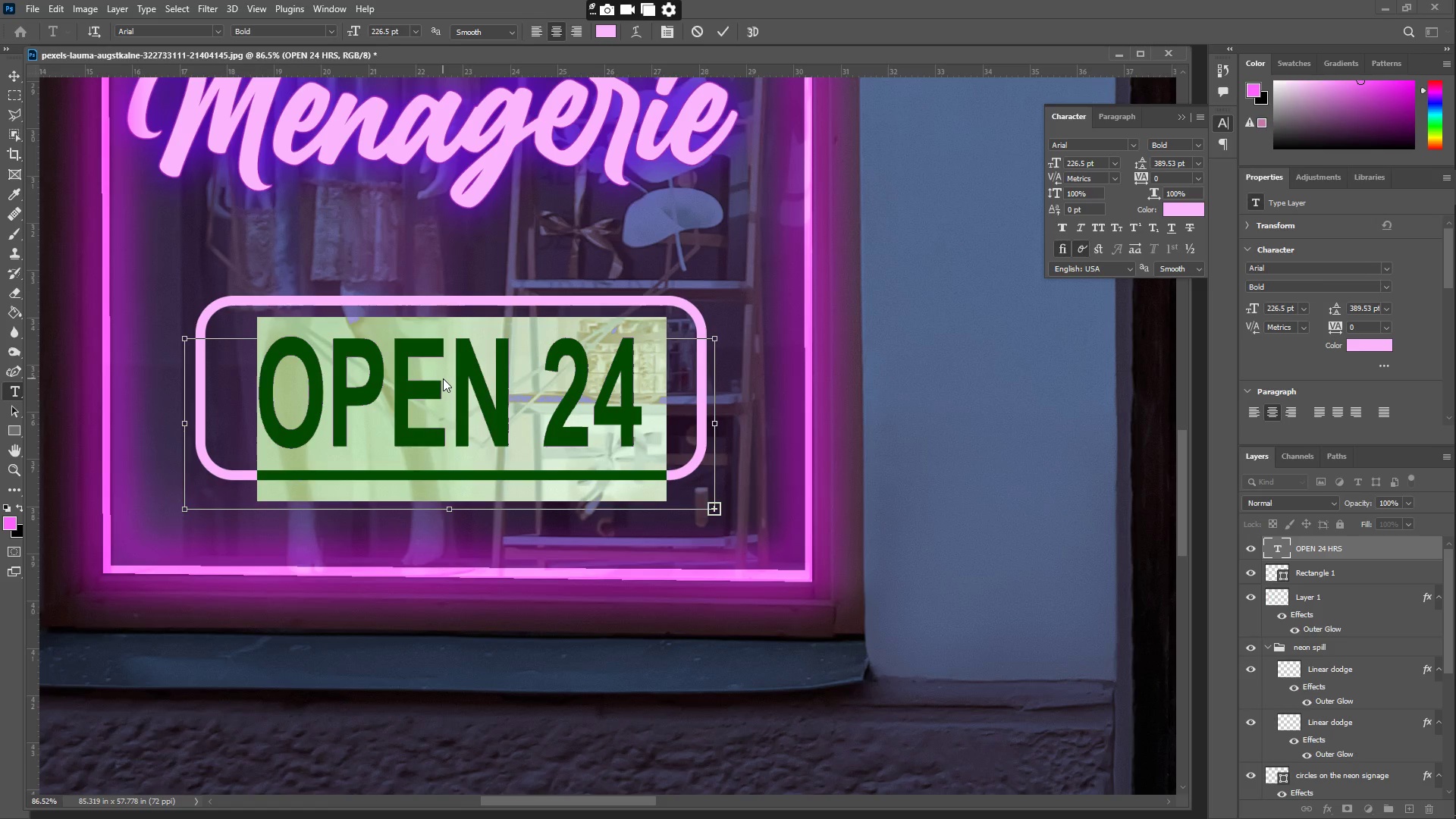 
key(Control+Shift+Comma)
 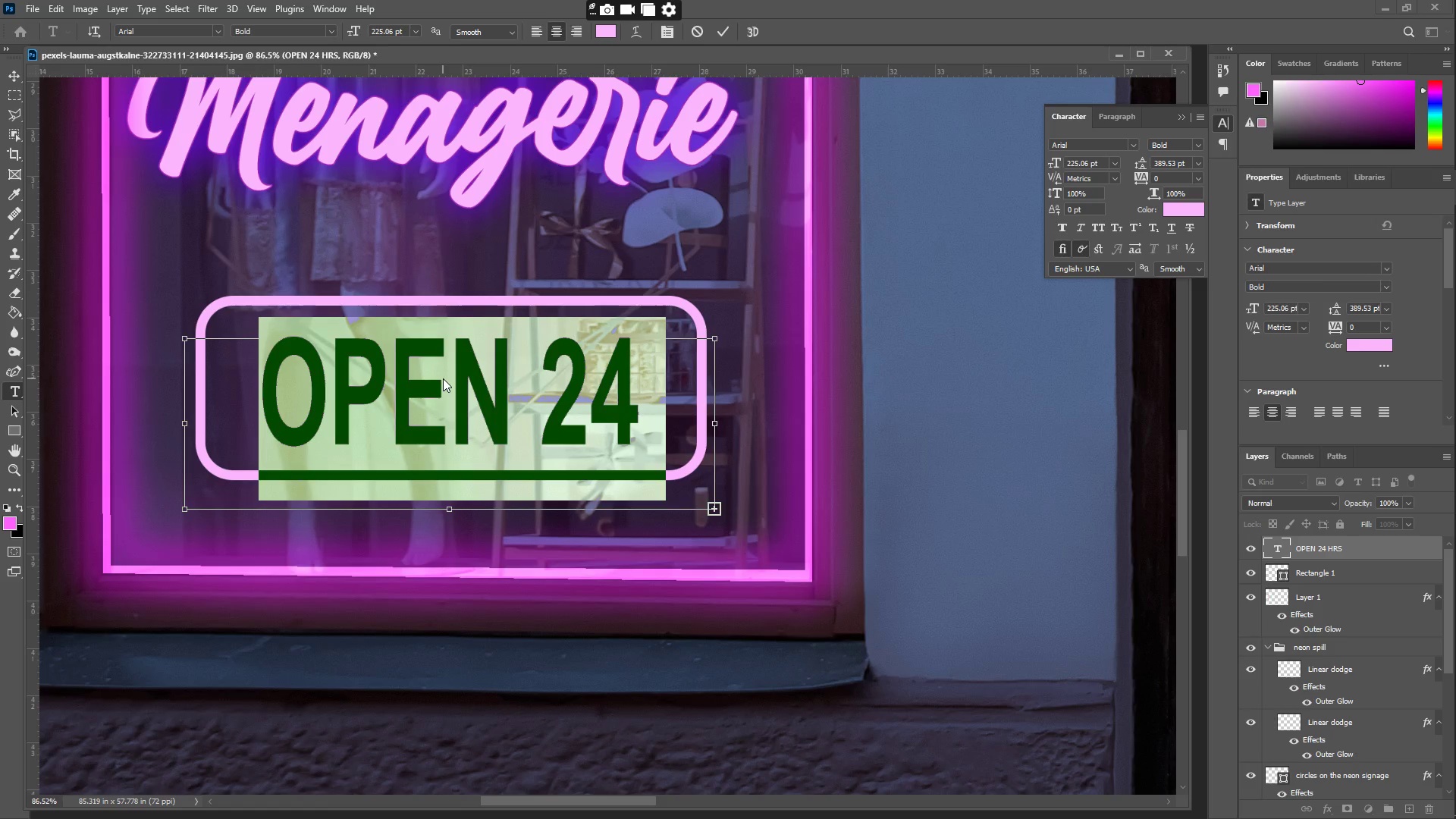 
key(Control+Shift+Comma)
 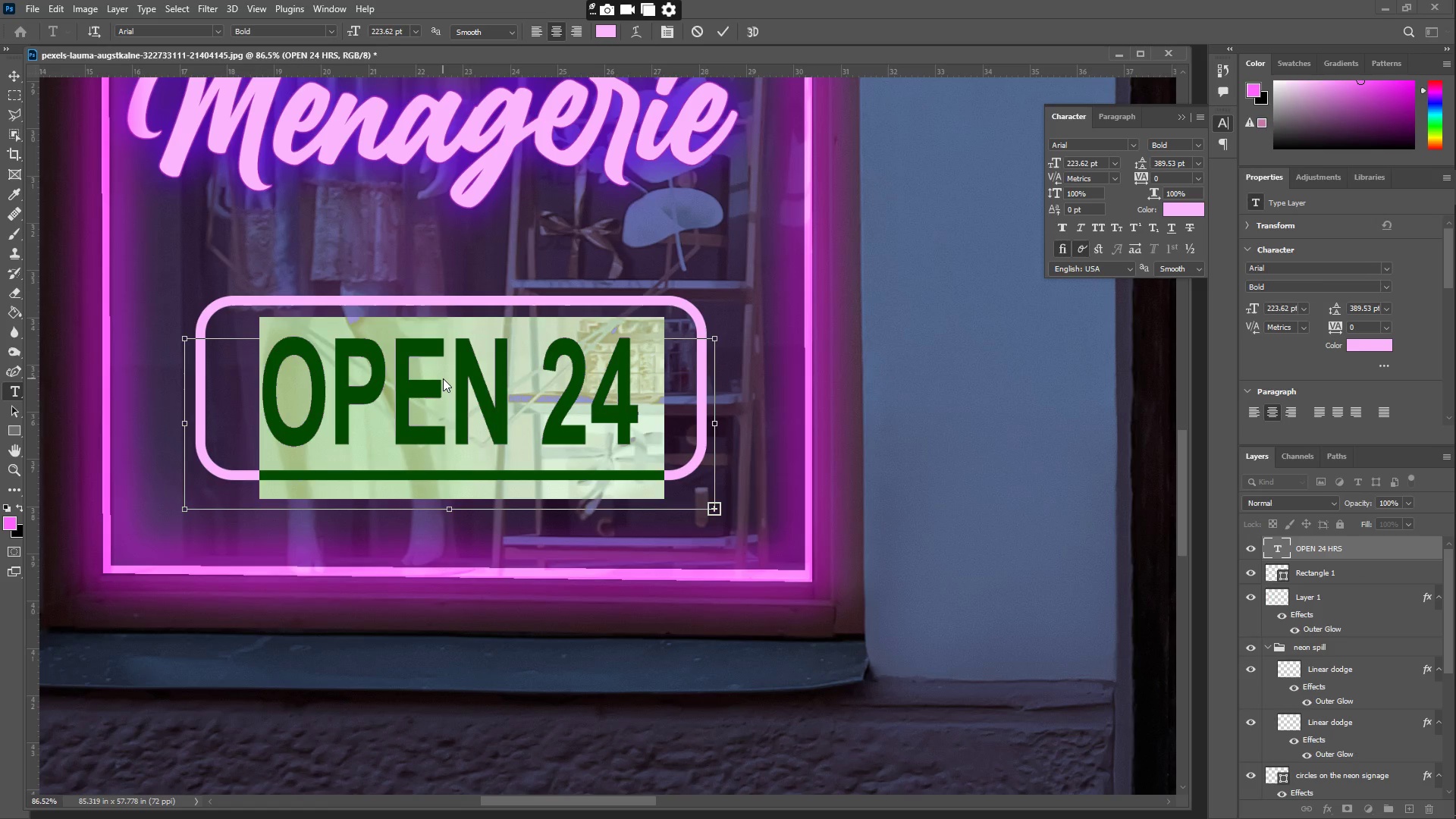 
key(Control+Shift+Comma)
 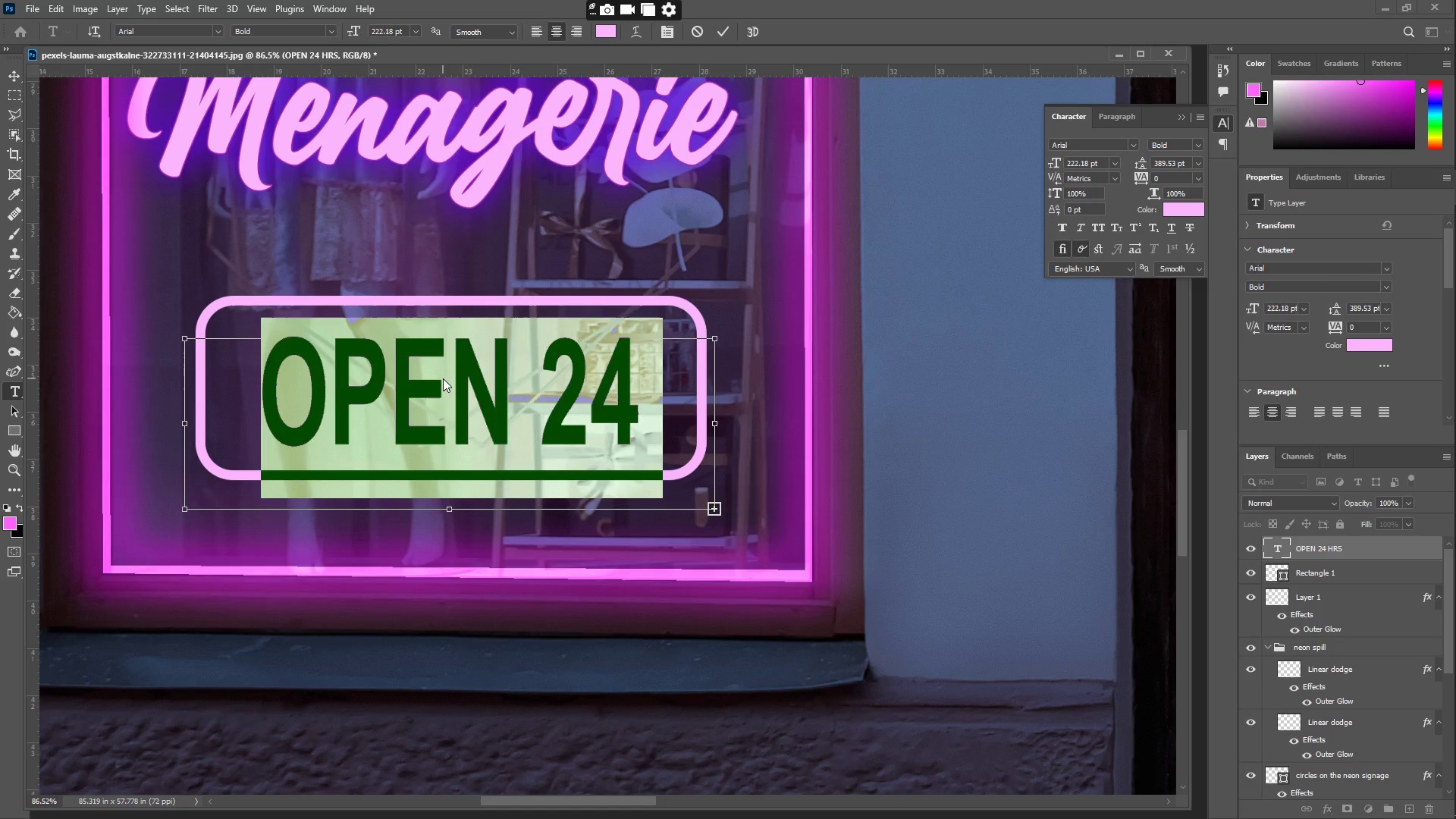 
key(Control+Shift+Comma)
 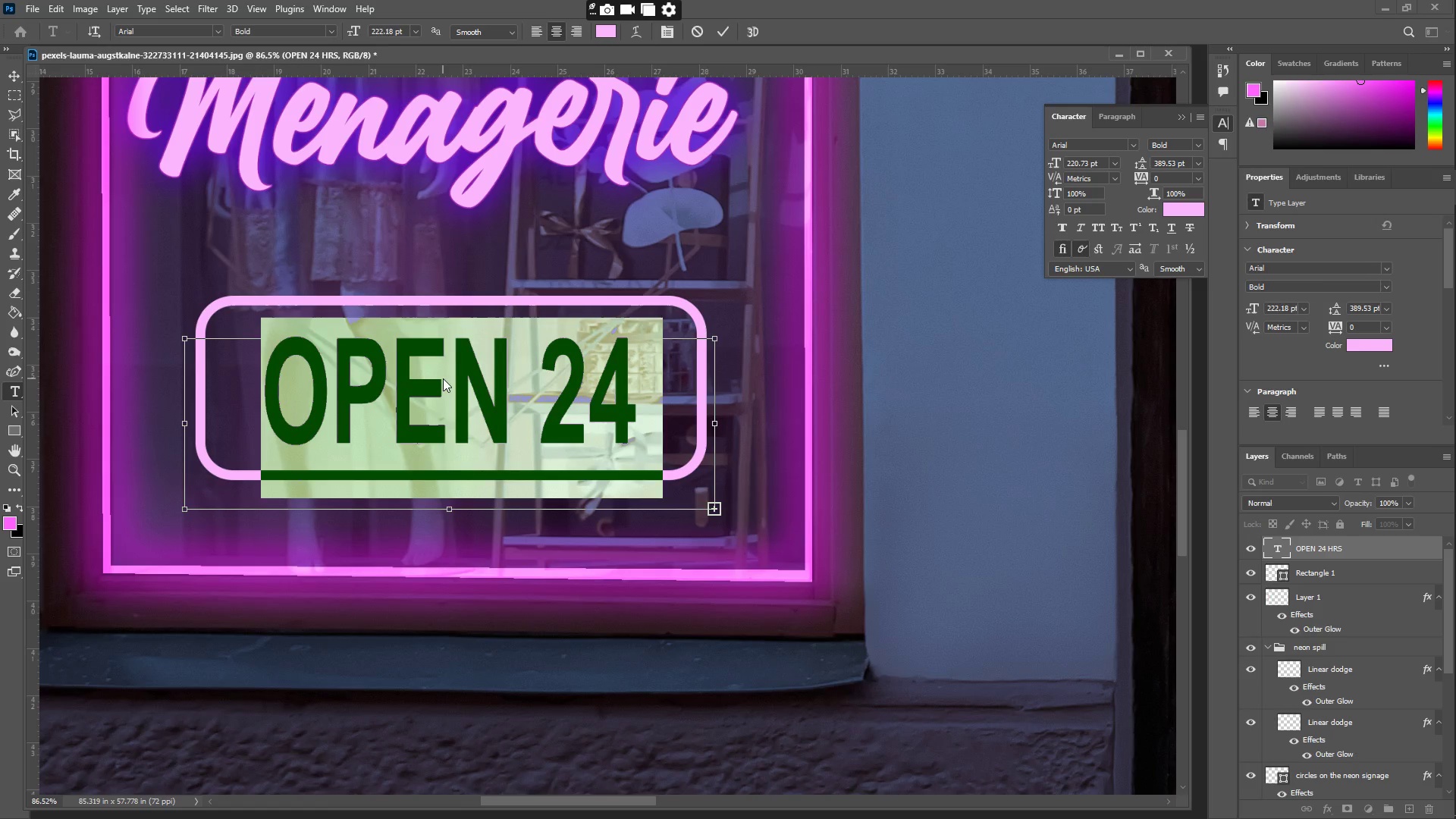 
key(Control+Shift+Comma)
 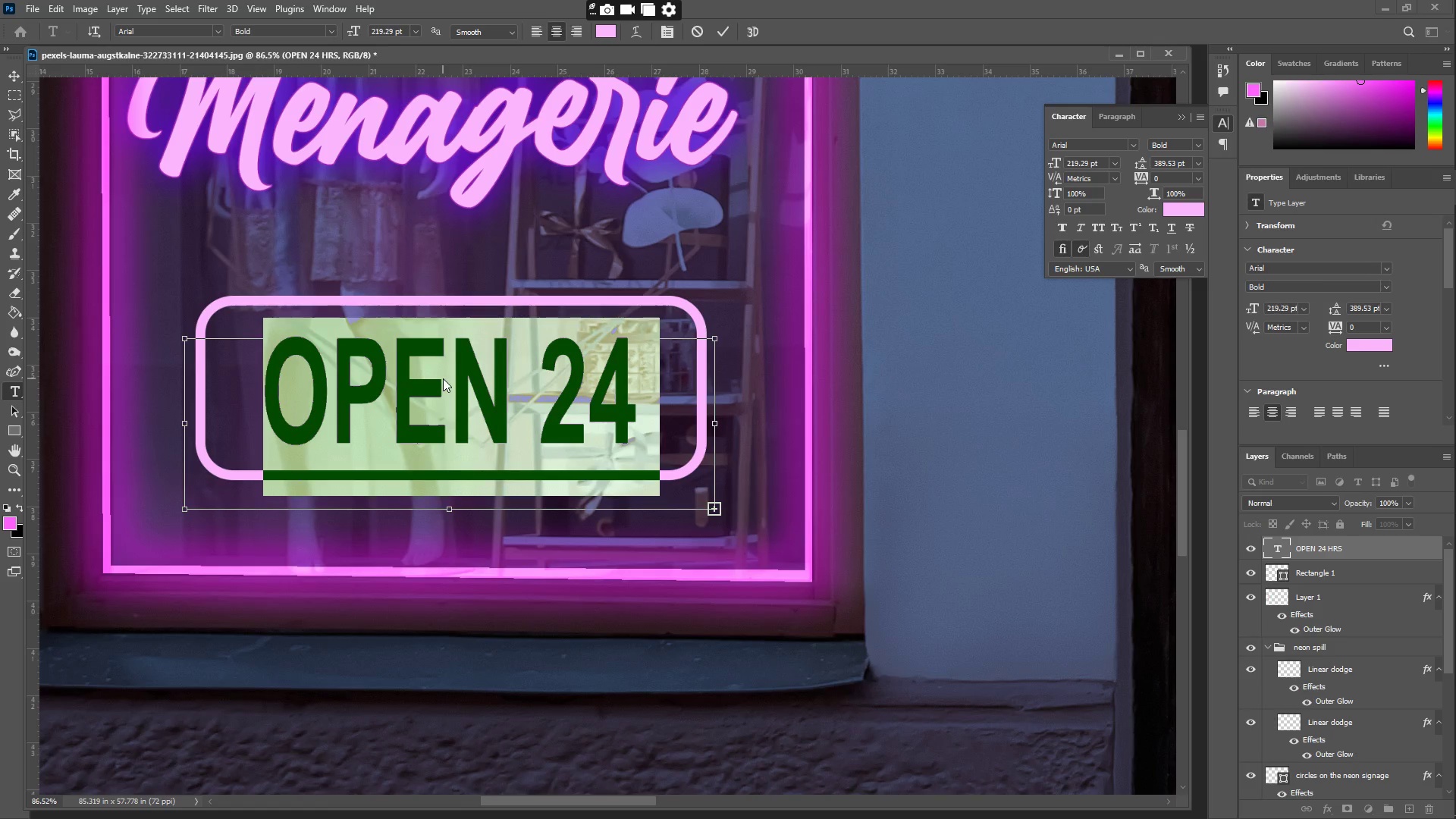 
key(Control+Shift+Comma)
 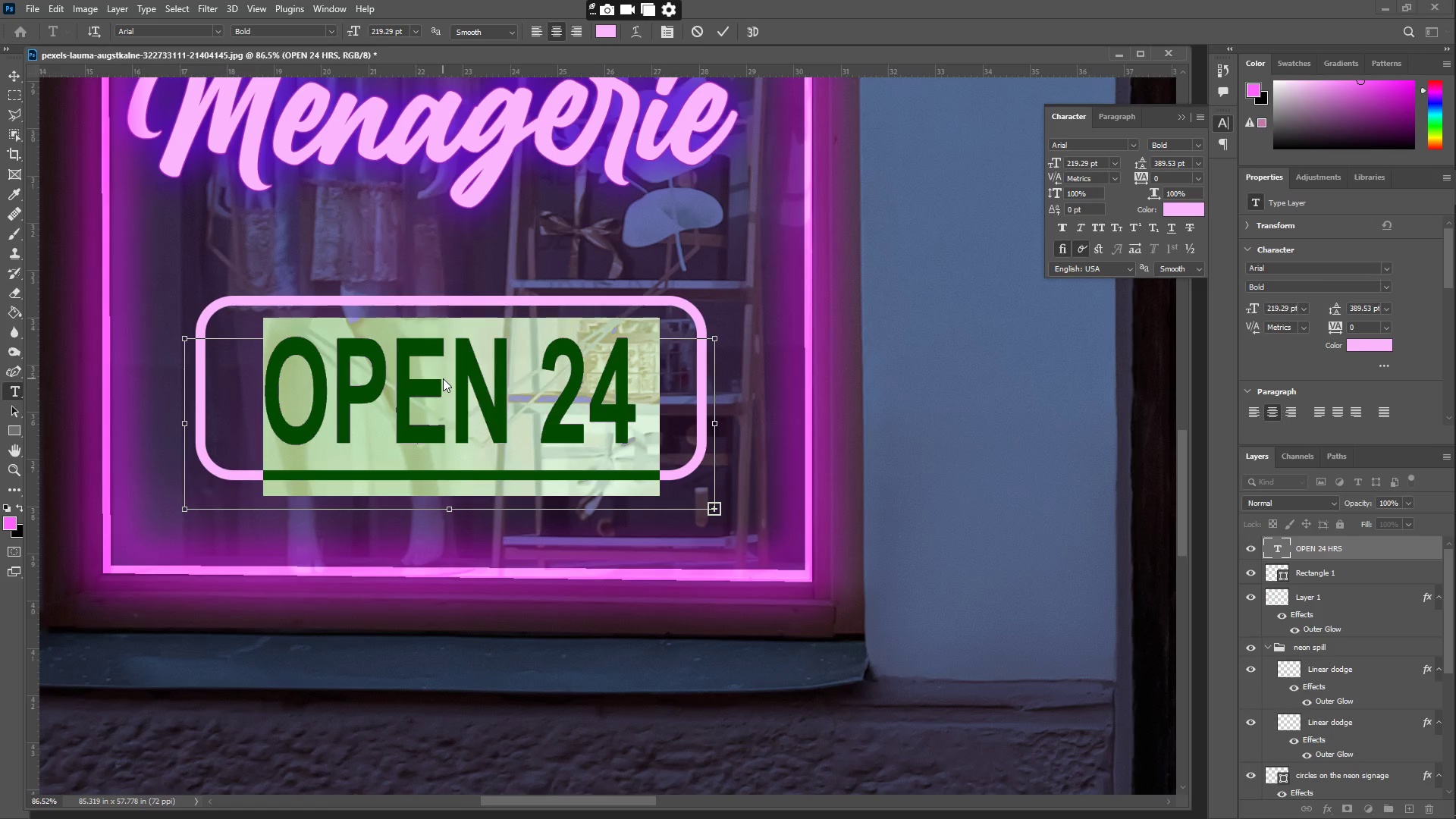 
key(Control+Shift+Comma)
 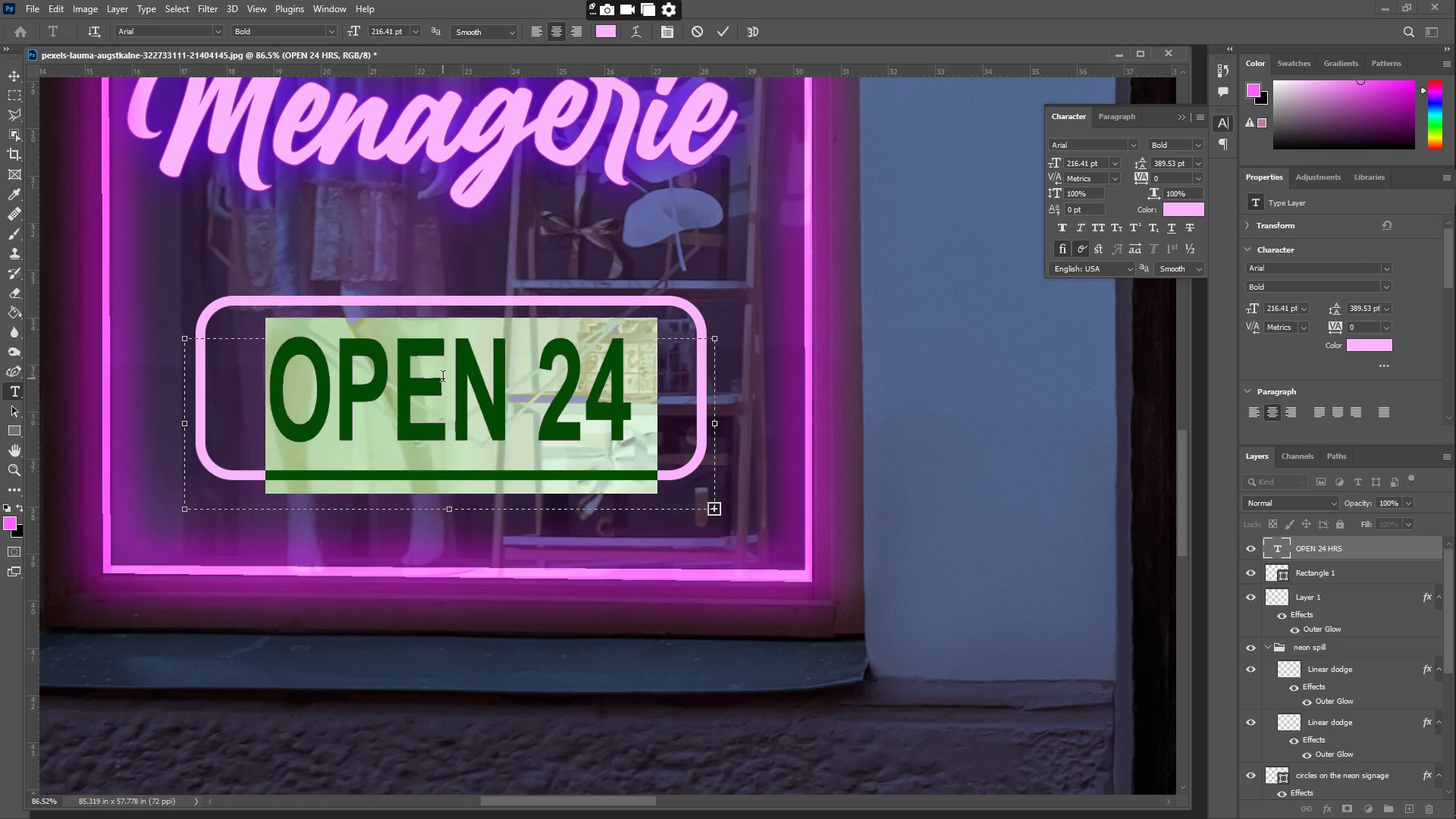 
key(Comma)
 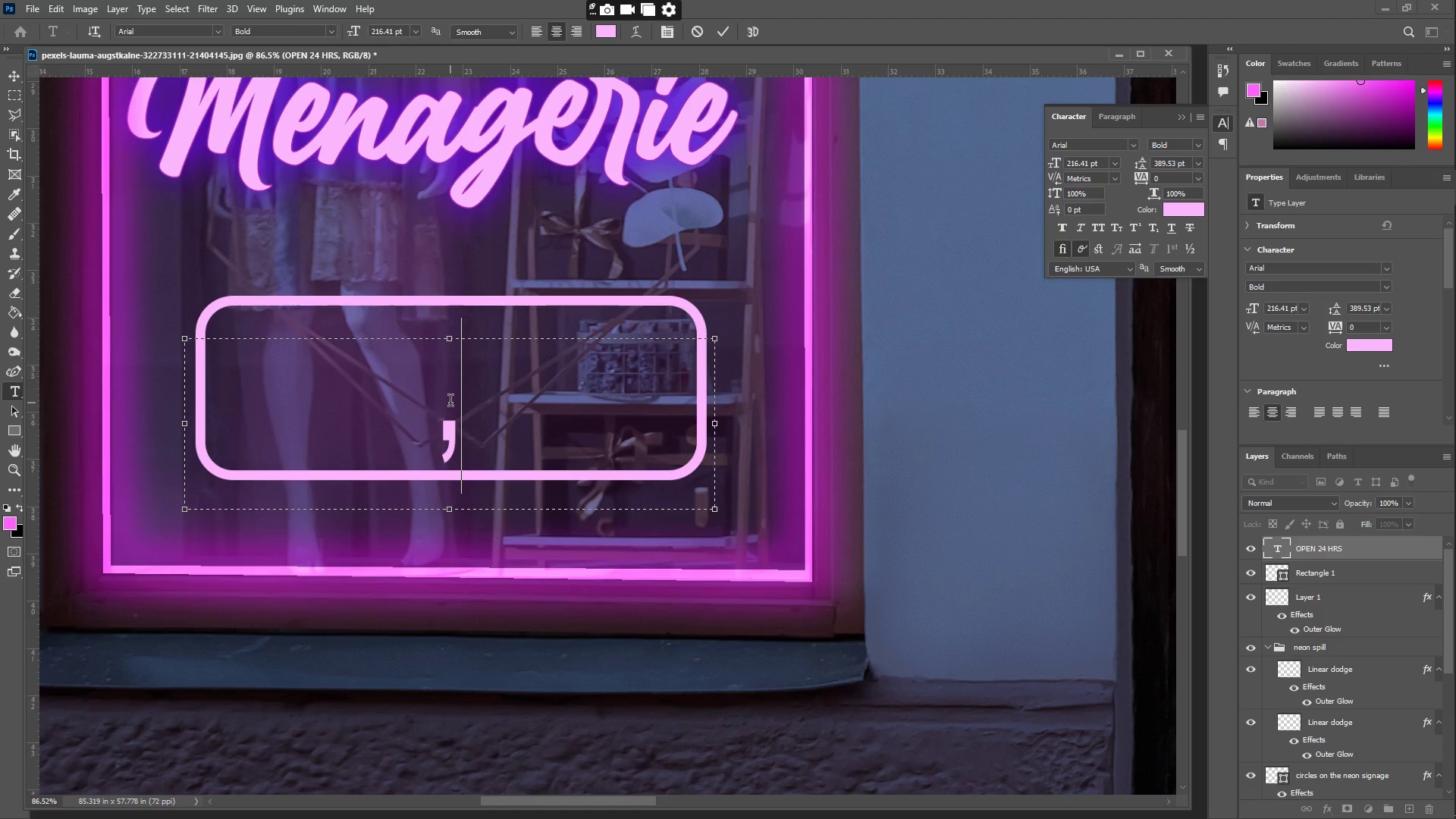 
key(Control+ControlLeft)
 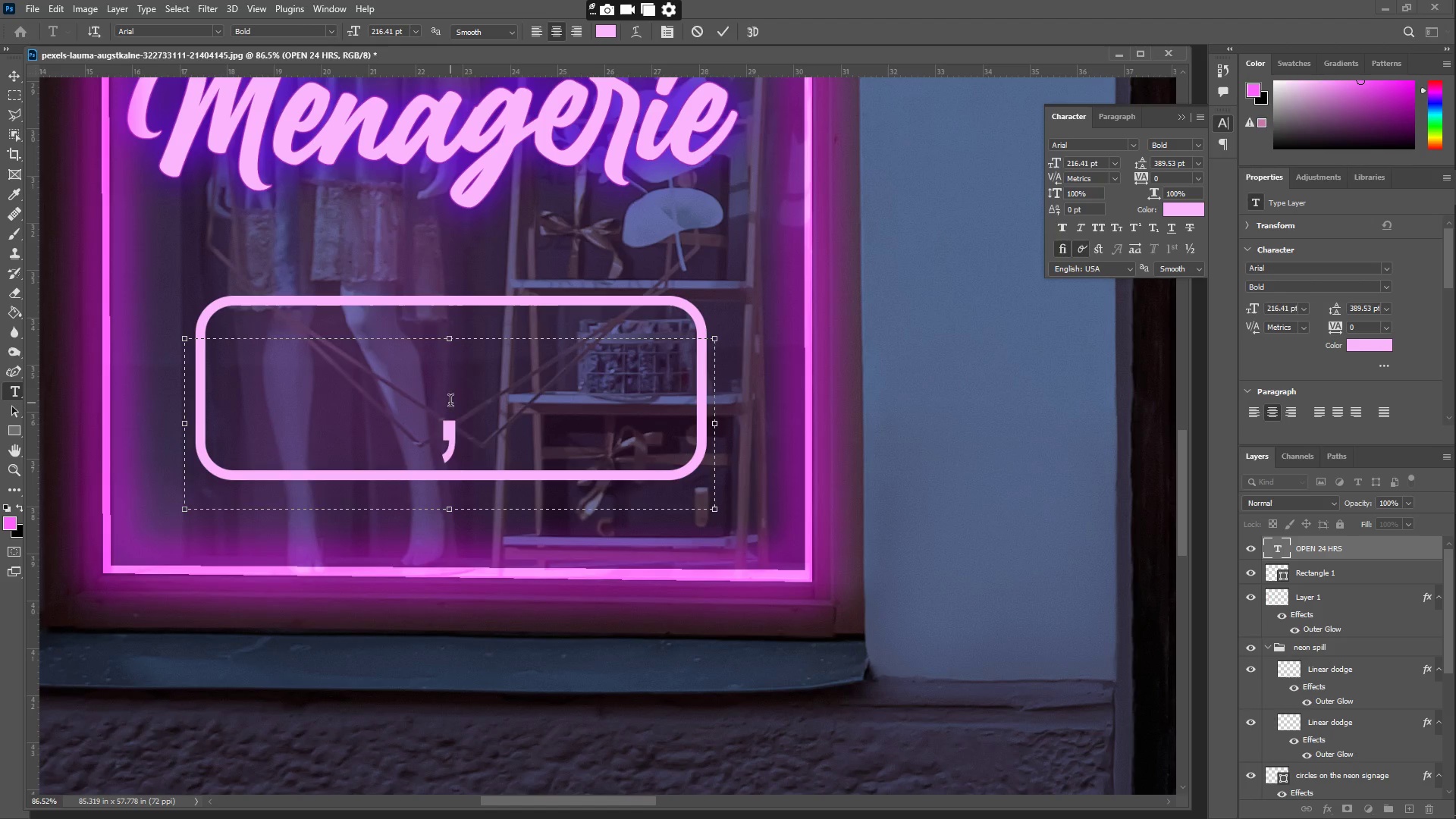 
key(Control+A)
 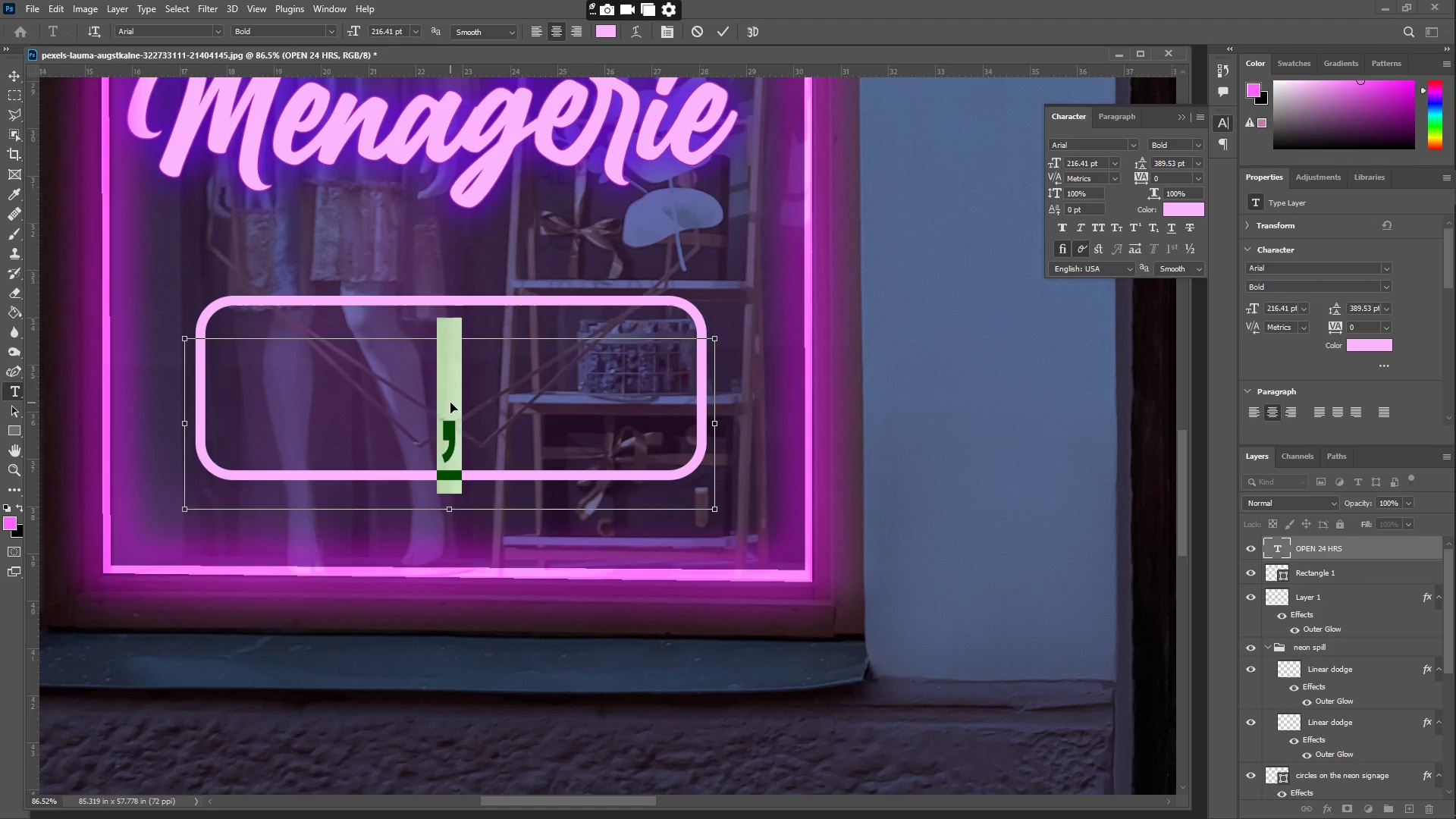 
key(Backspace)
key(Backspace)
key(Backspace)
type(OPEN 24HSR)
key(Backspace)
type(RS)
 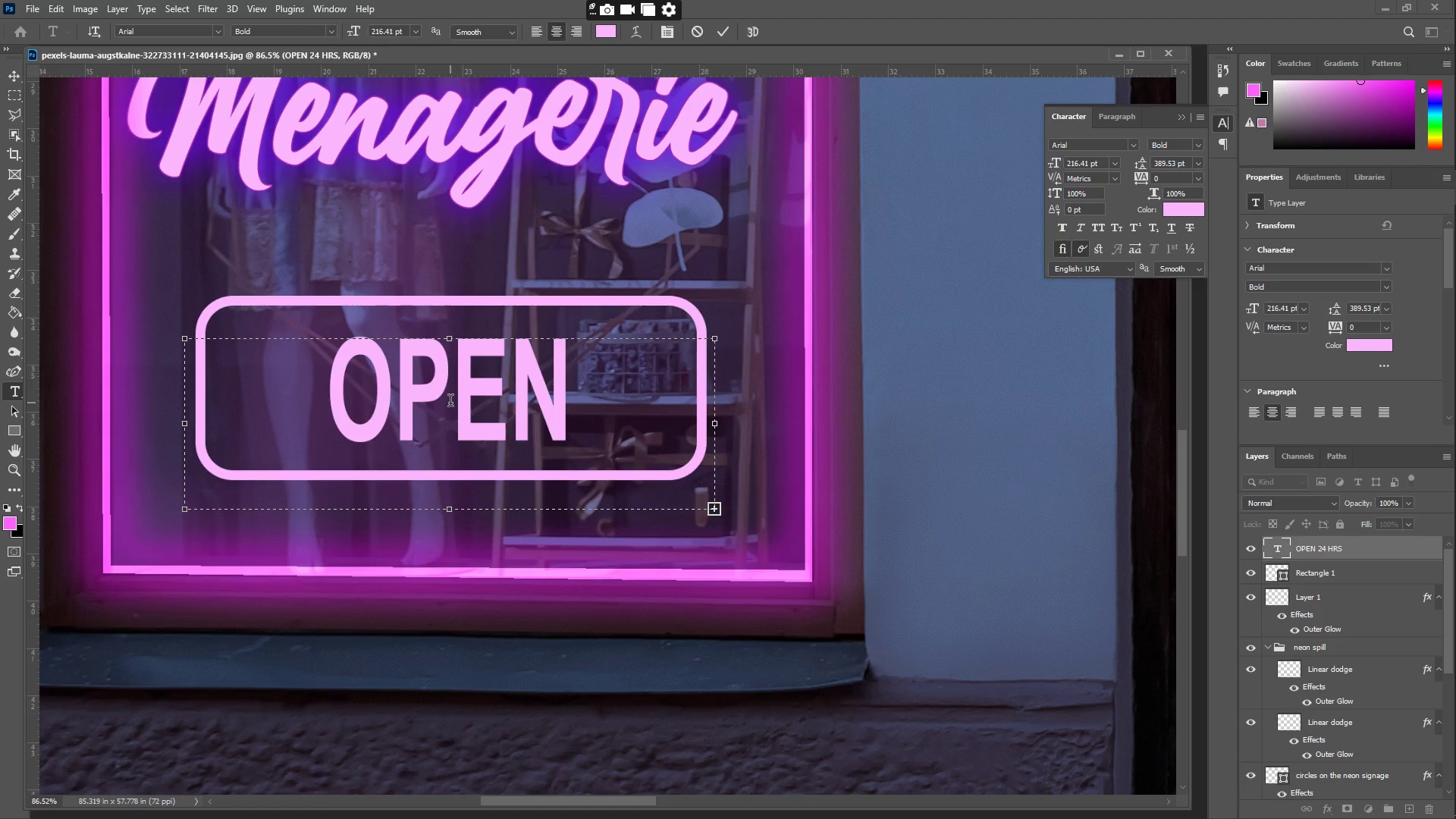 
key(Control+A)
 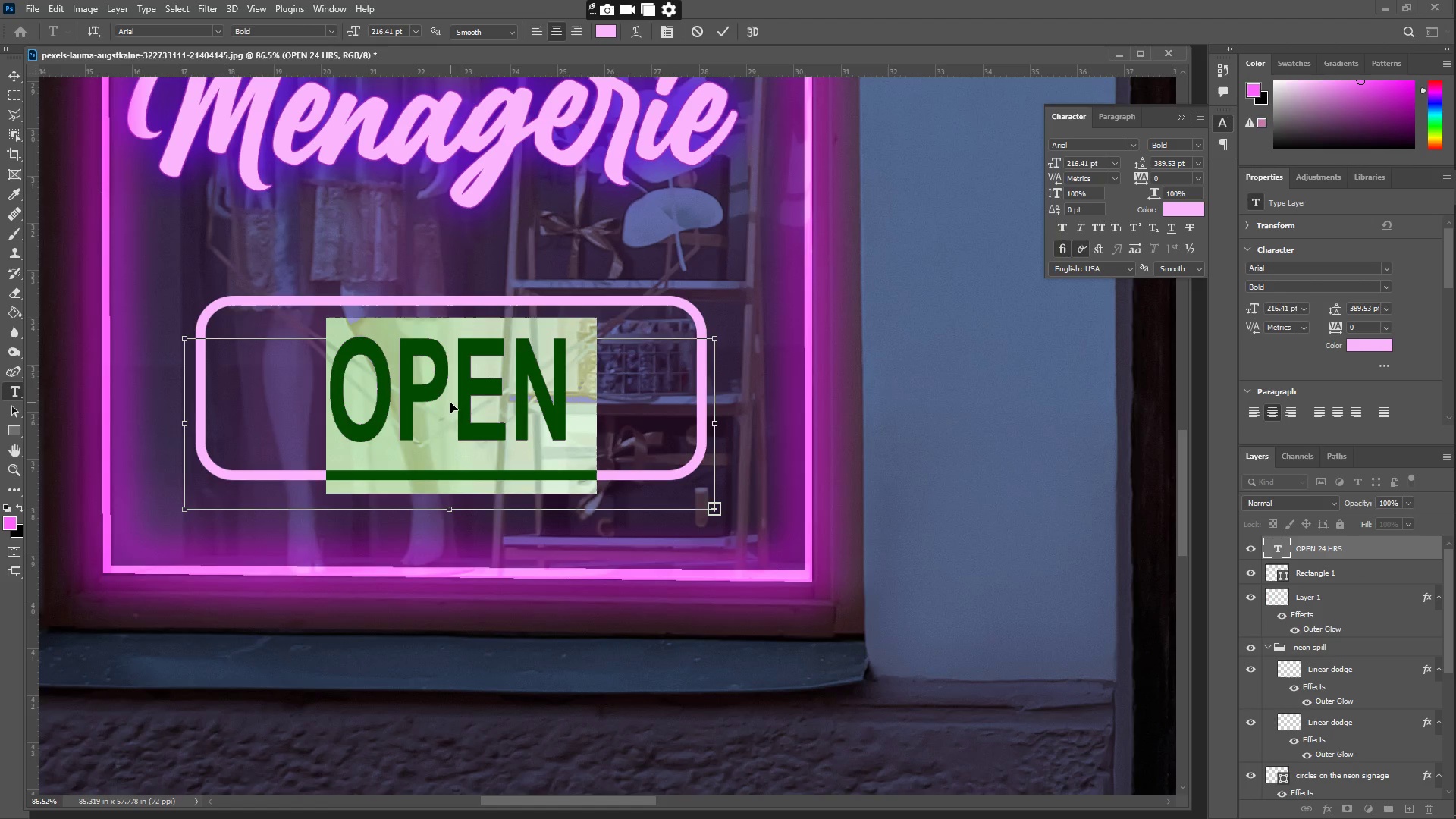 
key(Control+Shift+Comma)
 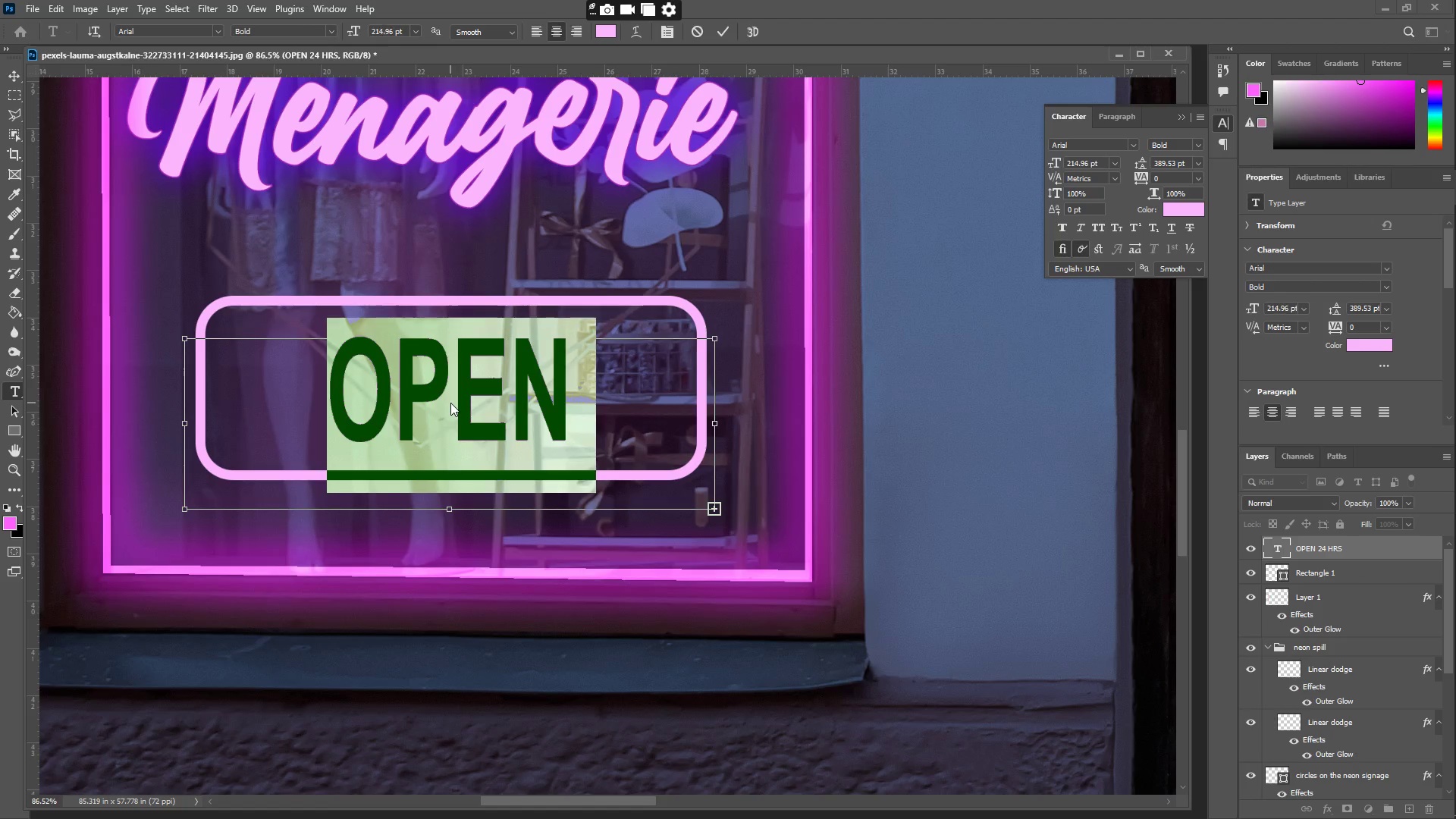 
key(Control+Shift+Comma)
 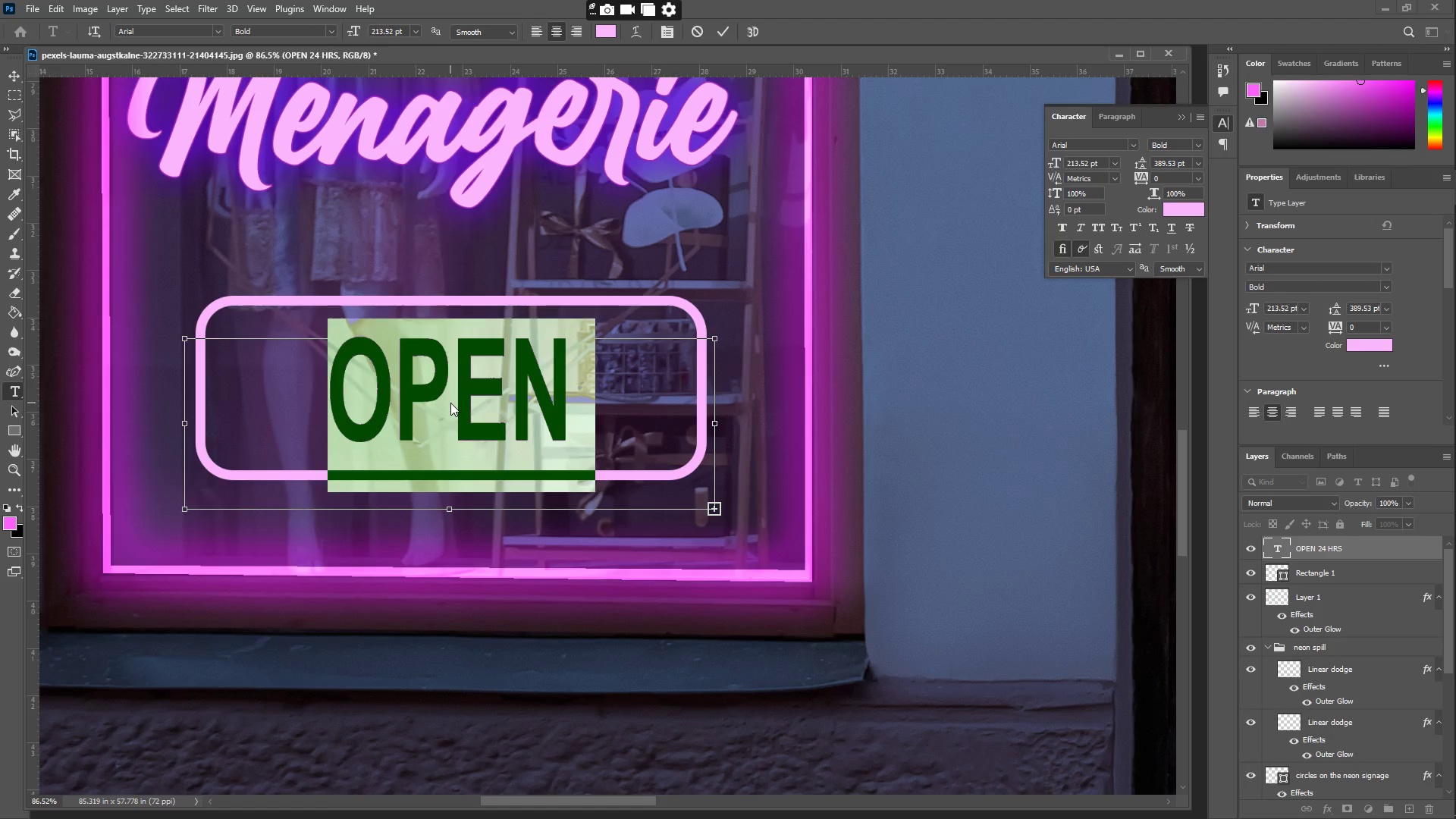 
key(Control+Shift+Comma)
 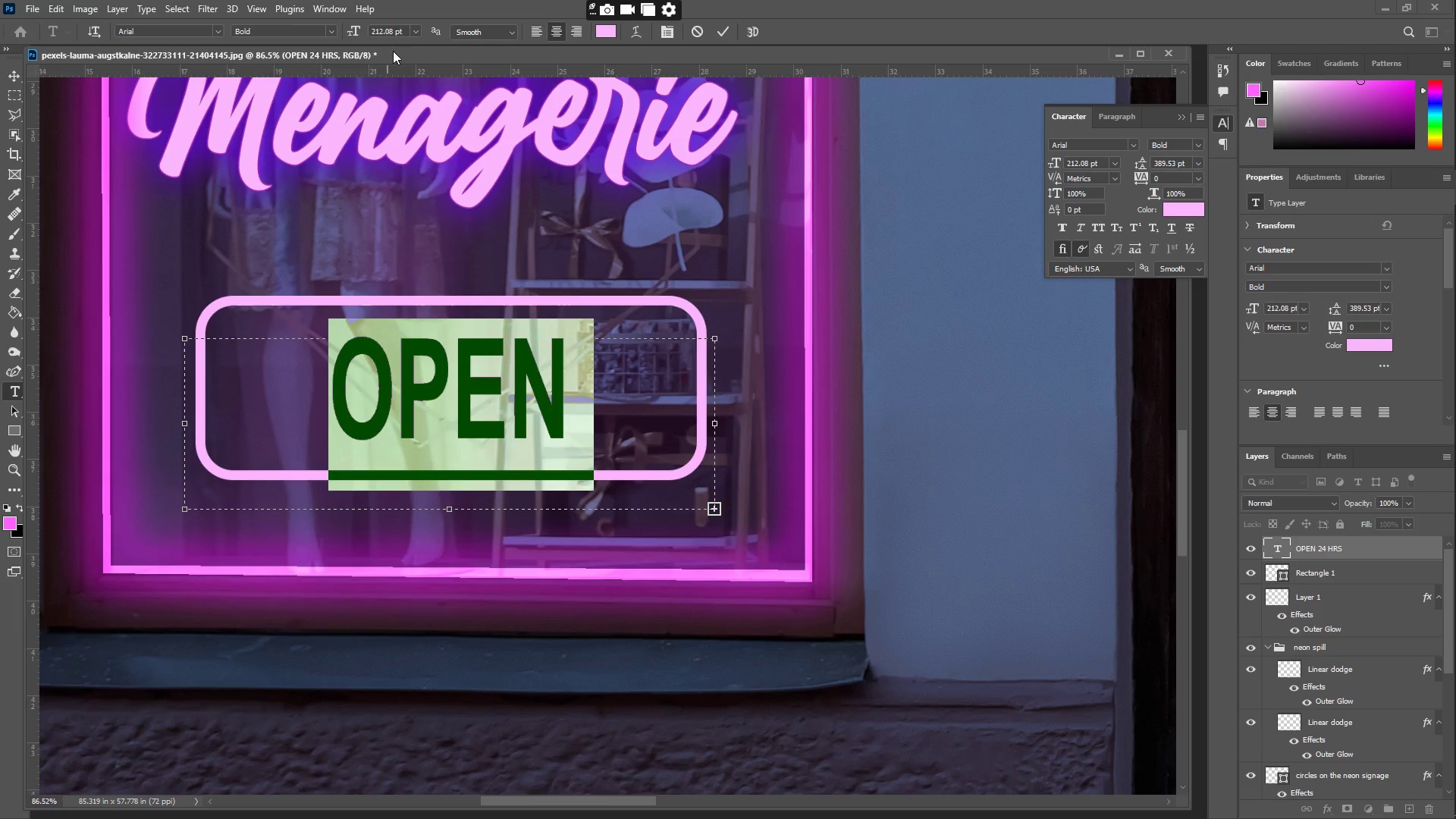 
left_click([397, 31])
 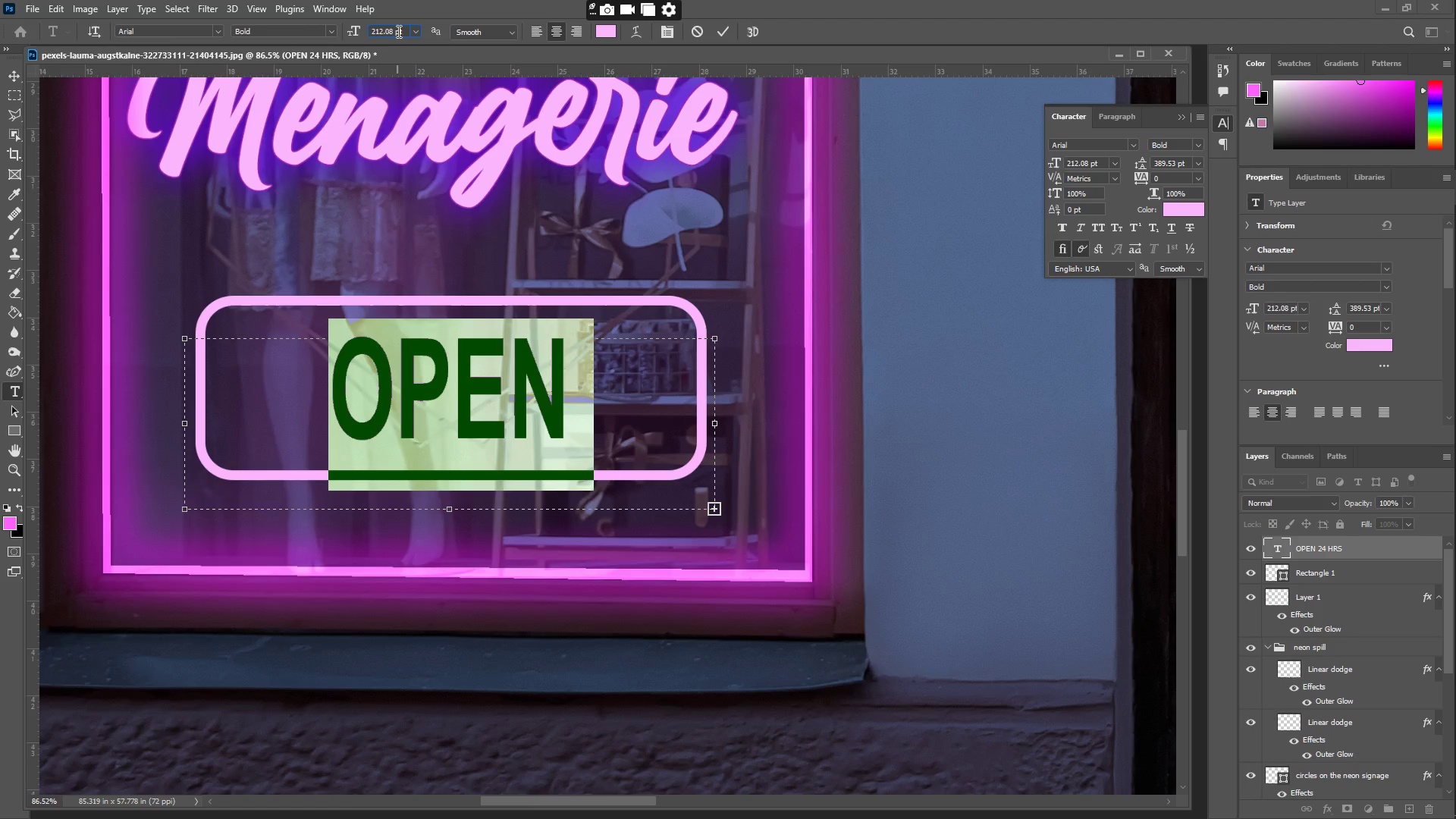 
key(Control+A)
 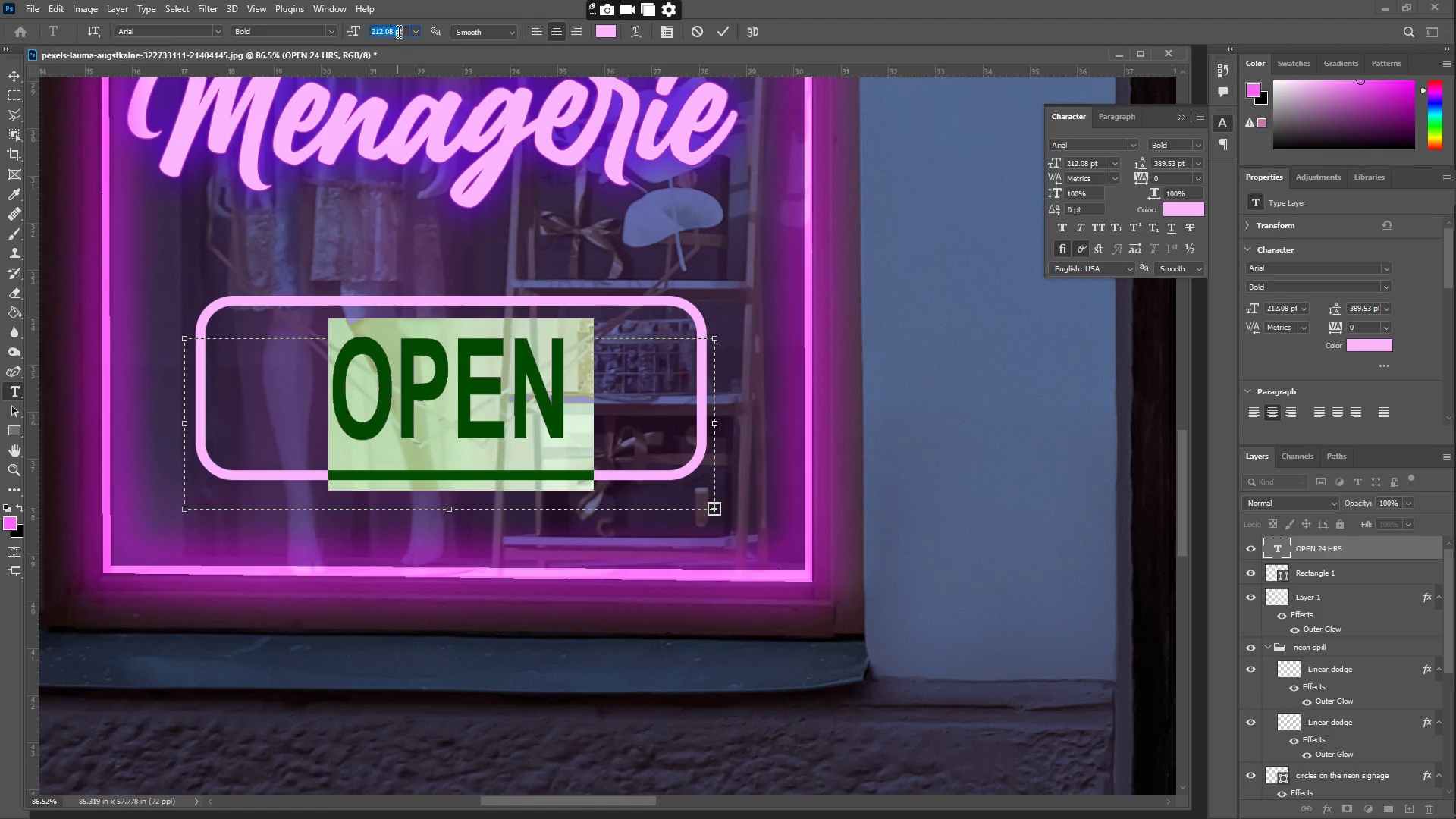 
key(Numpad1)
 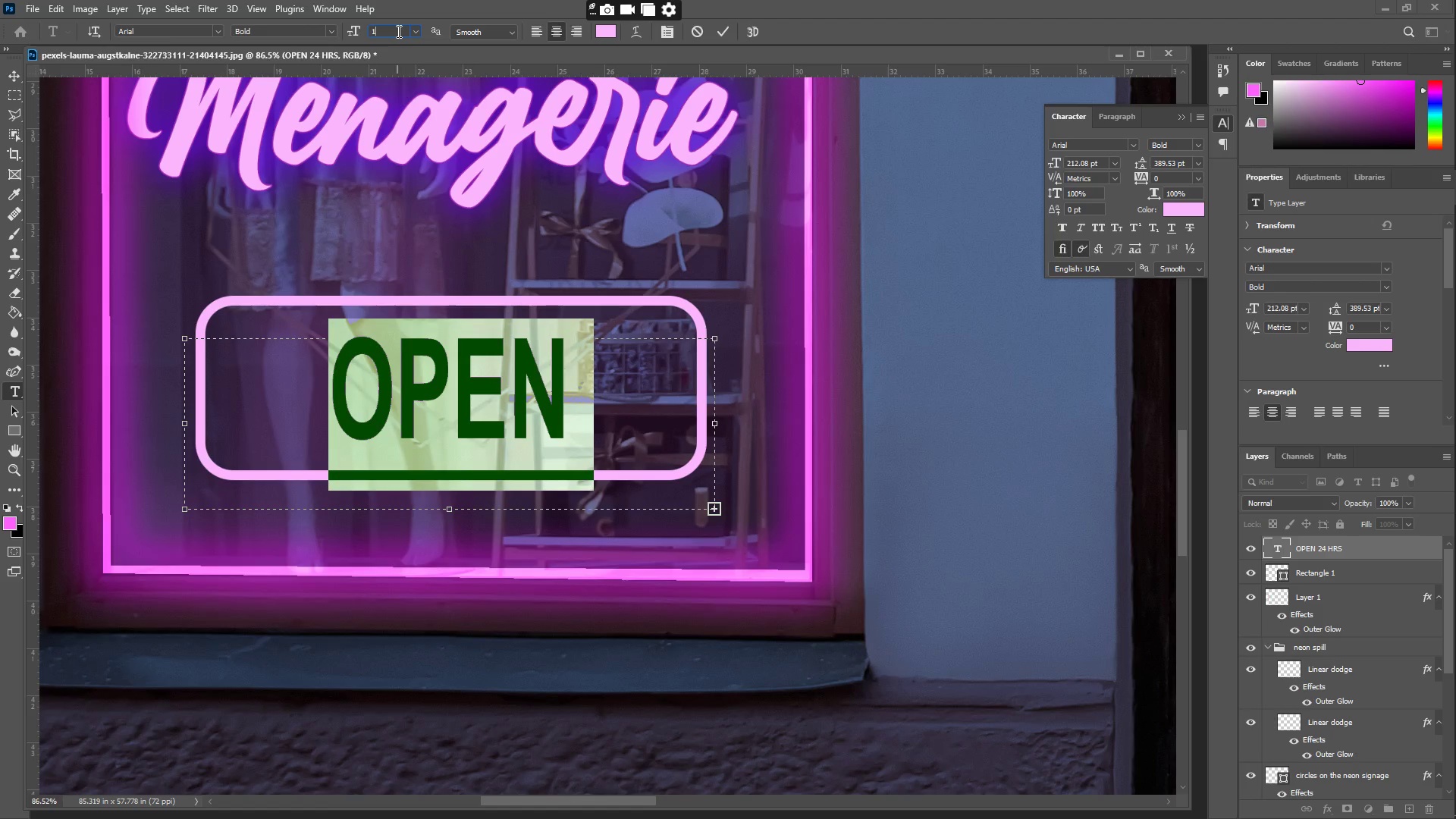 
key(Numpad8)
 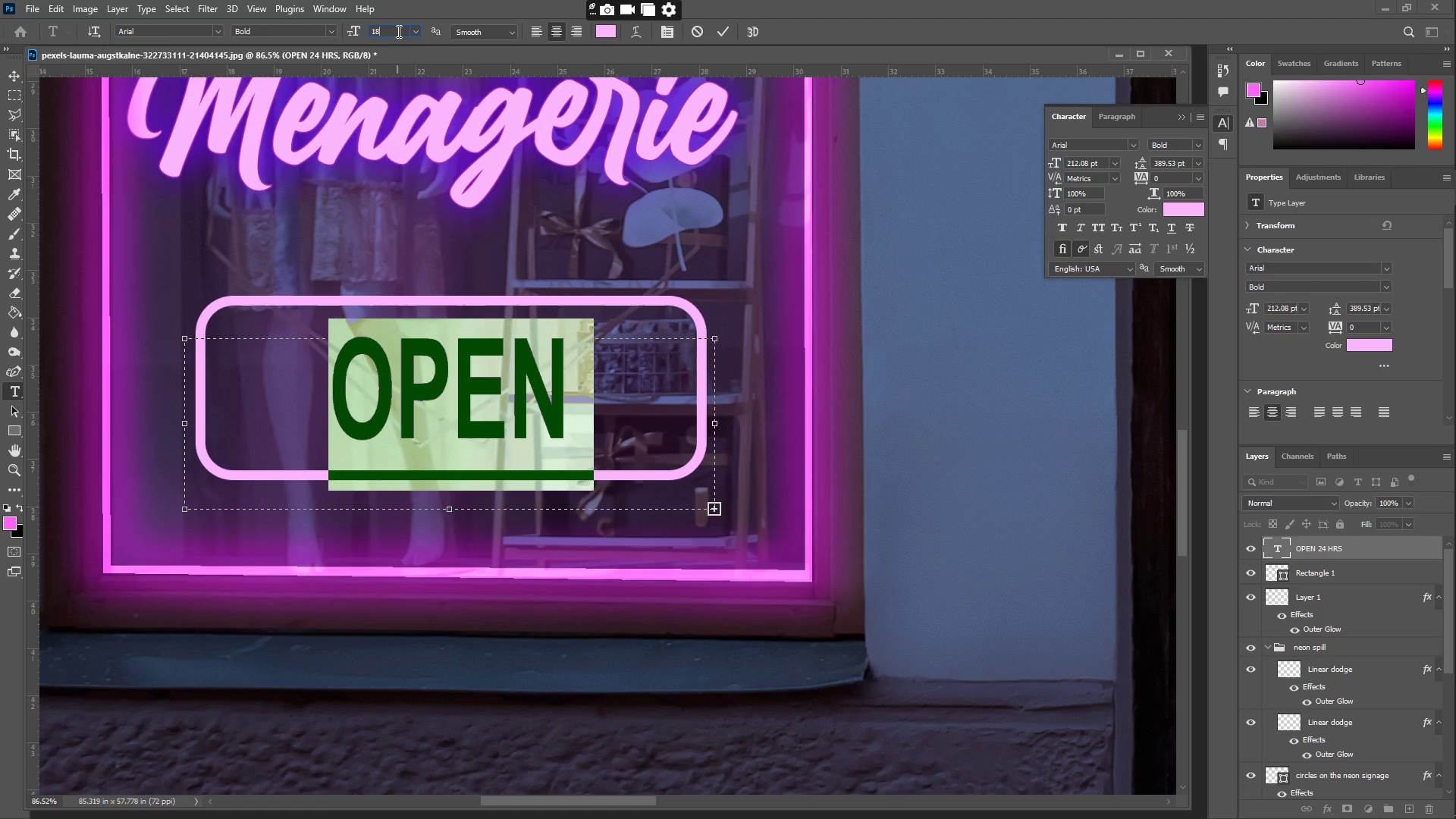 
key(Numpad0)
 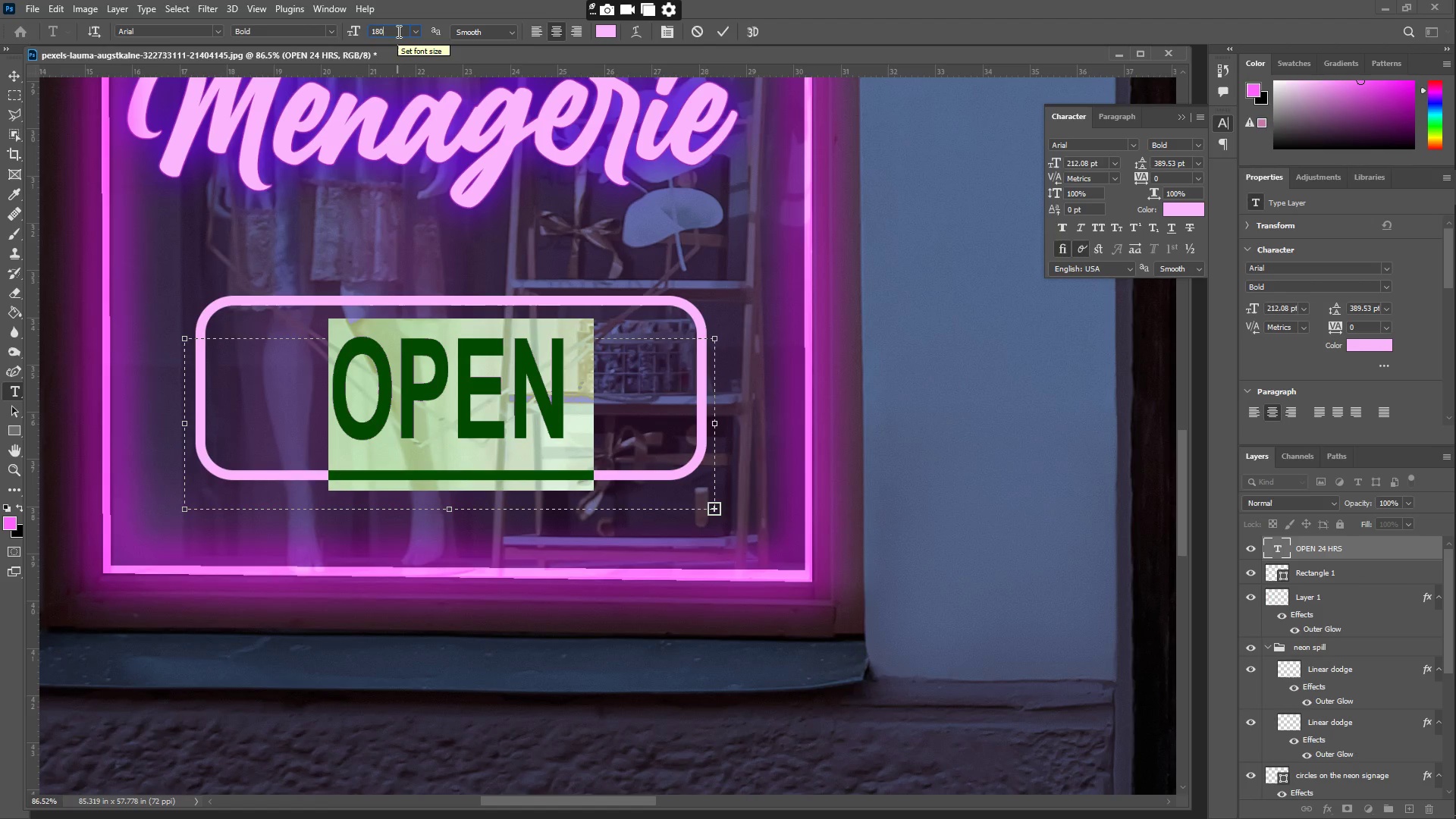 
key(NumpadEnter)
 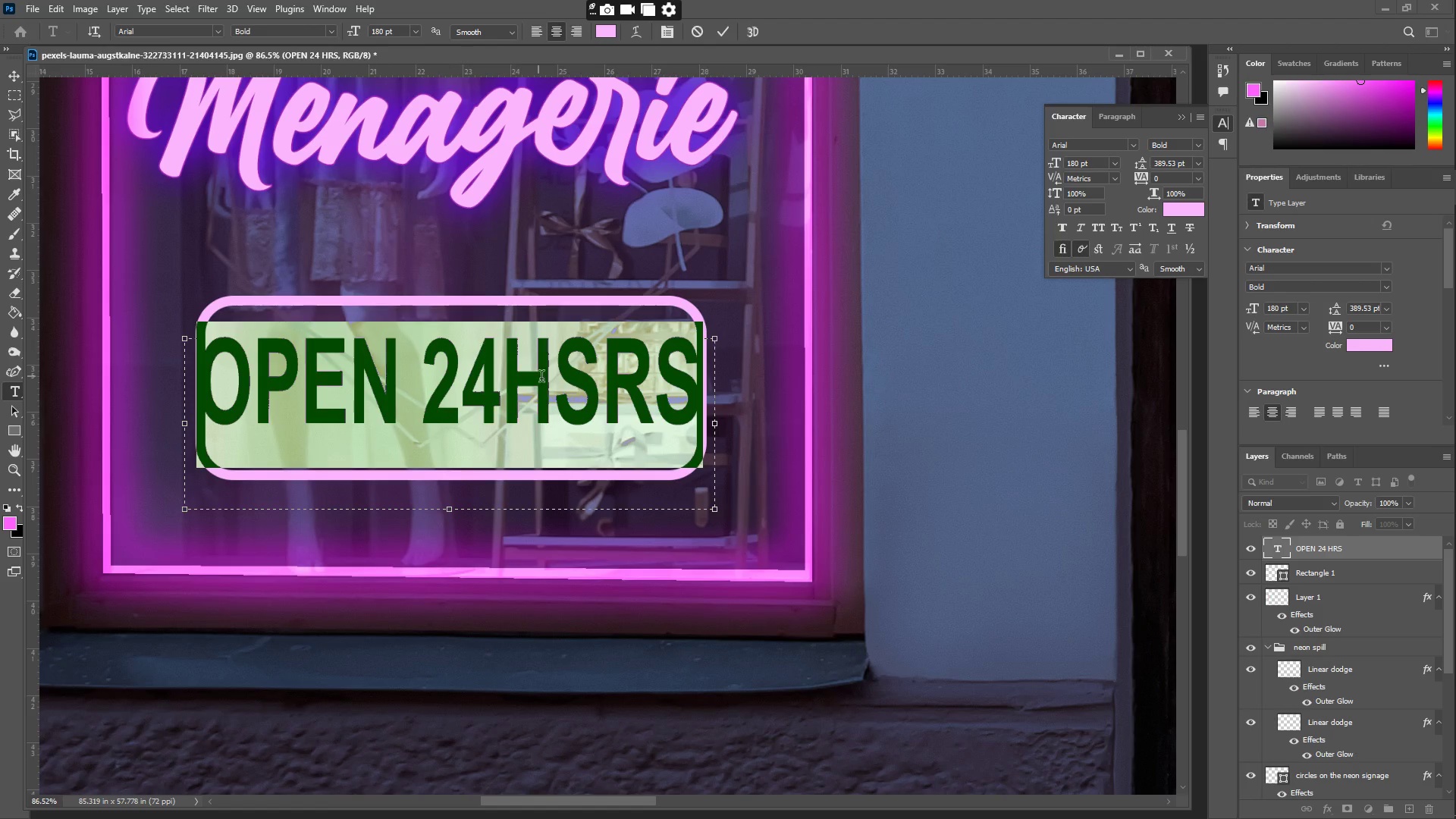 
double_click([598, 381])
 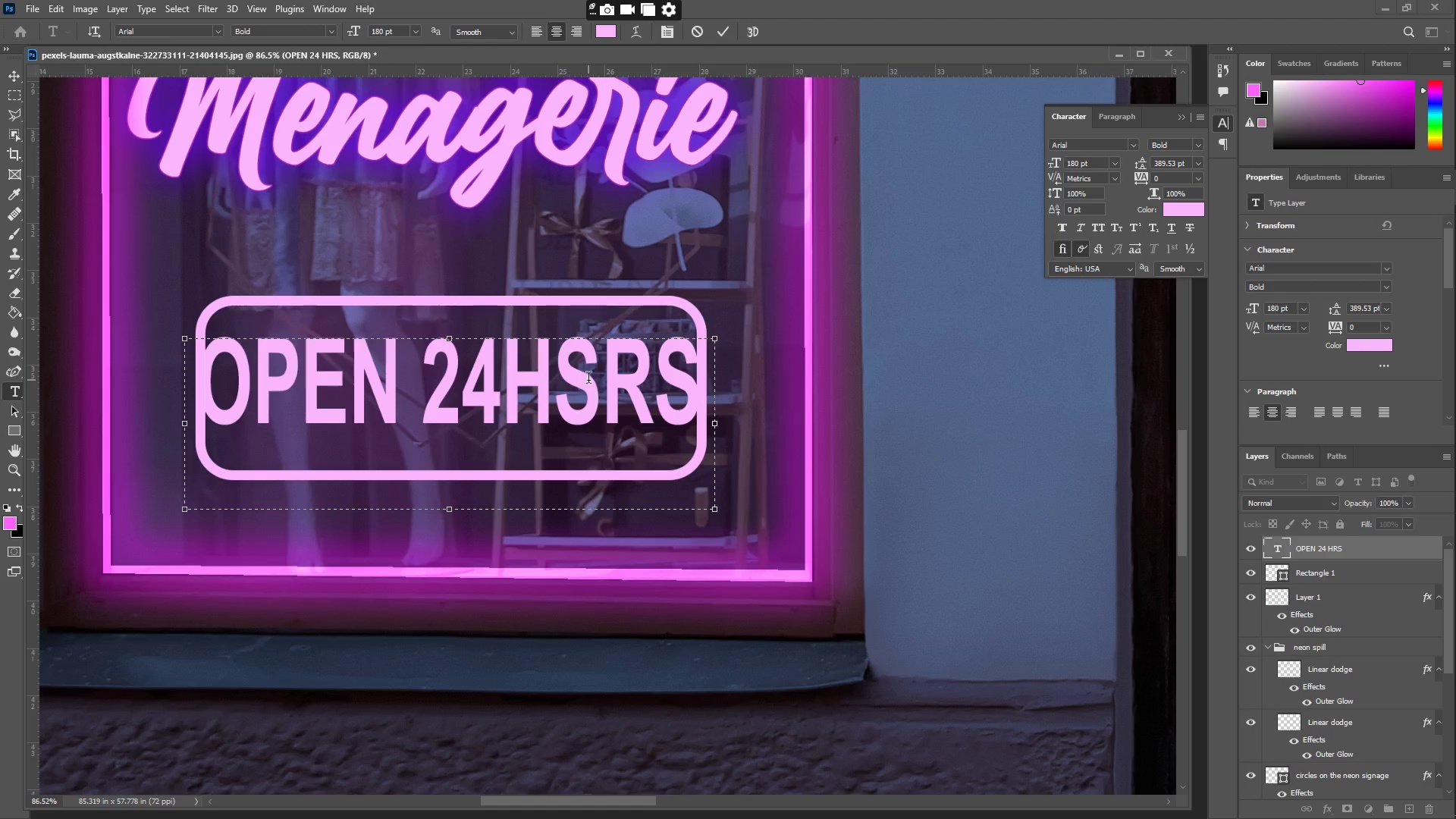 
key(Backspace)
 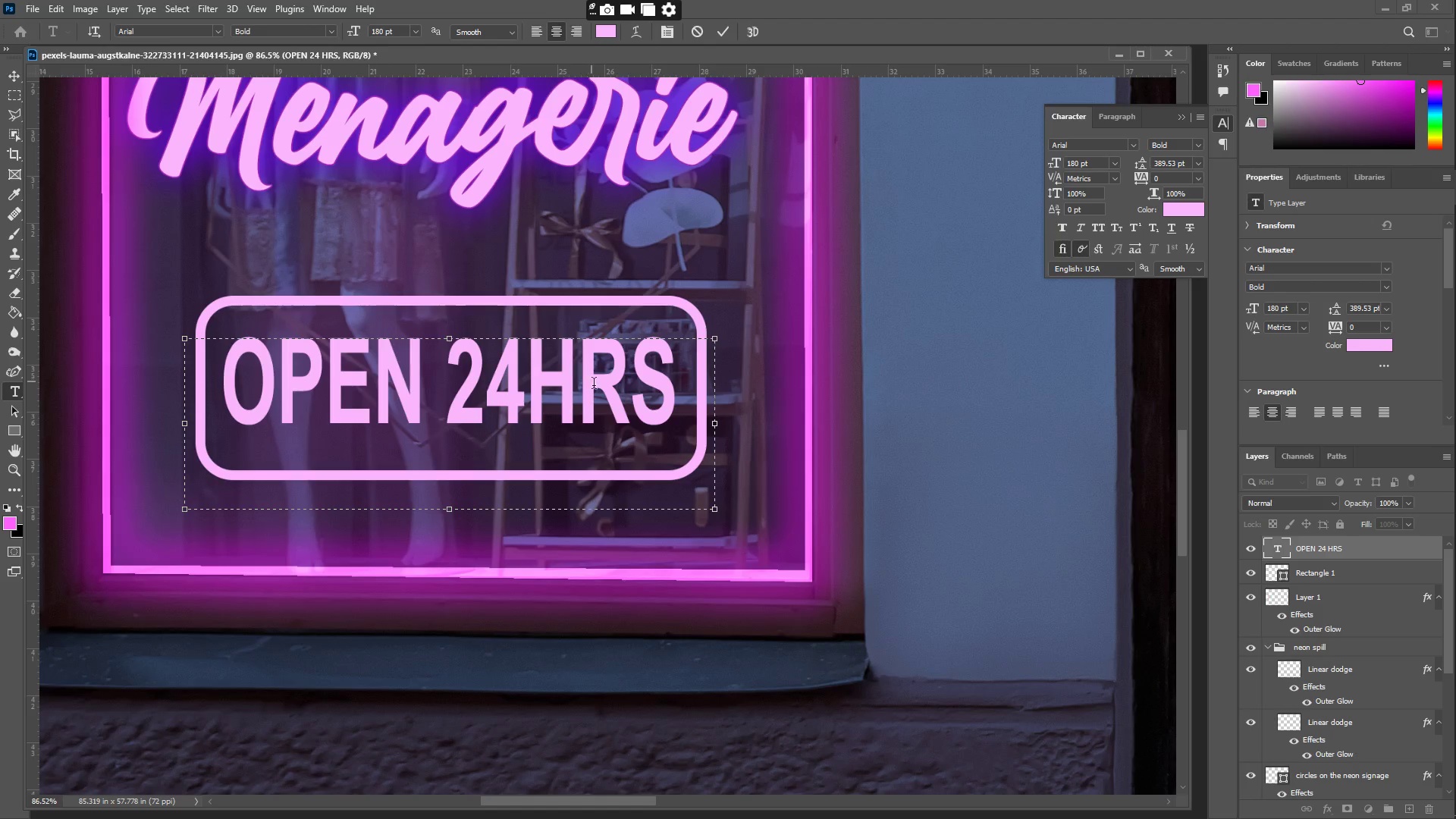 
left_click([548, 426])
 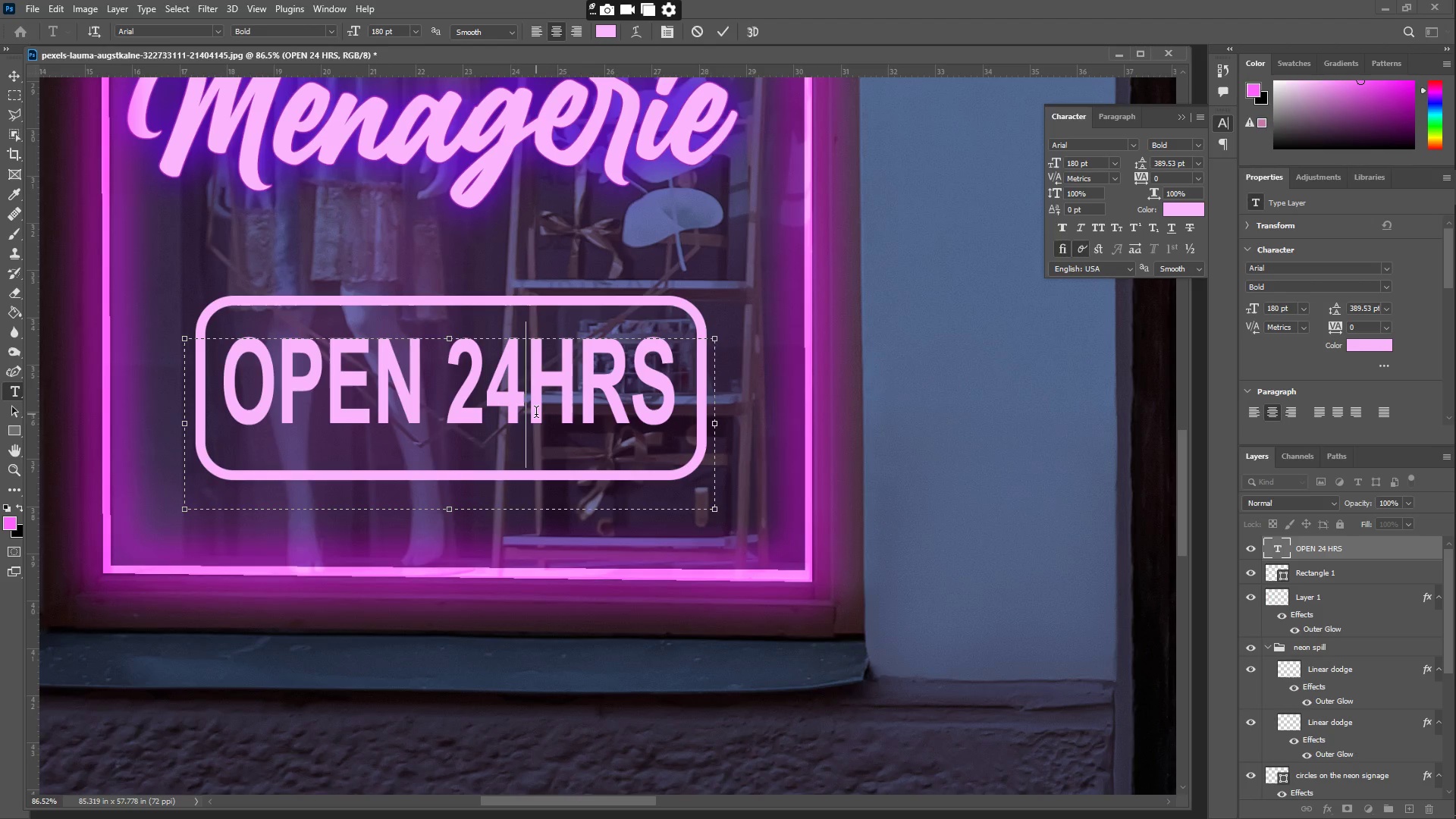 
key(Space)
 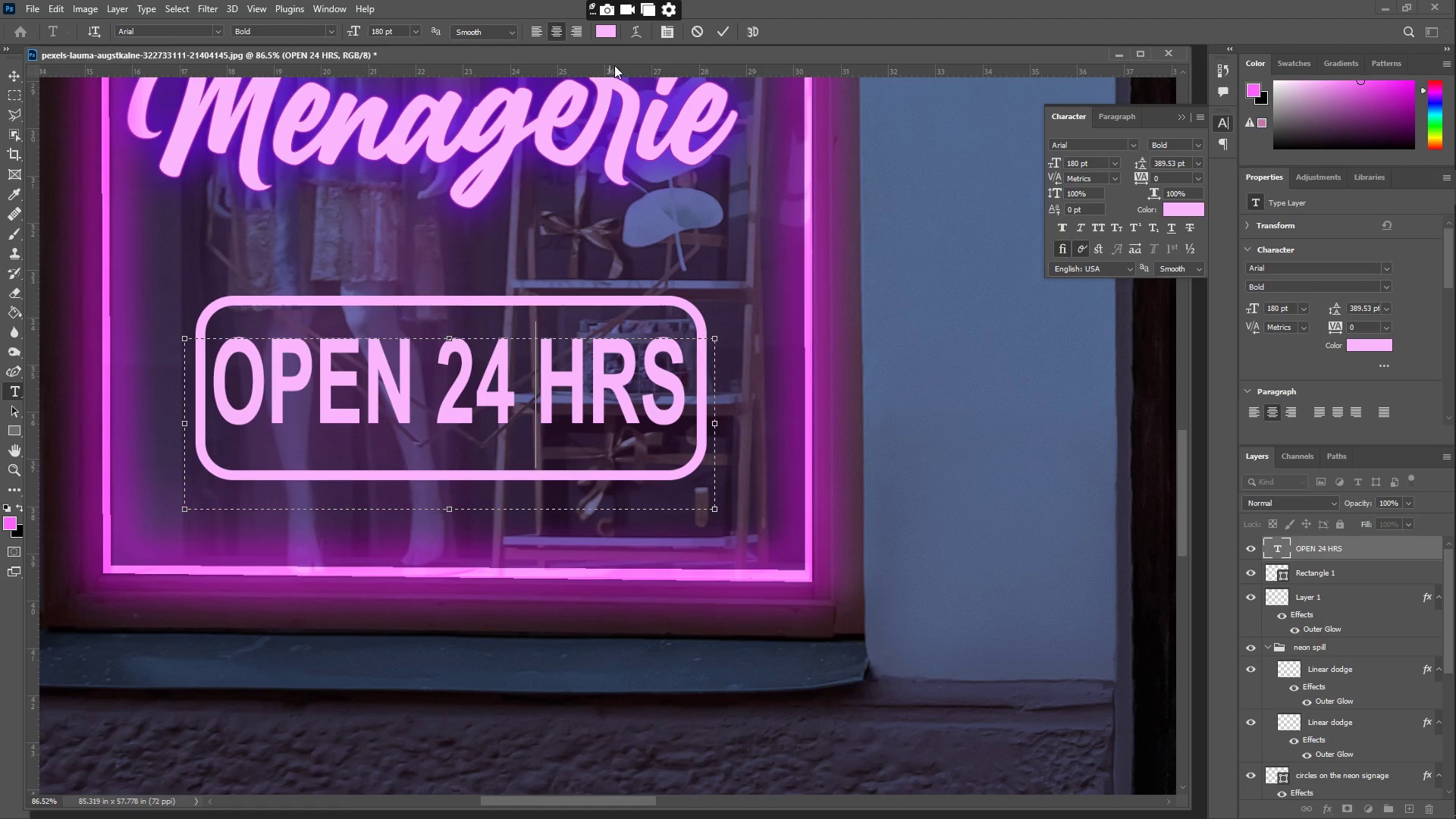 
left_click([719, 33])
 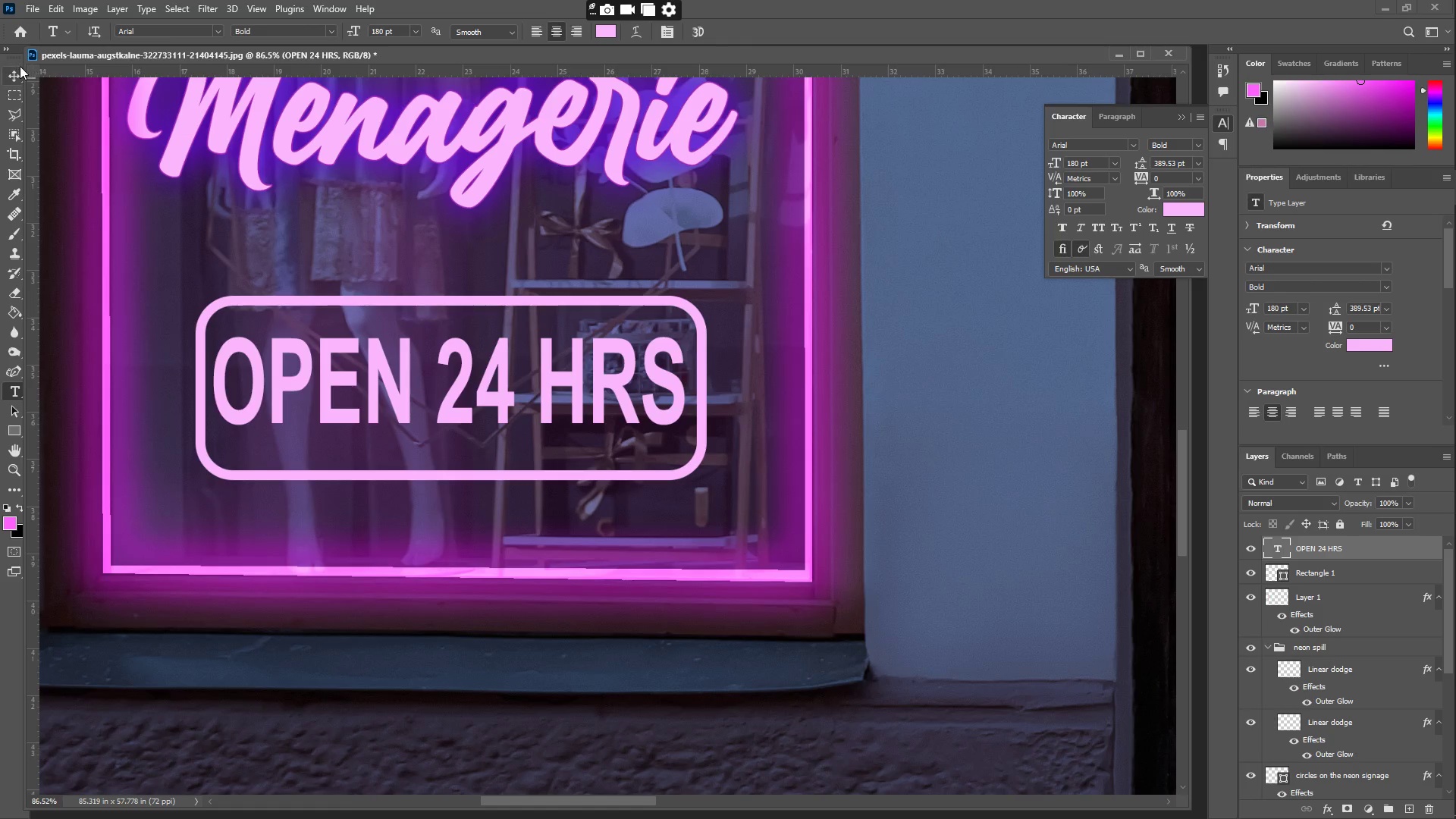 
left_click([17, 70])
 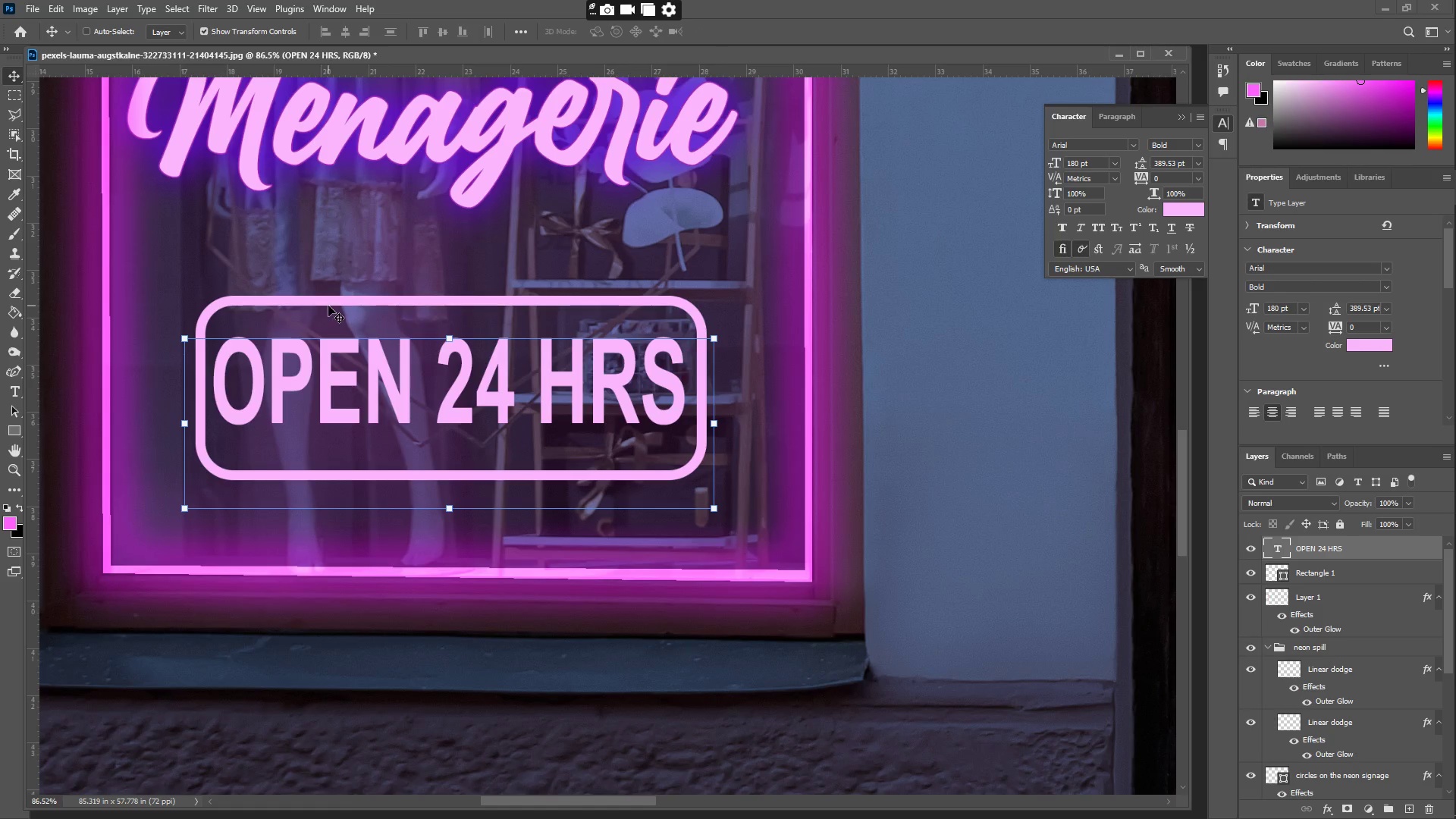 
right_click([329, 300])
 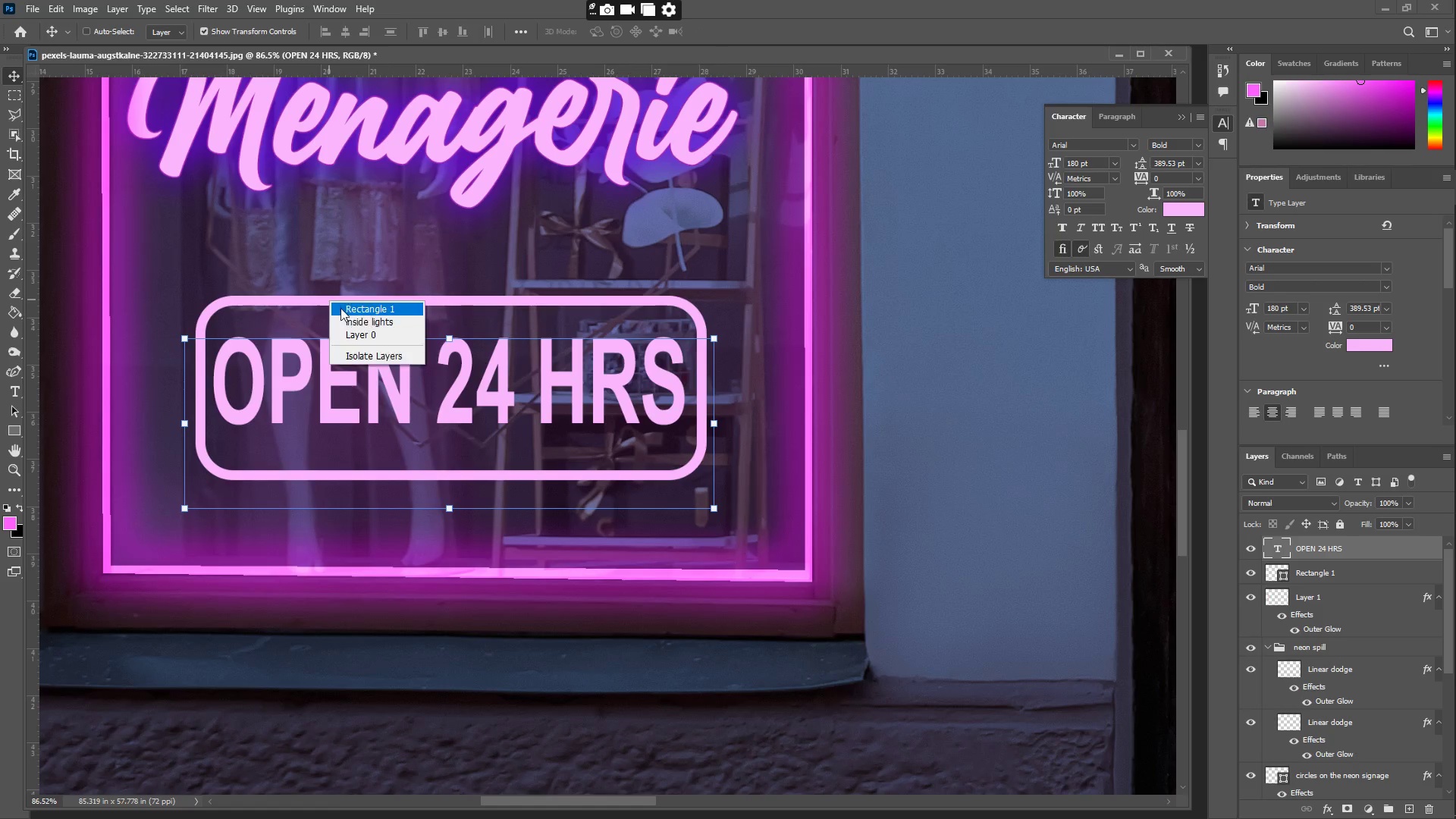 
left_click([347, 309])
 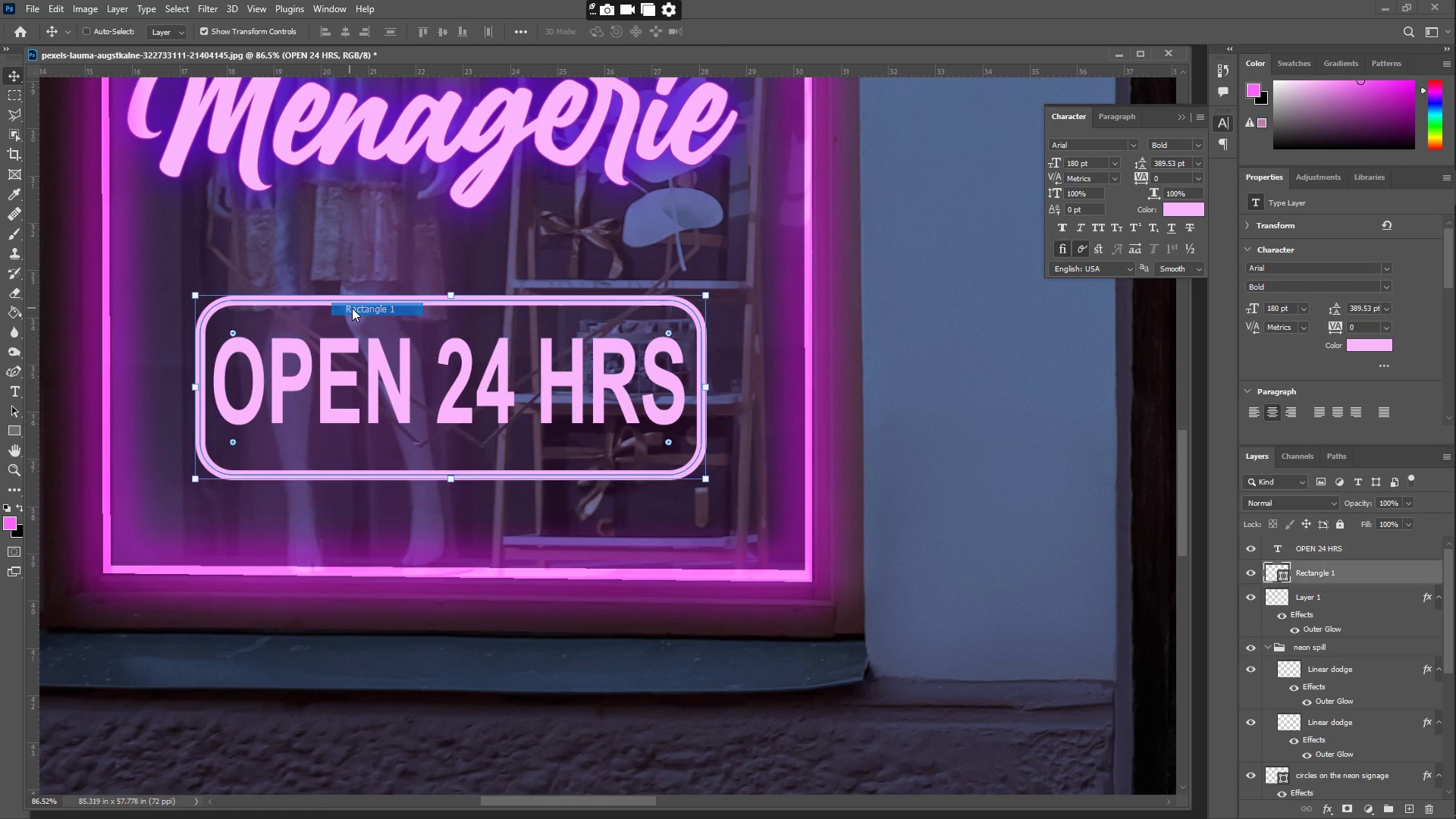 
key(Control+T)
 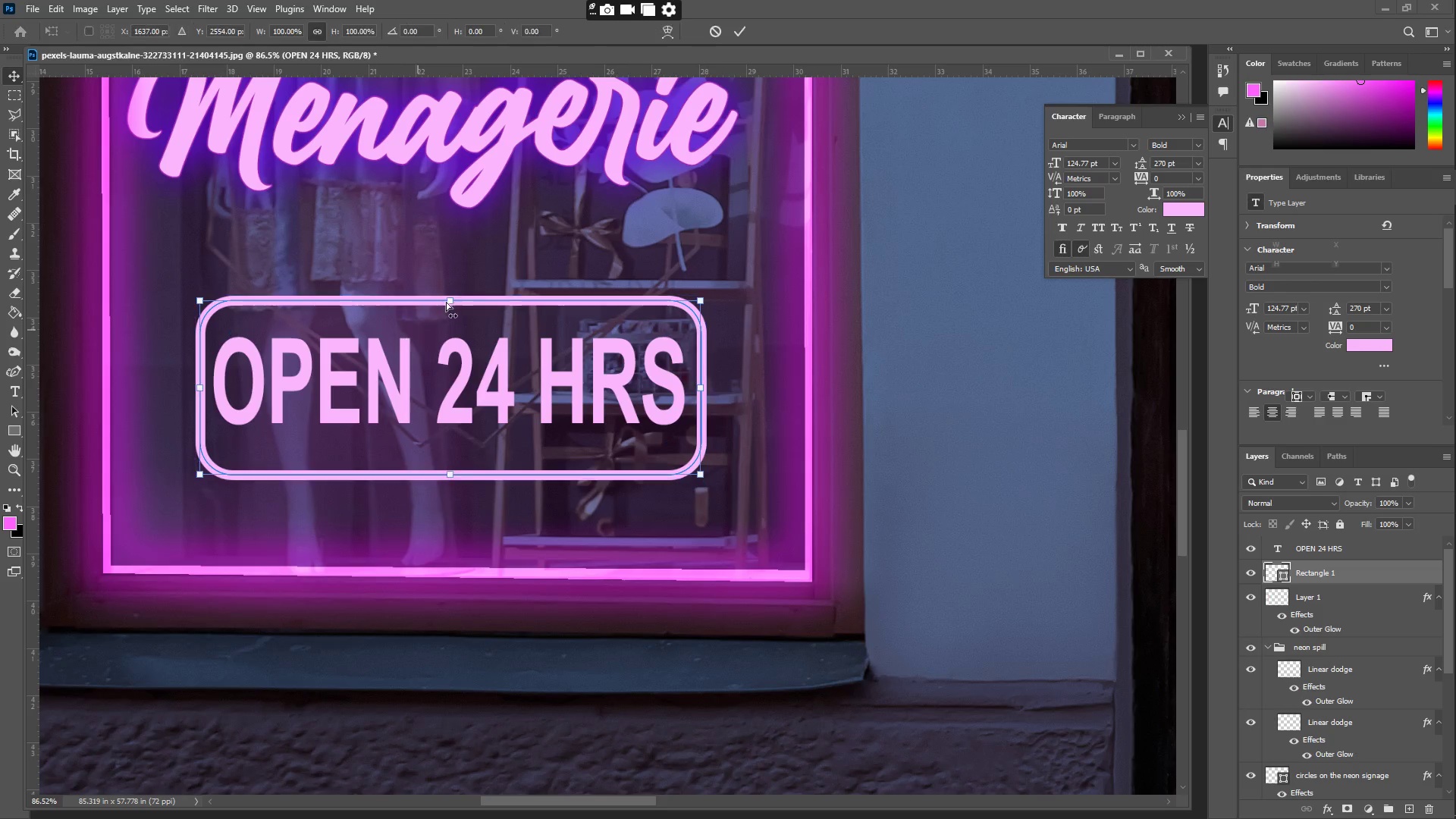 
hold_key(key=ShiftLeft, duration=1.5)
left_click_drag(start_coordinate=[453, 298], to_coordinate=[451, 318])
 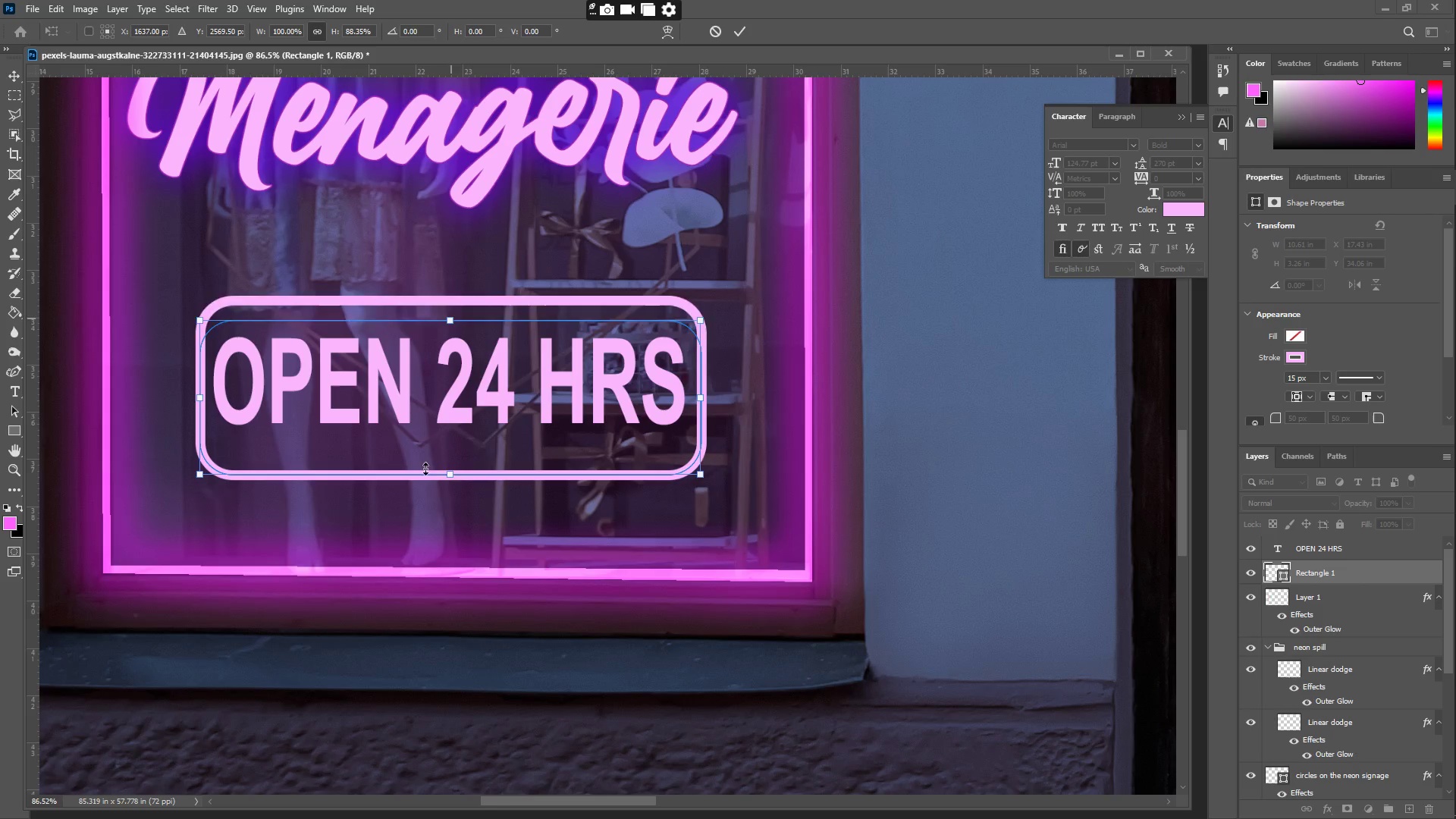 
hold_key(key=ShiftLeft, duration=1.52)
left_click_drag(start_coordinate=[449, 478], to_coordinate=[454, 450])
 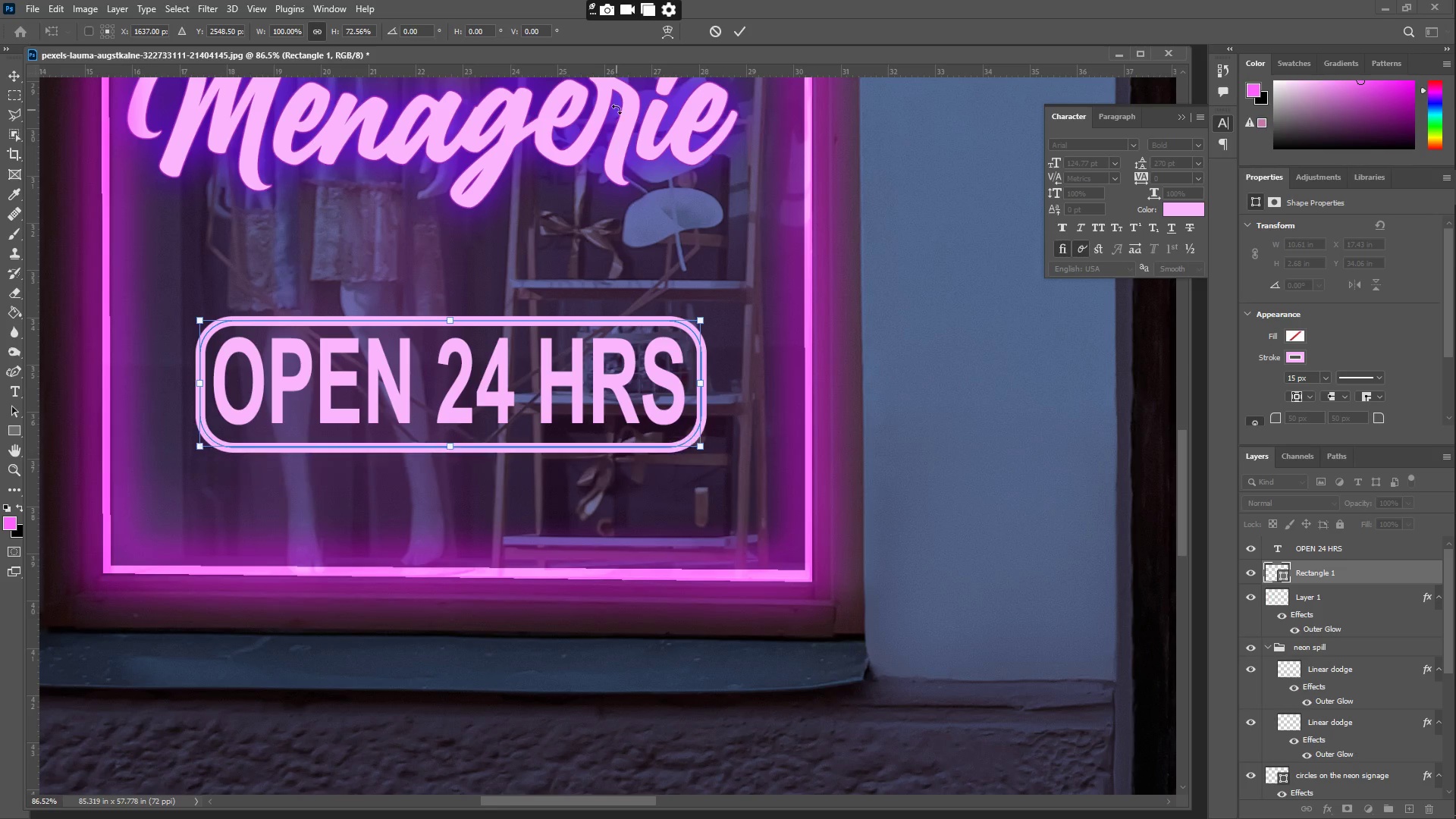 
key(Shift+ShiftLeft)
 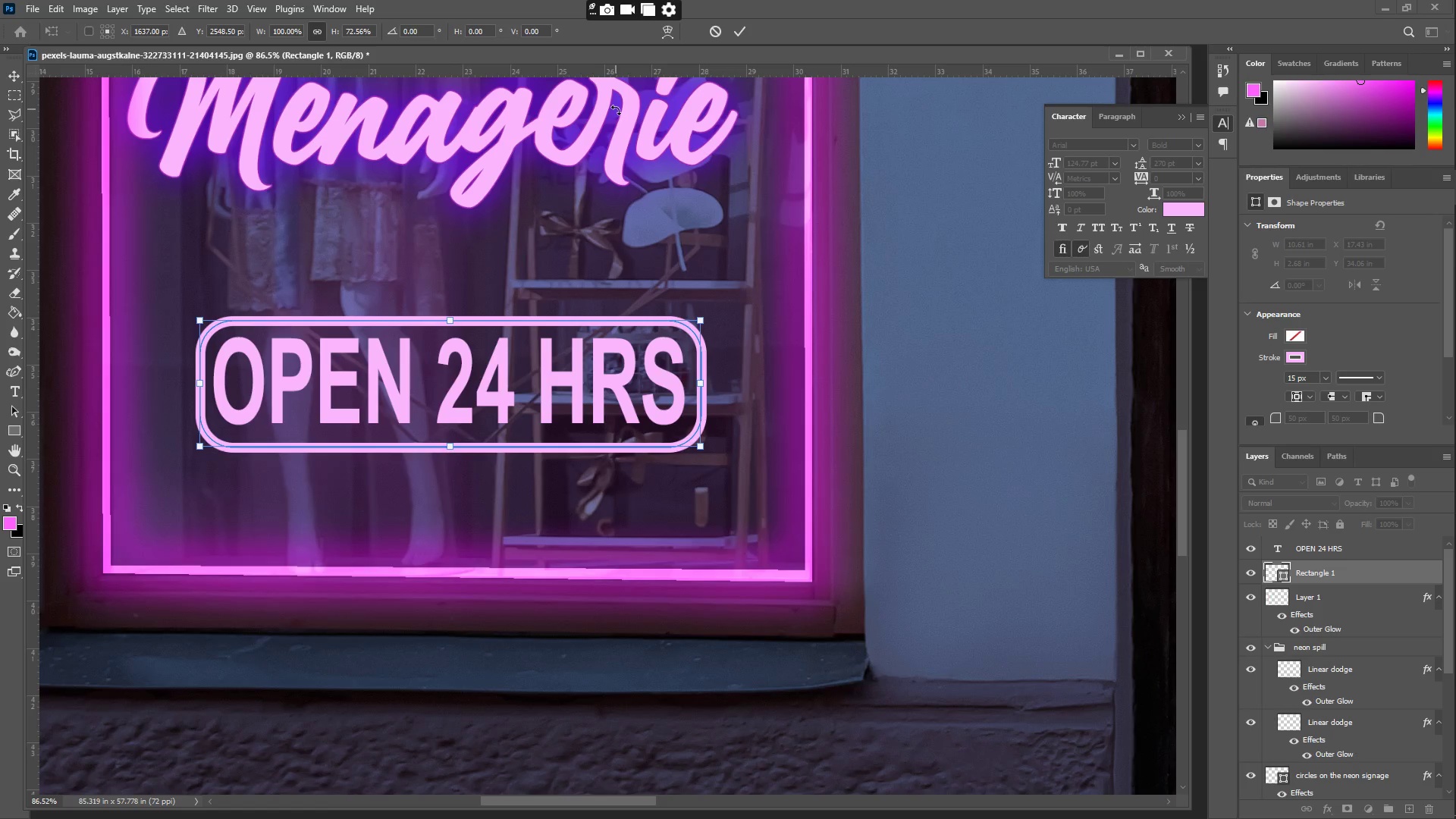 
key(Shift+ShiftLeft)
 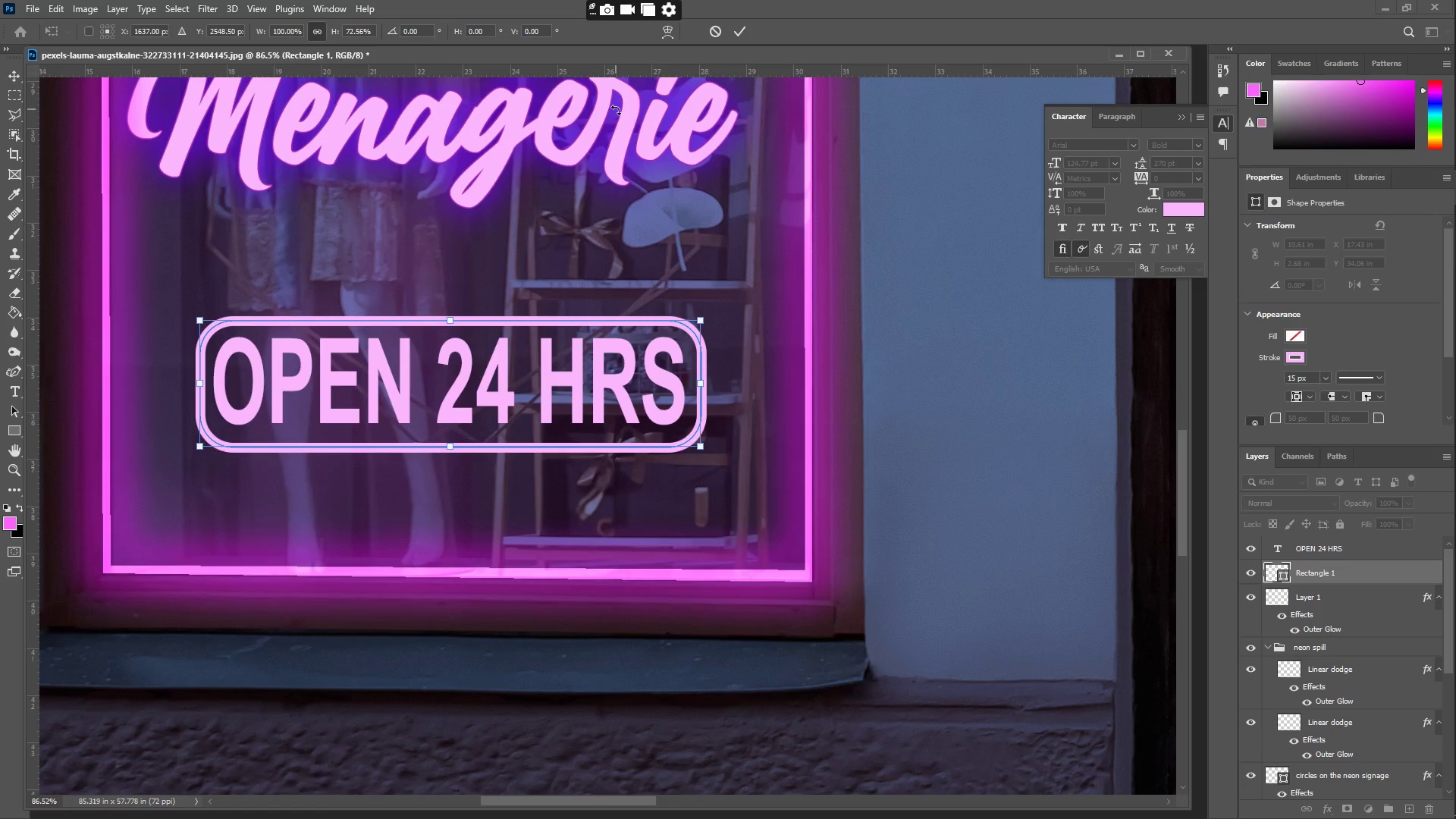 
key(Shift+ShiftLeft)
 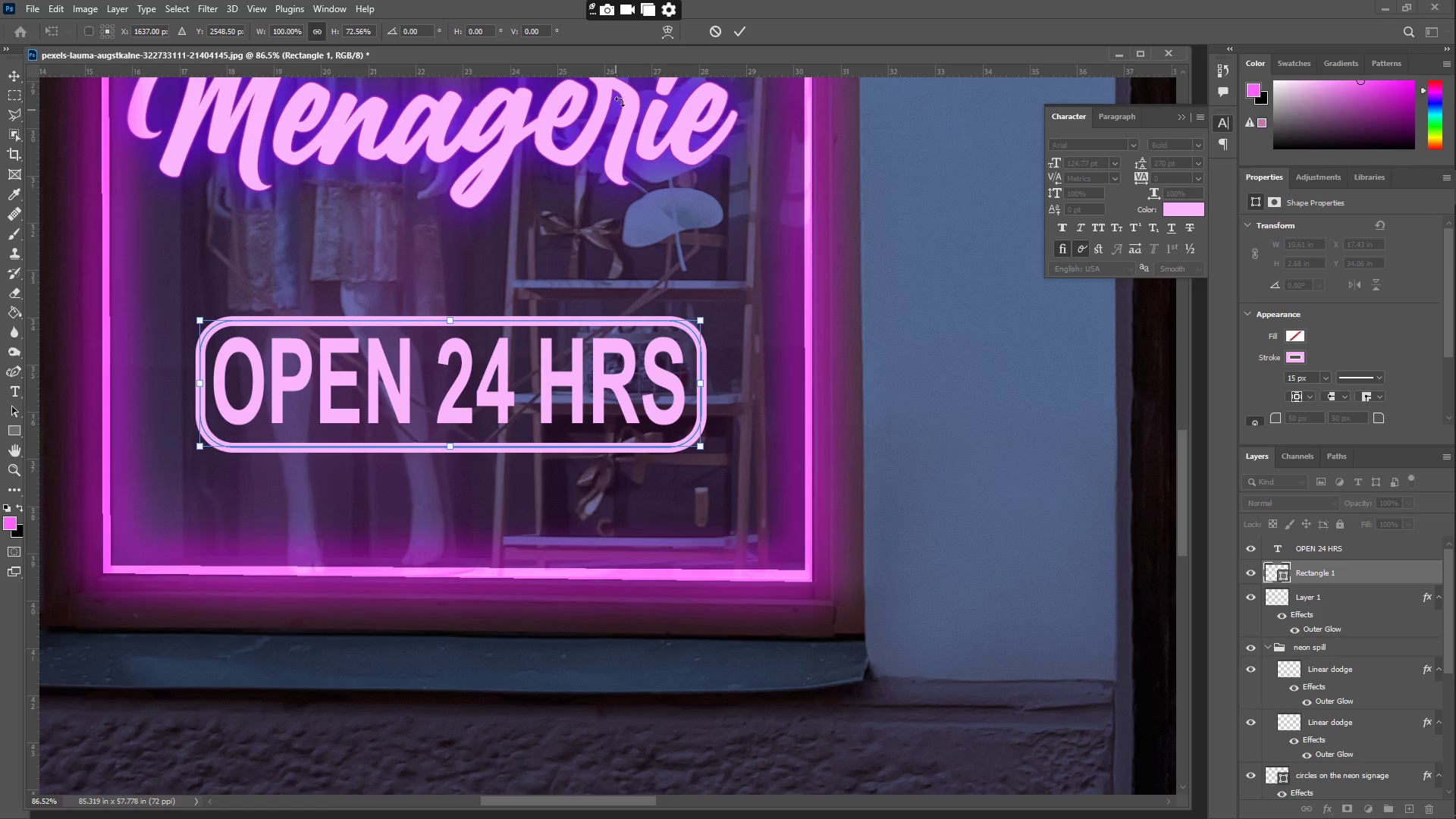 
key(Shift+ShiftLeft)
 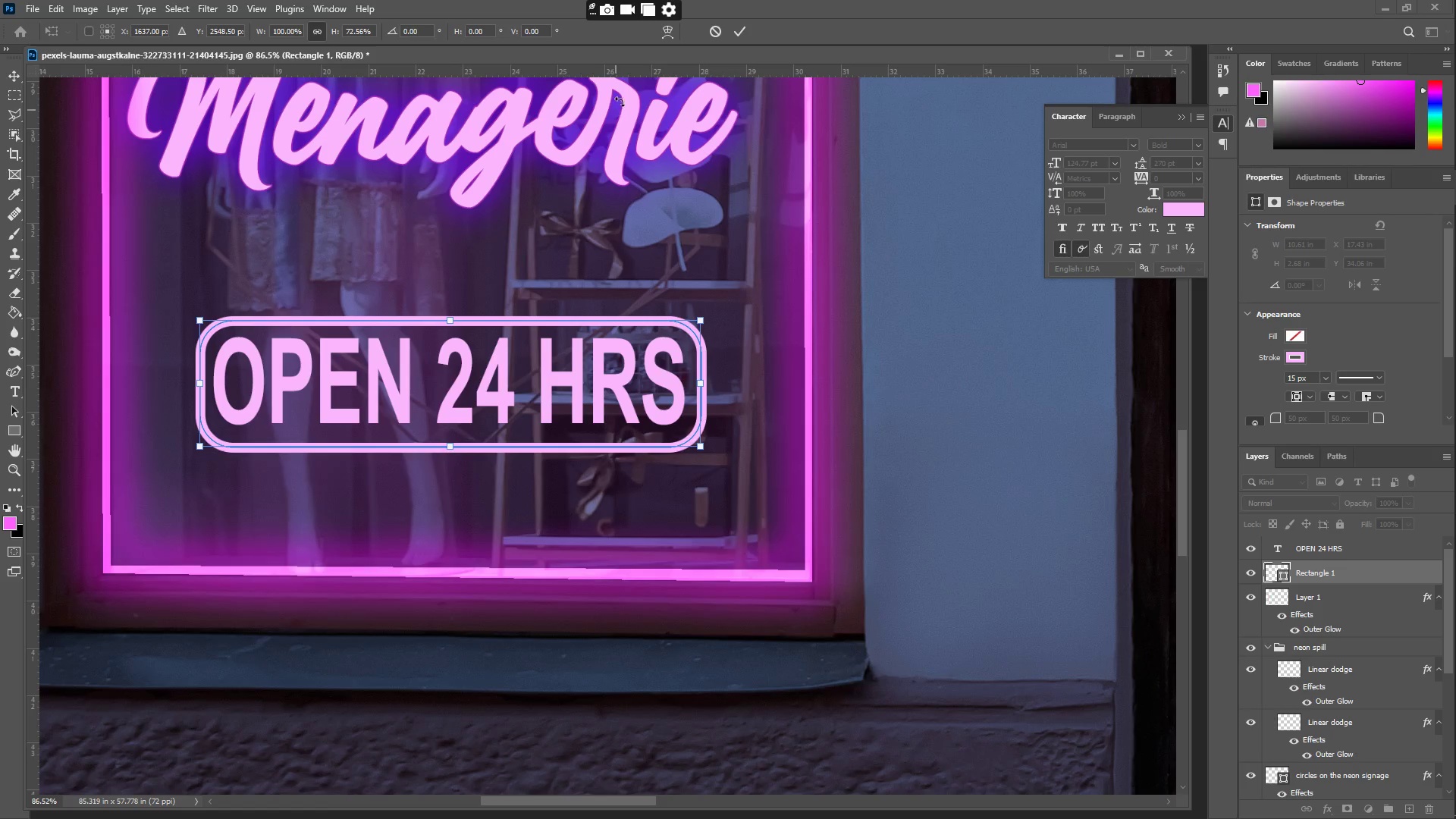 
key(Shift+ShiftLeft)
 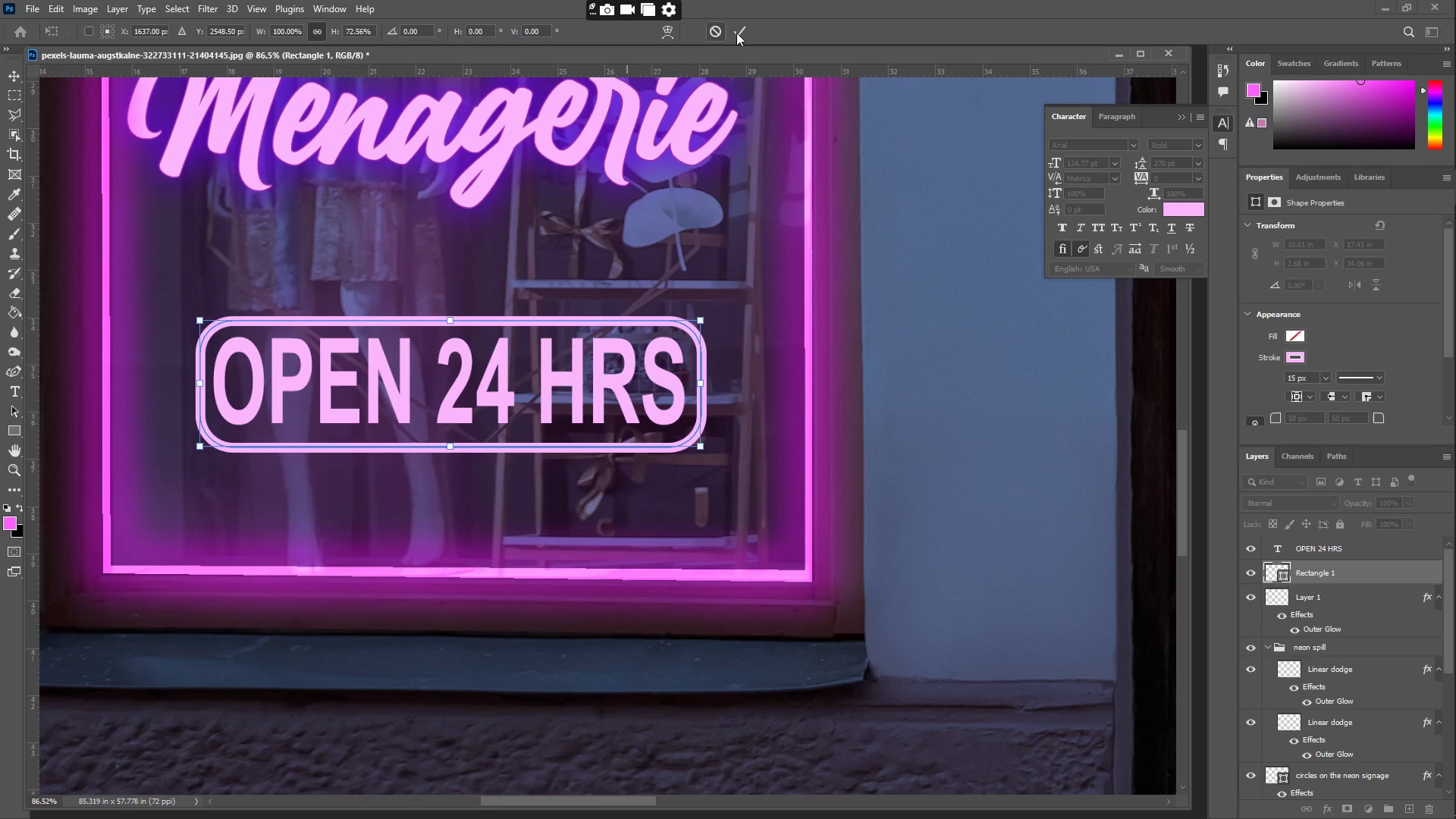 
left_click([737, 33])
 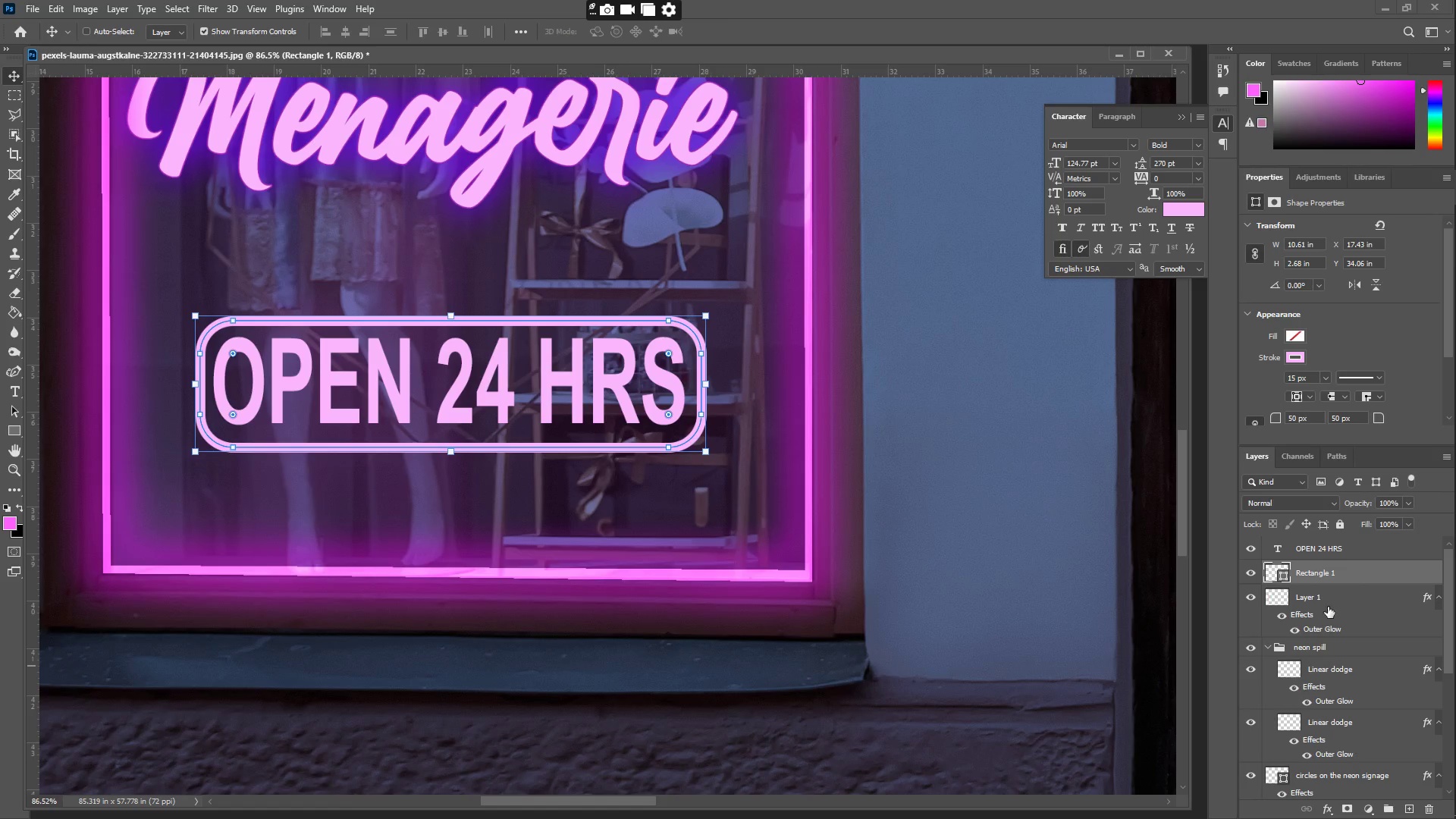 
hold_key(key=ShiftLeft, duration=0.64)
 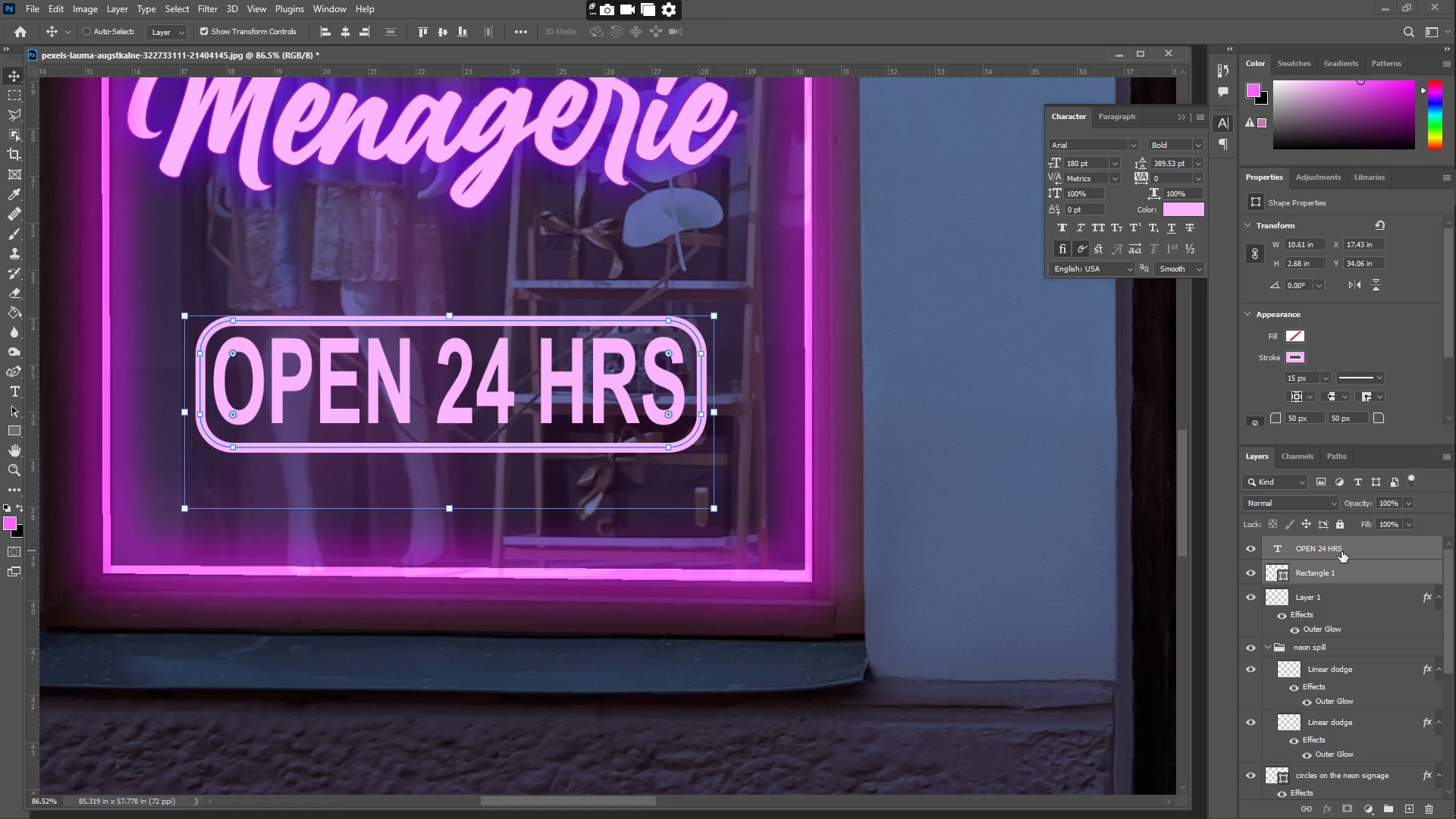 
right_click([1341, 551])
 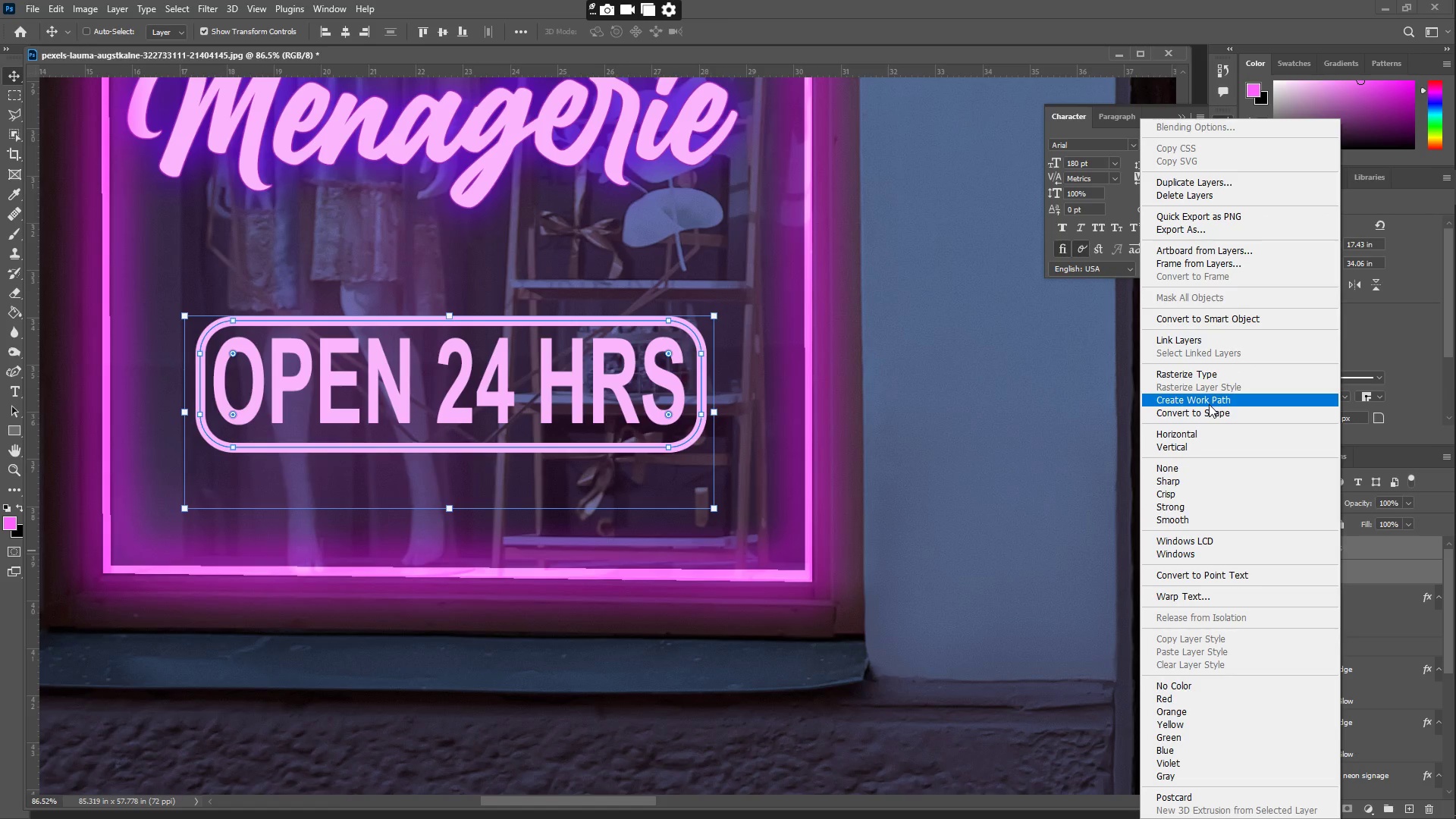 
right_click([1326, 549])
 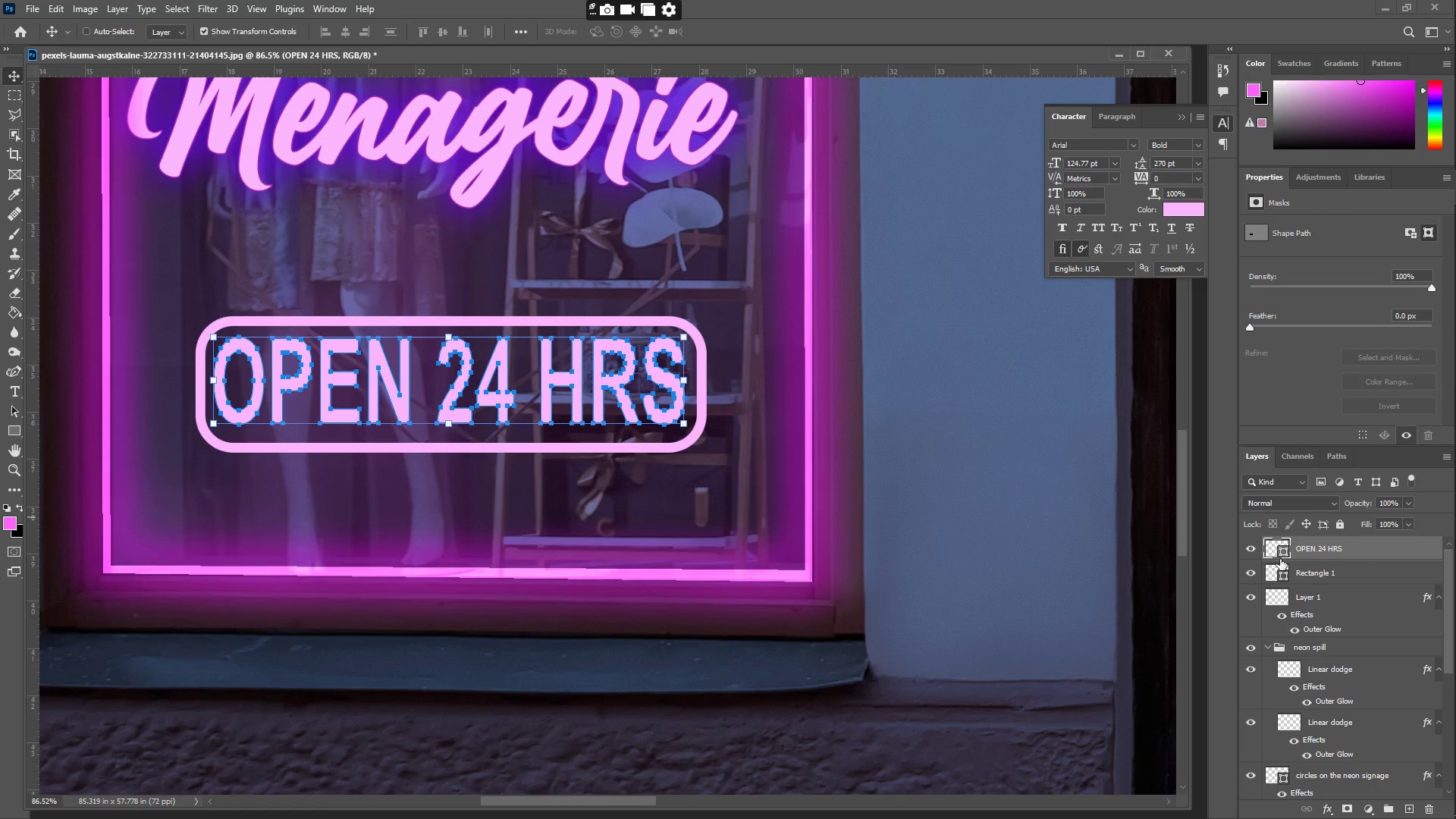 
double_click([1253, 547])
 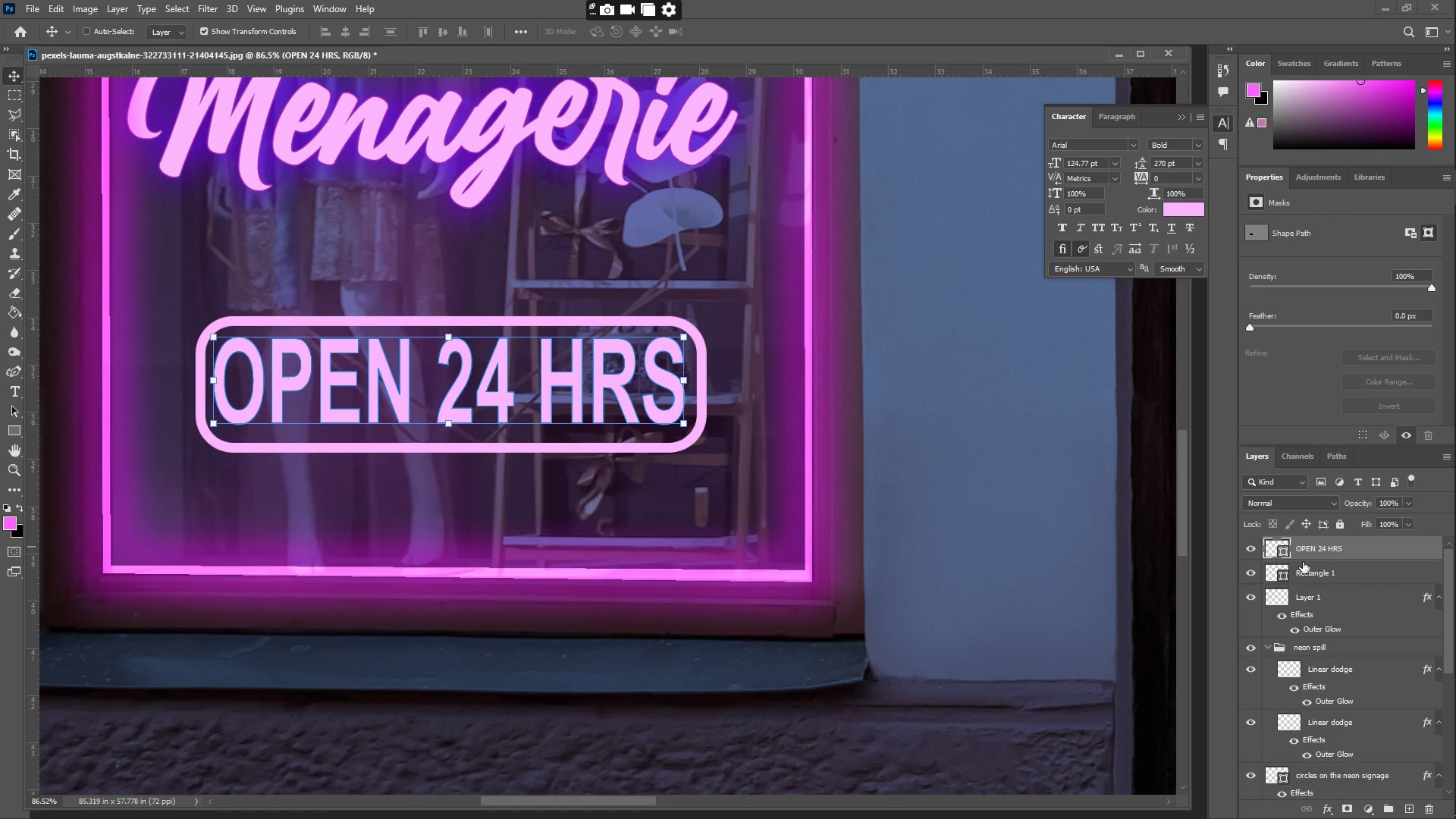 
hold_key(key=ShiftLeft, duration=0.38)
 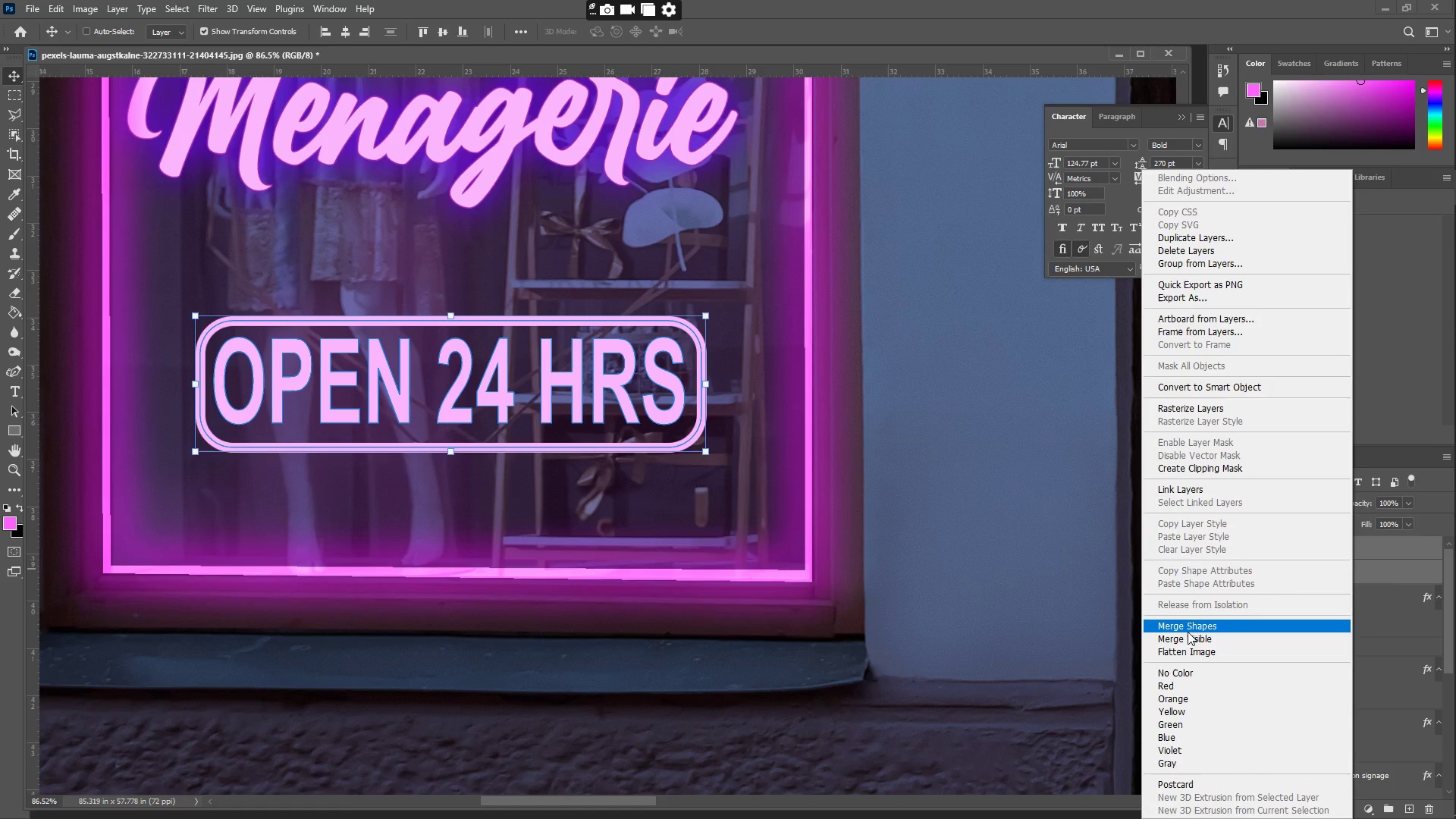 
left_click([1186, 629])
 